 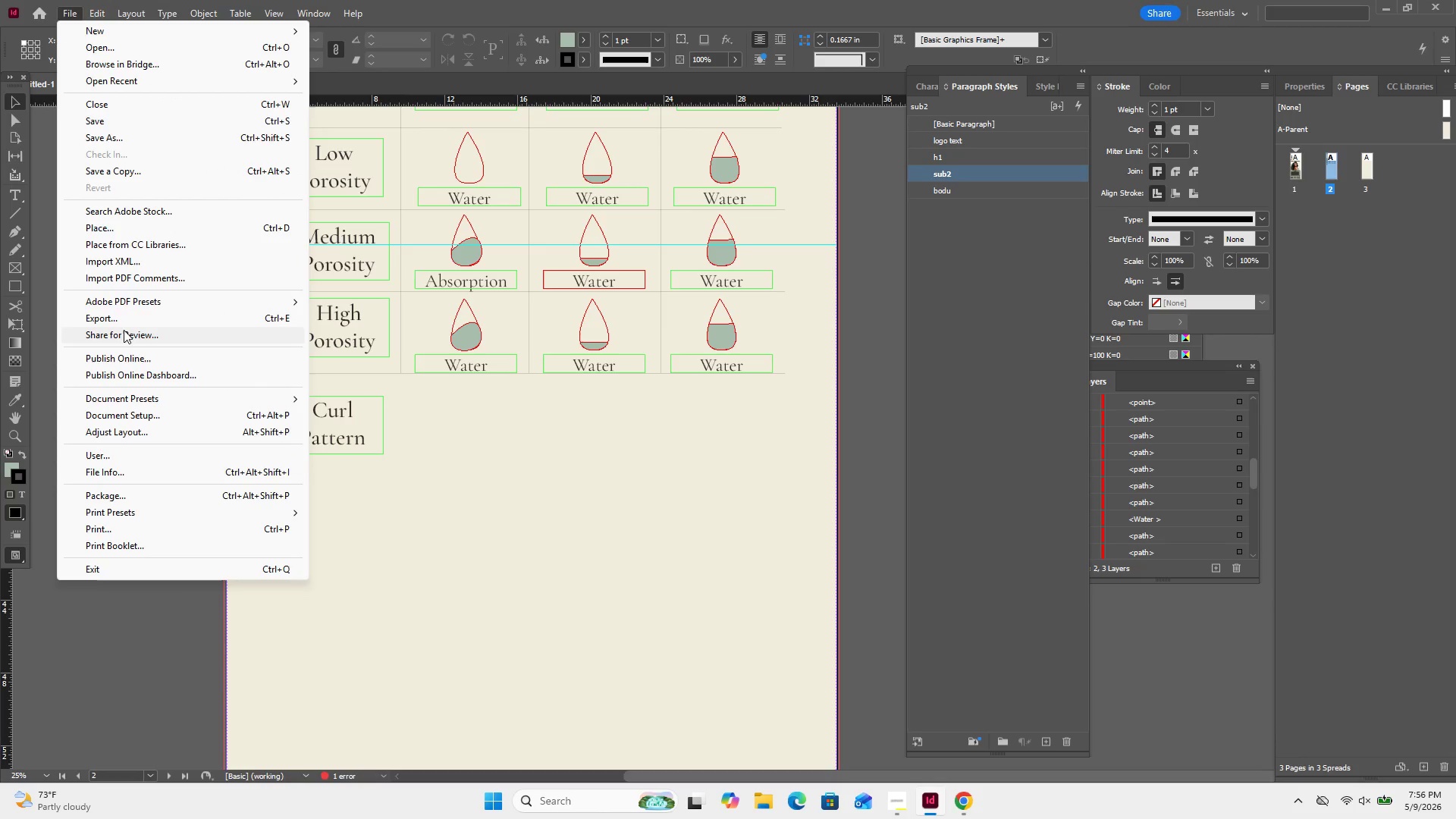 
left_click([145, 228])
 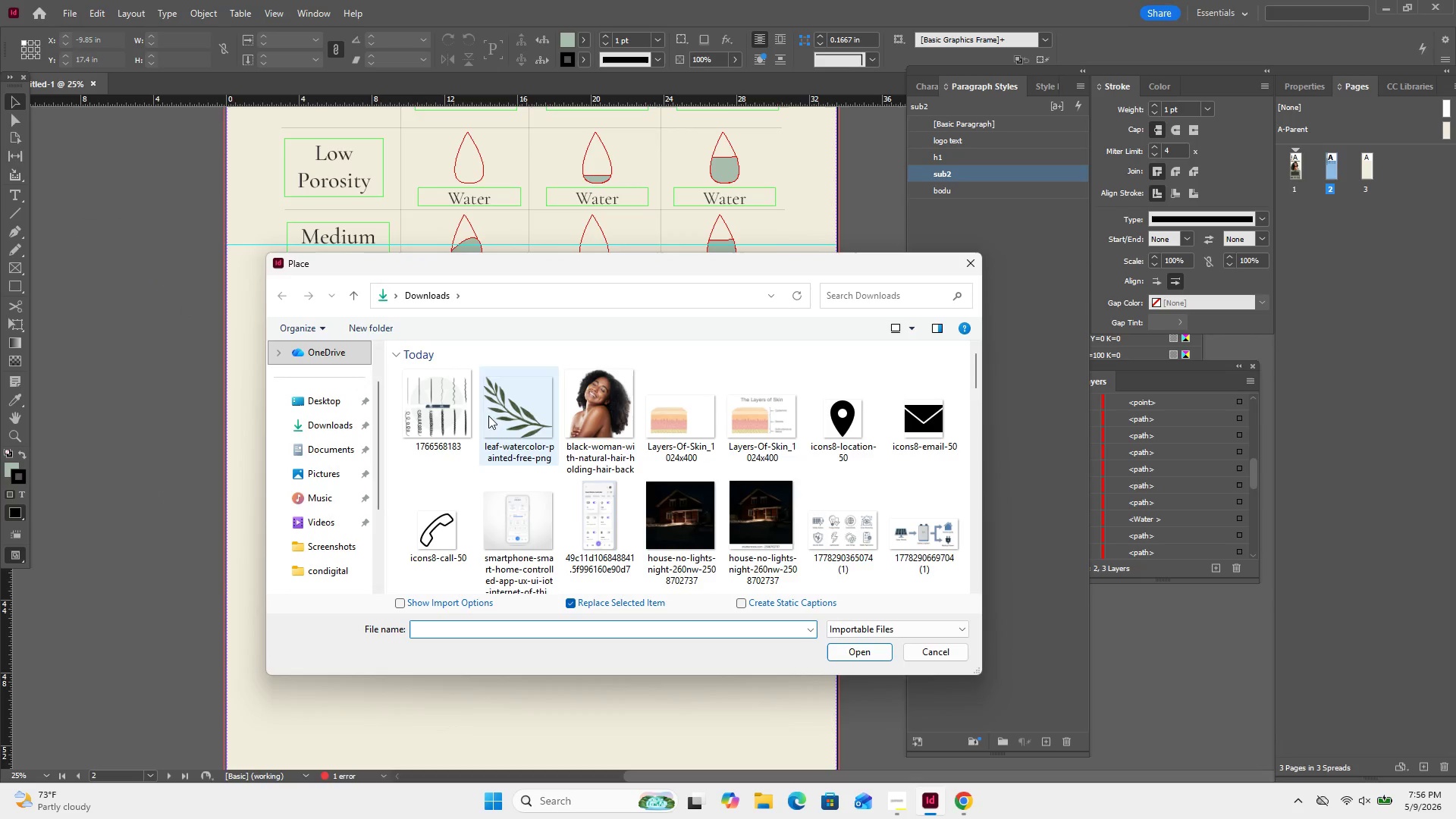 
double_click([460, 425])
 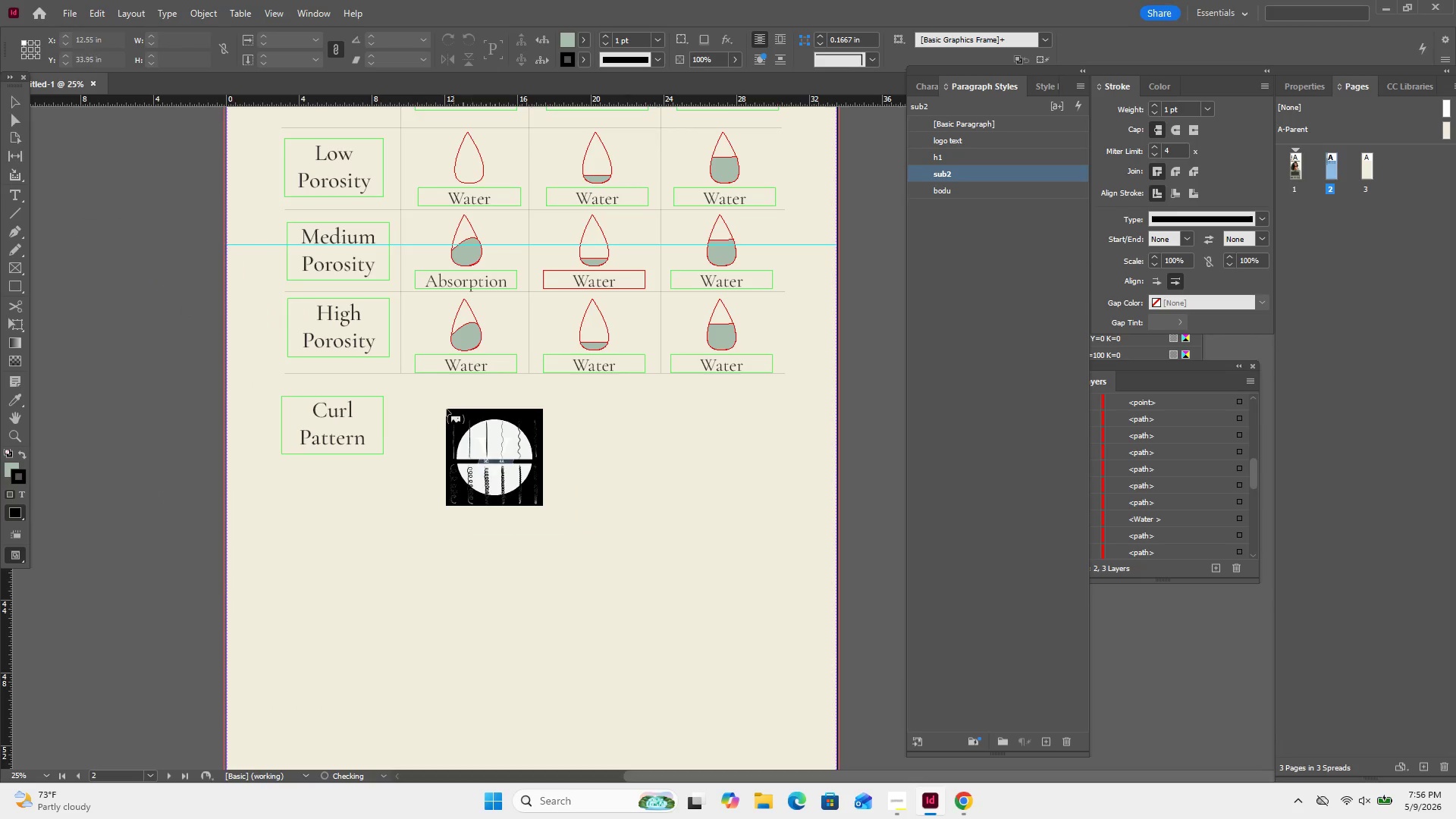 
left_click_drag(start_coordinate=[447, 409], to_coordinate=[588, 545])
 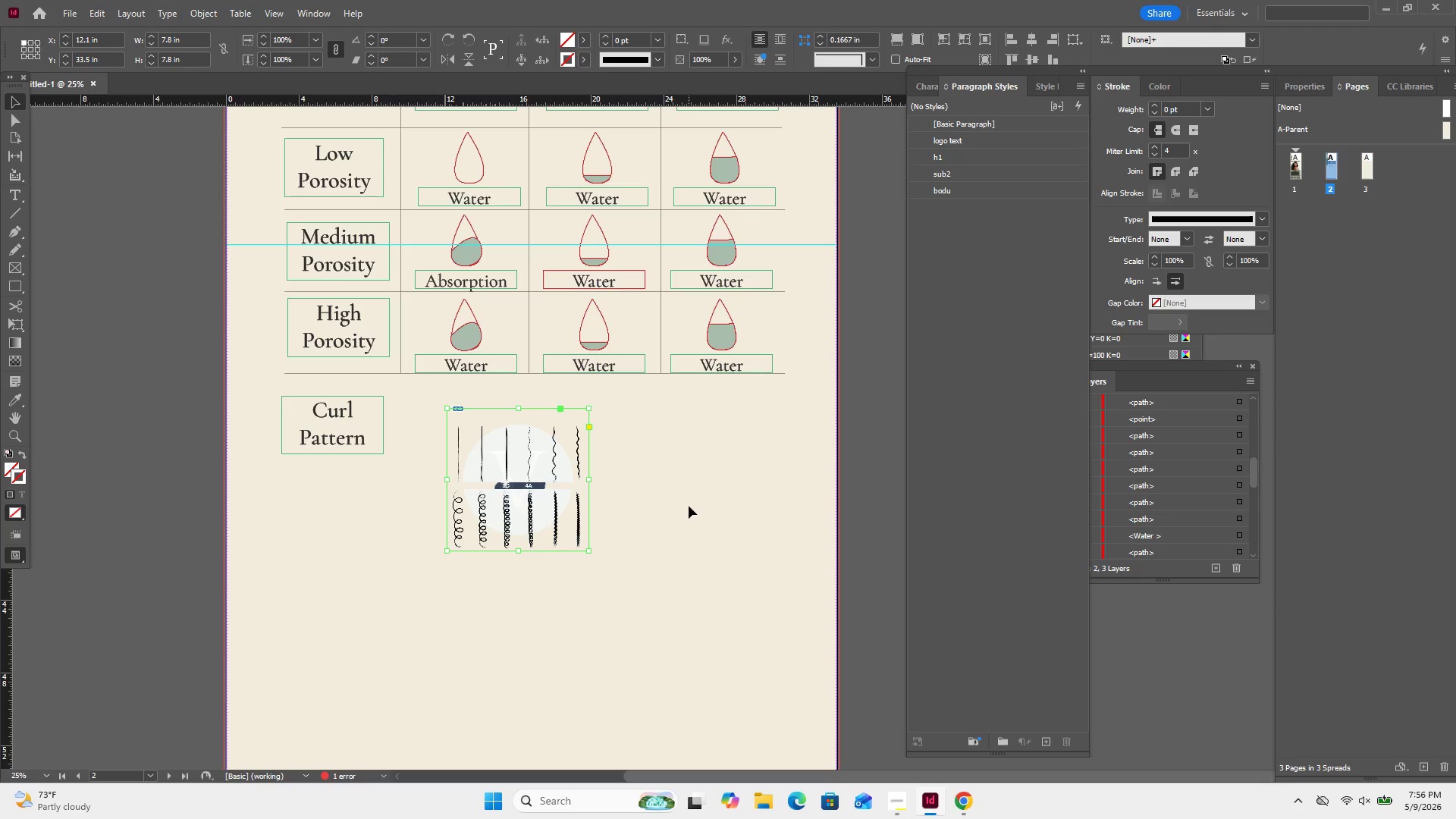 
wait(6.8)
 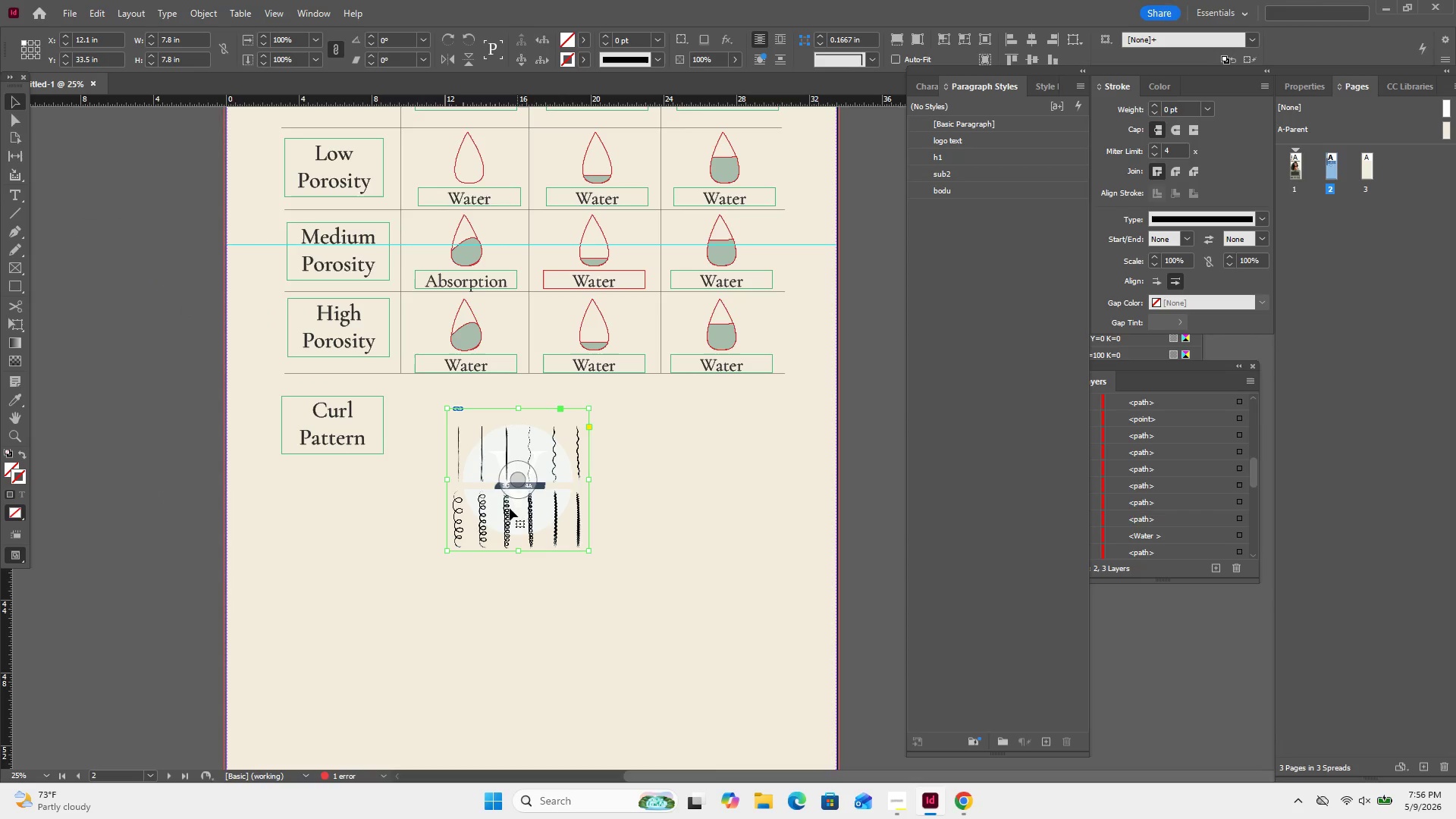 
scroll: coordinate [687, 517], scroll_direction: down, amount: 1.0
 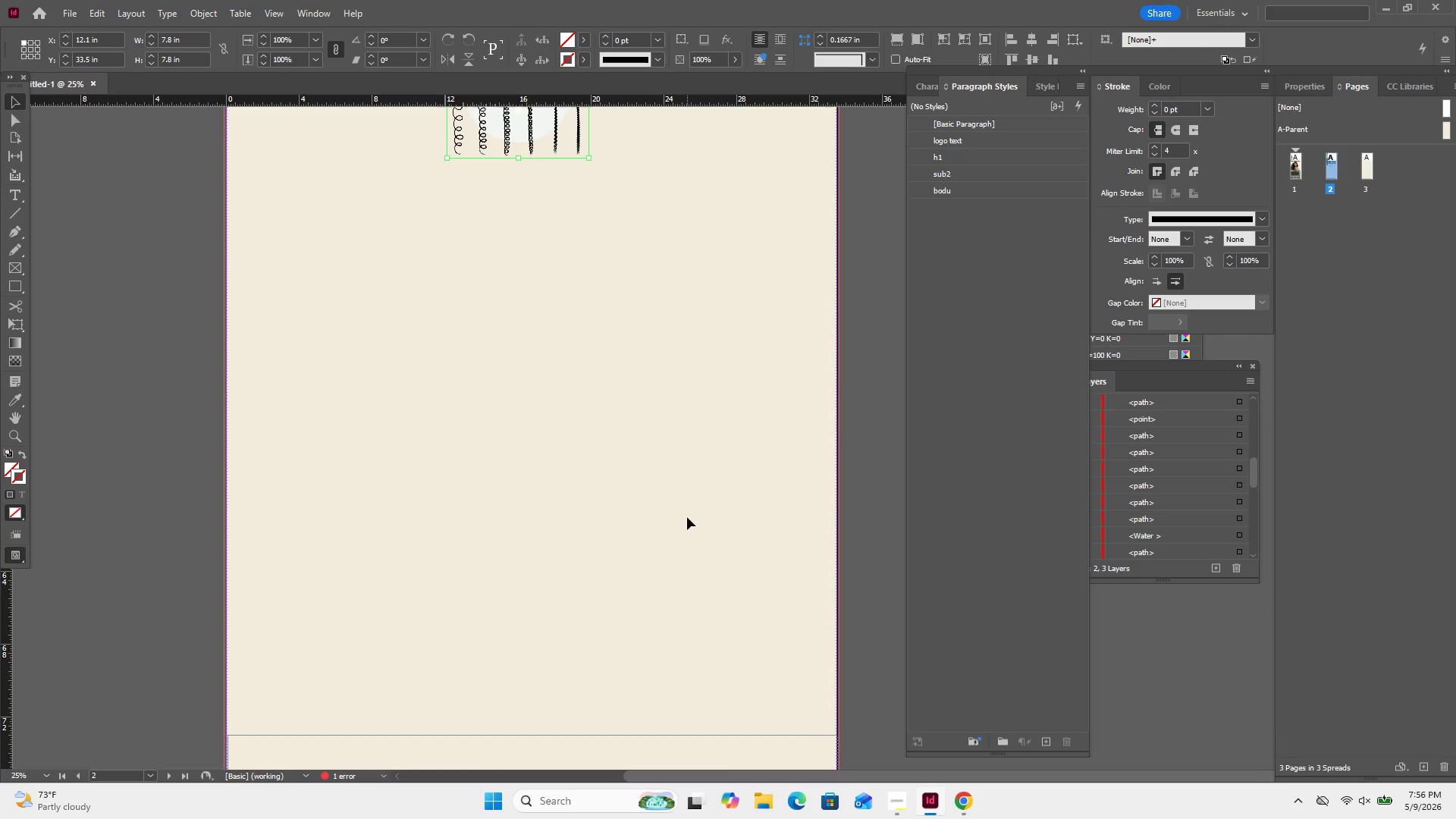 
scroll: coordinate [687, 517], scroll_direction: up, amount: 12.0
 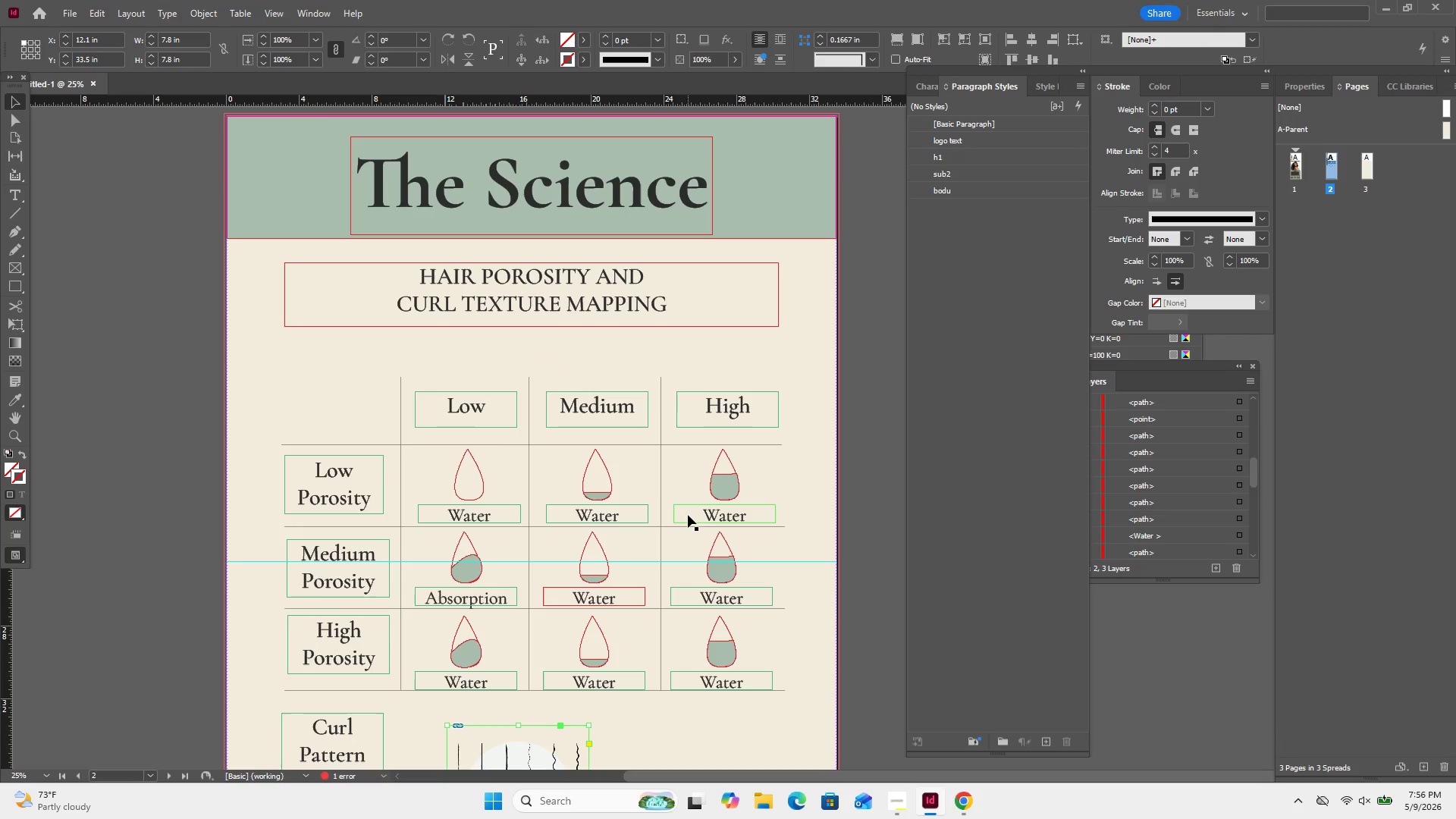 
hold_key(key=ControlLeft, duration=1.3)
 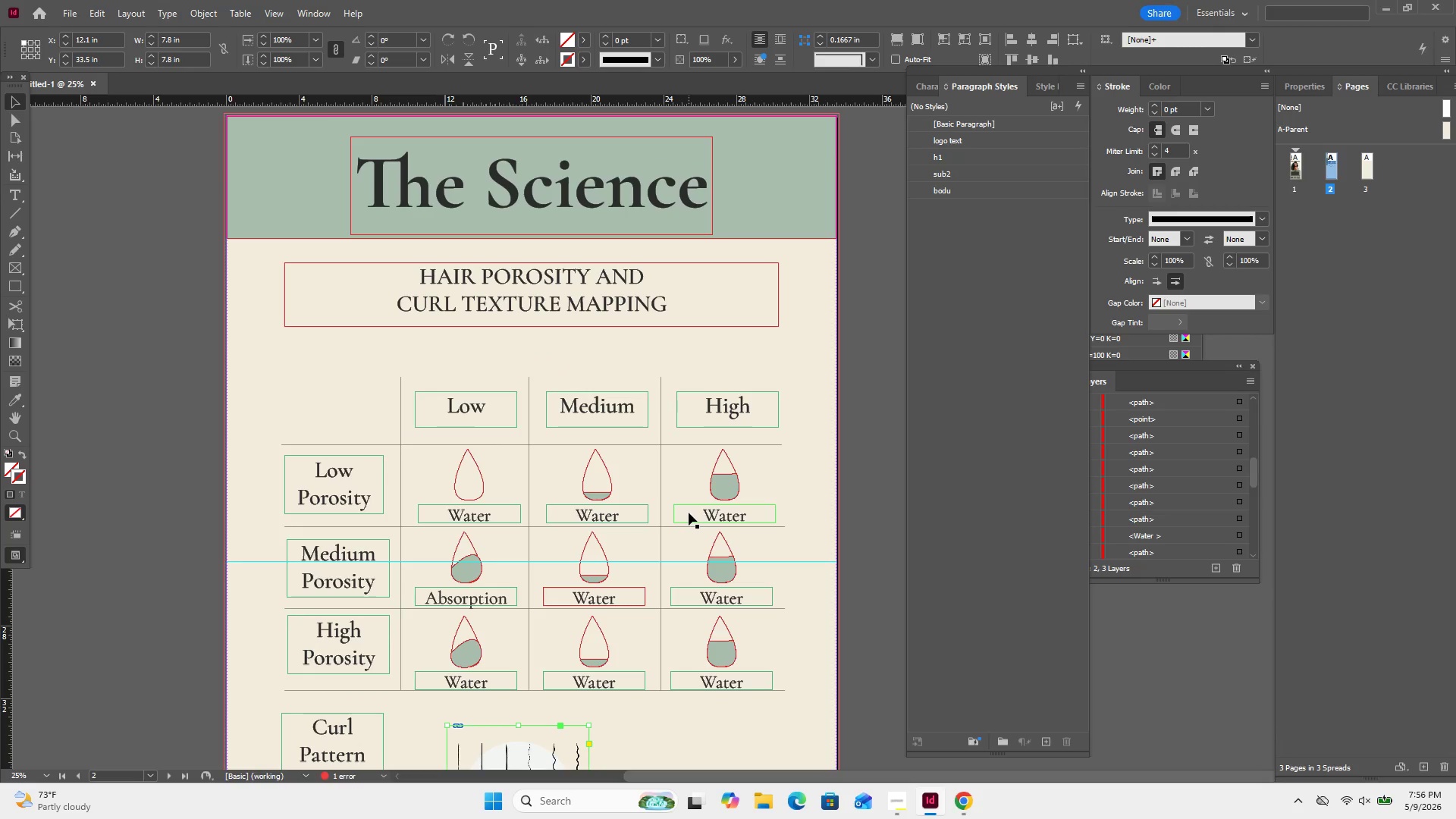 
key(Control+Minus)
 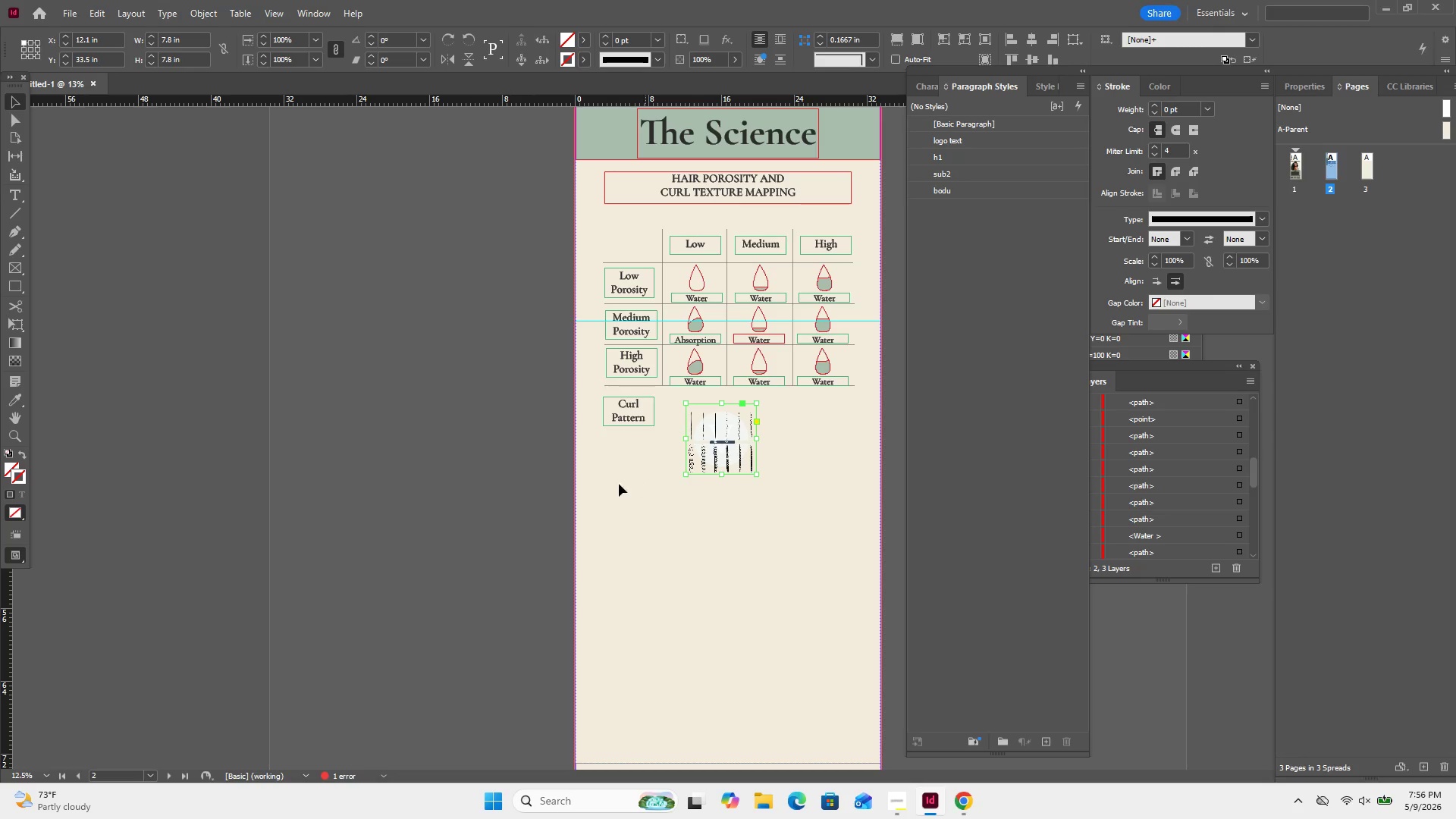 
left_click([613, 485])
 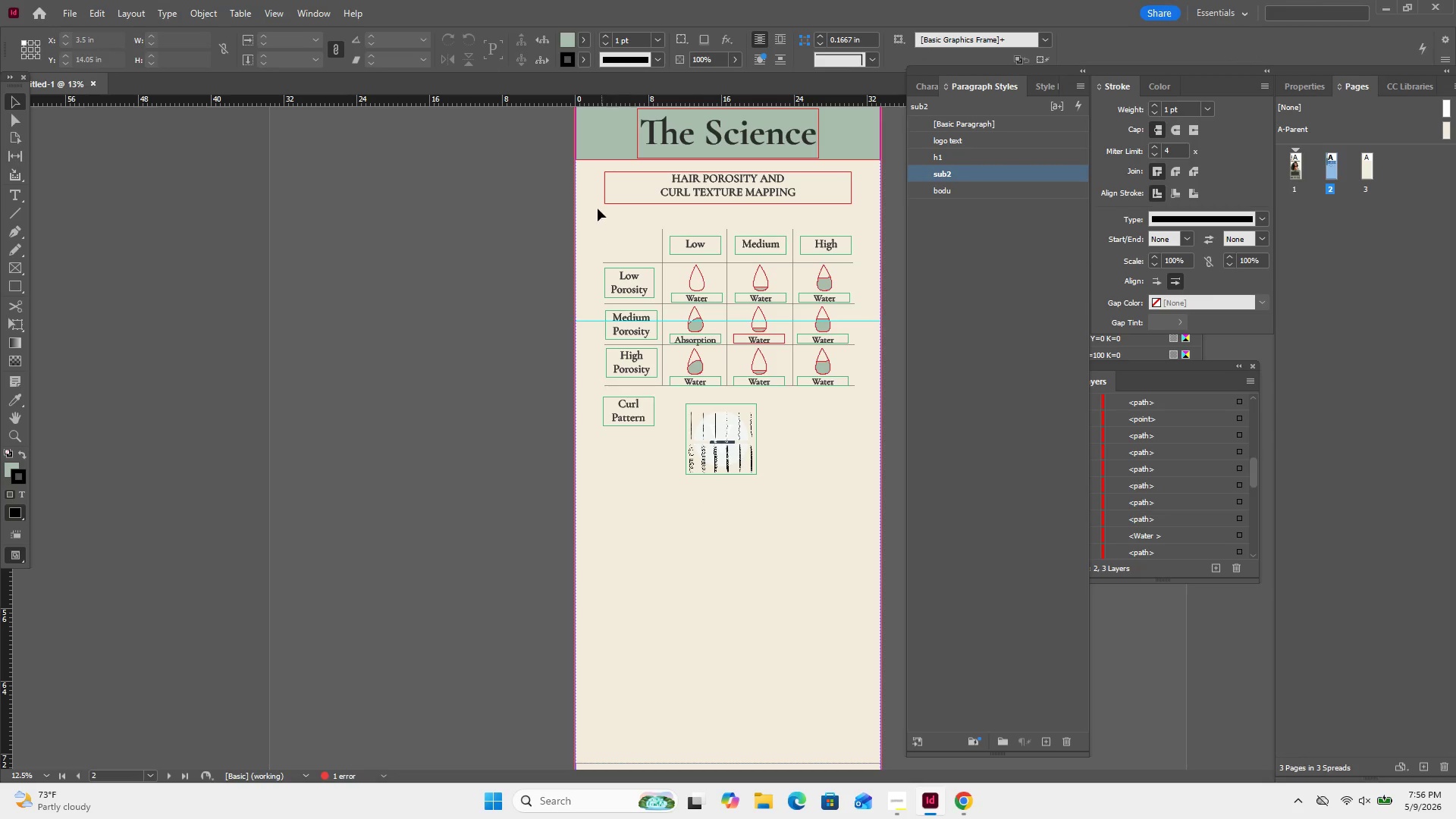 
left_click_drag(start_coordinate=[593, 188], to_coordinate=[836, 478])
 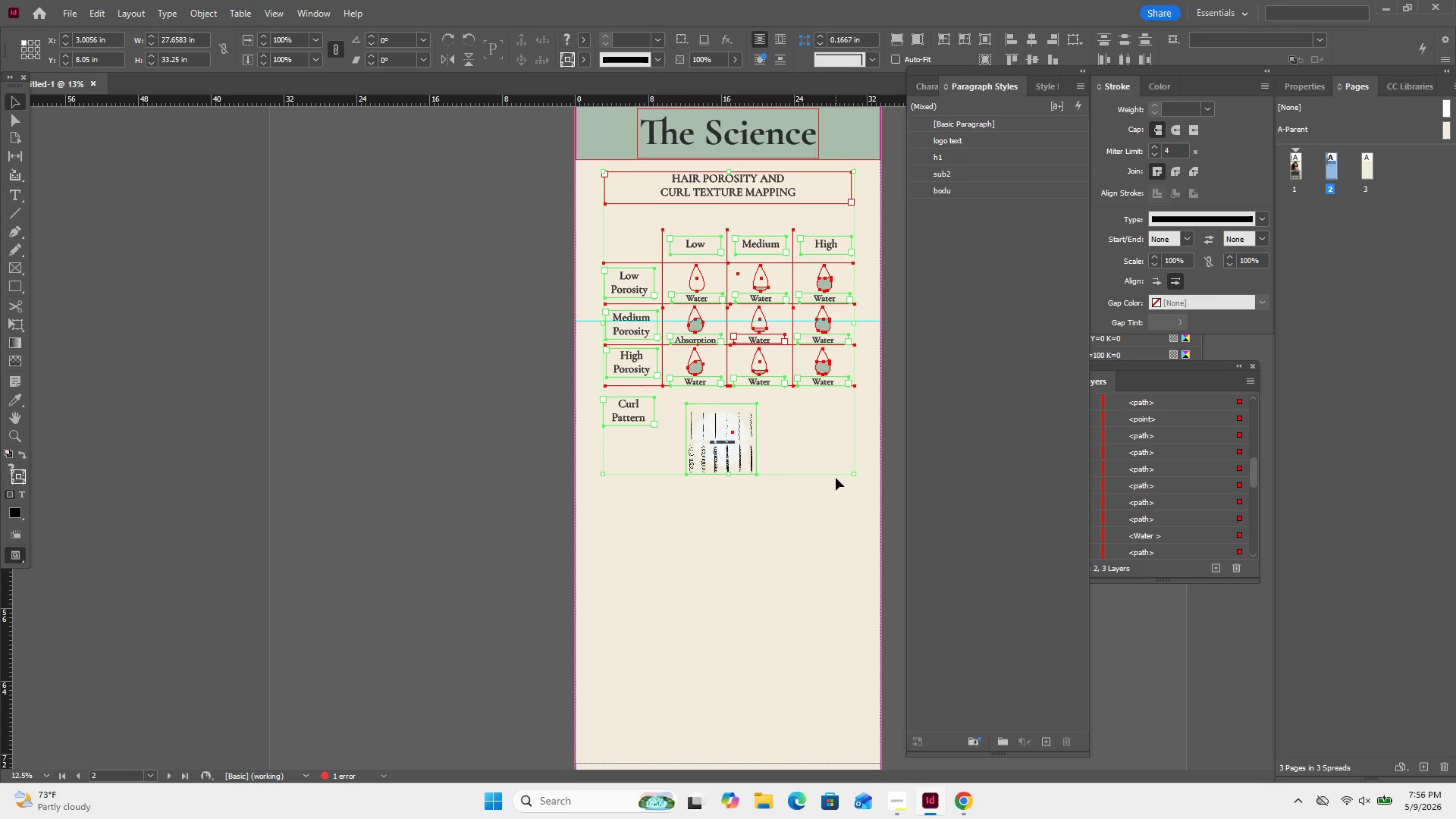 
hold_key(key=ArrowDown, duration=1.5)
 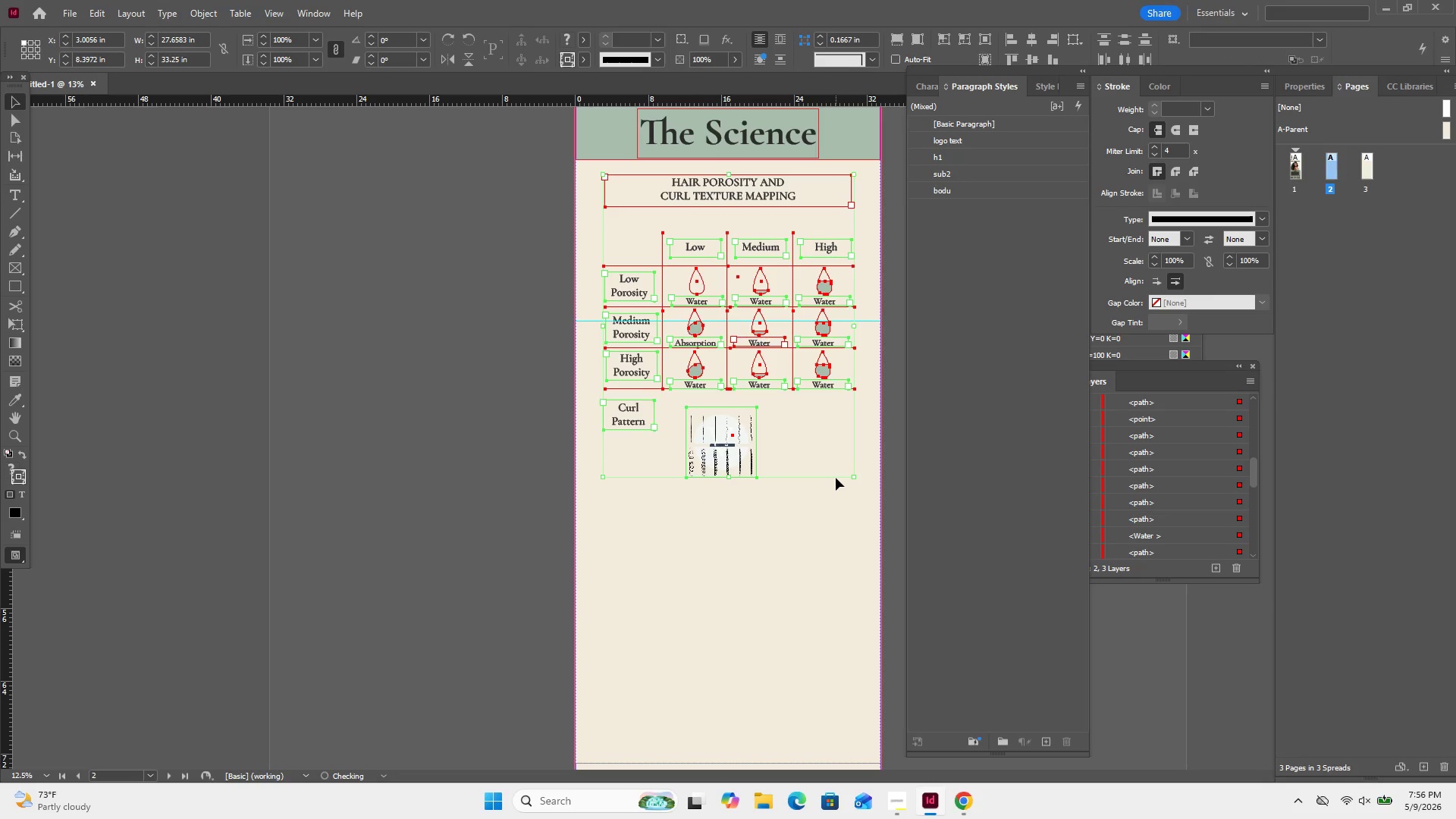 
key(ArrowDown)
 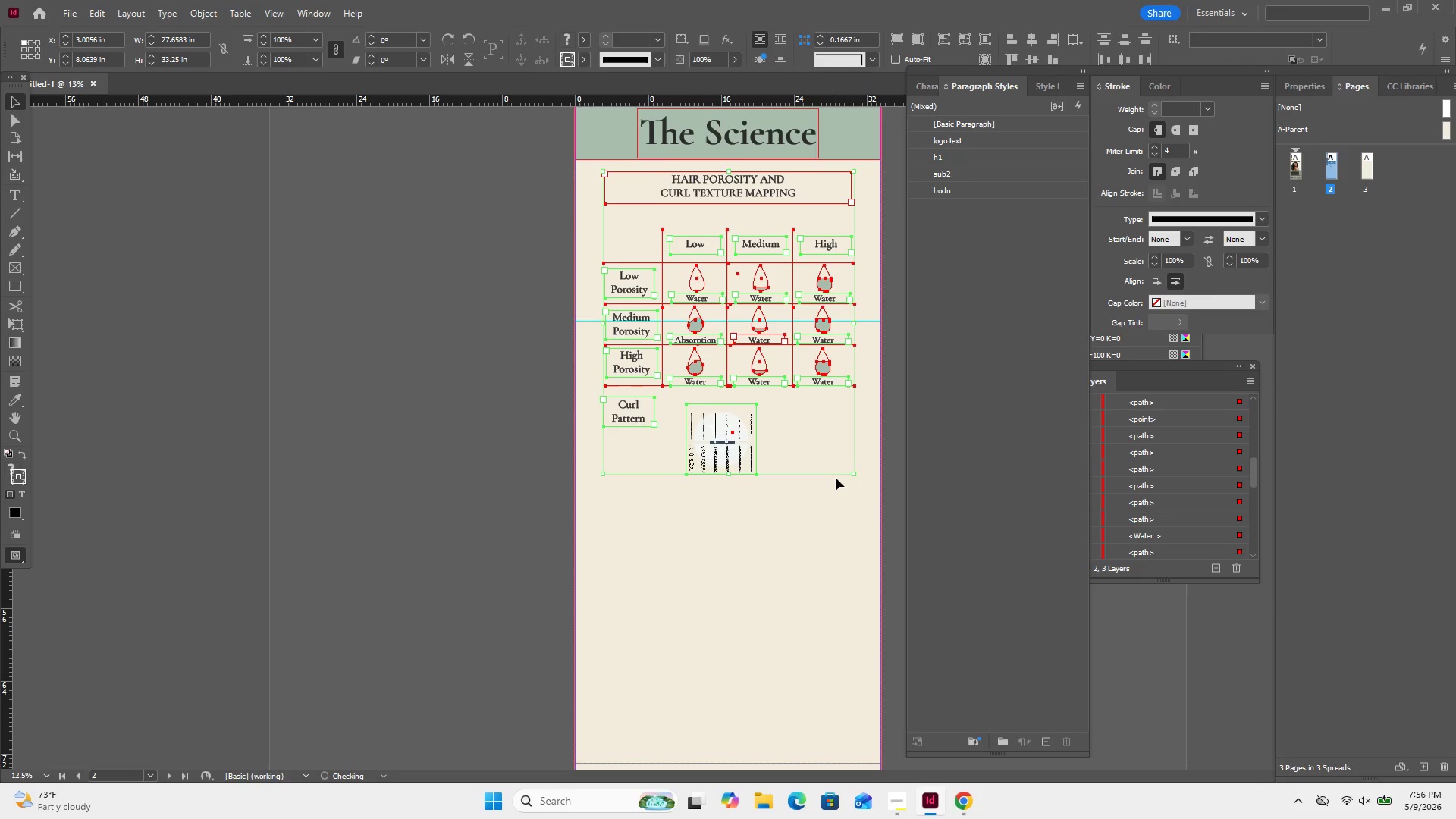 
key(ArrowDown)
 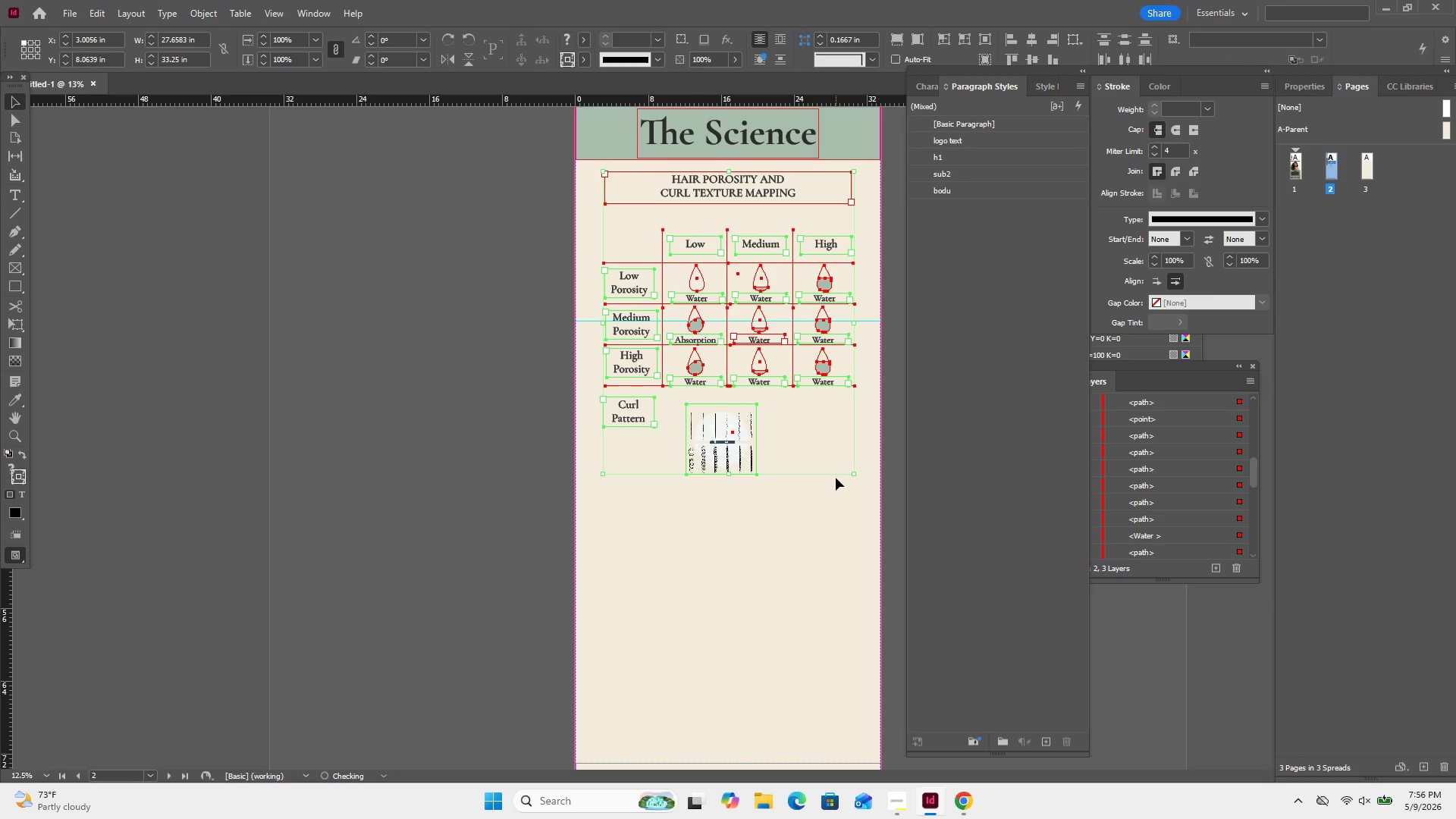 
key(ArrowDown)
 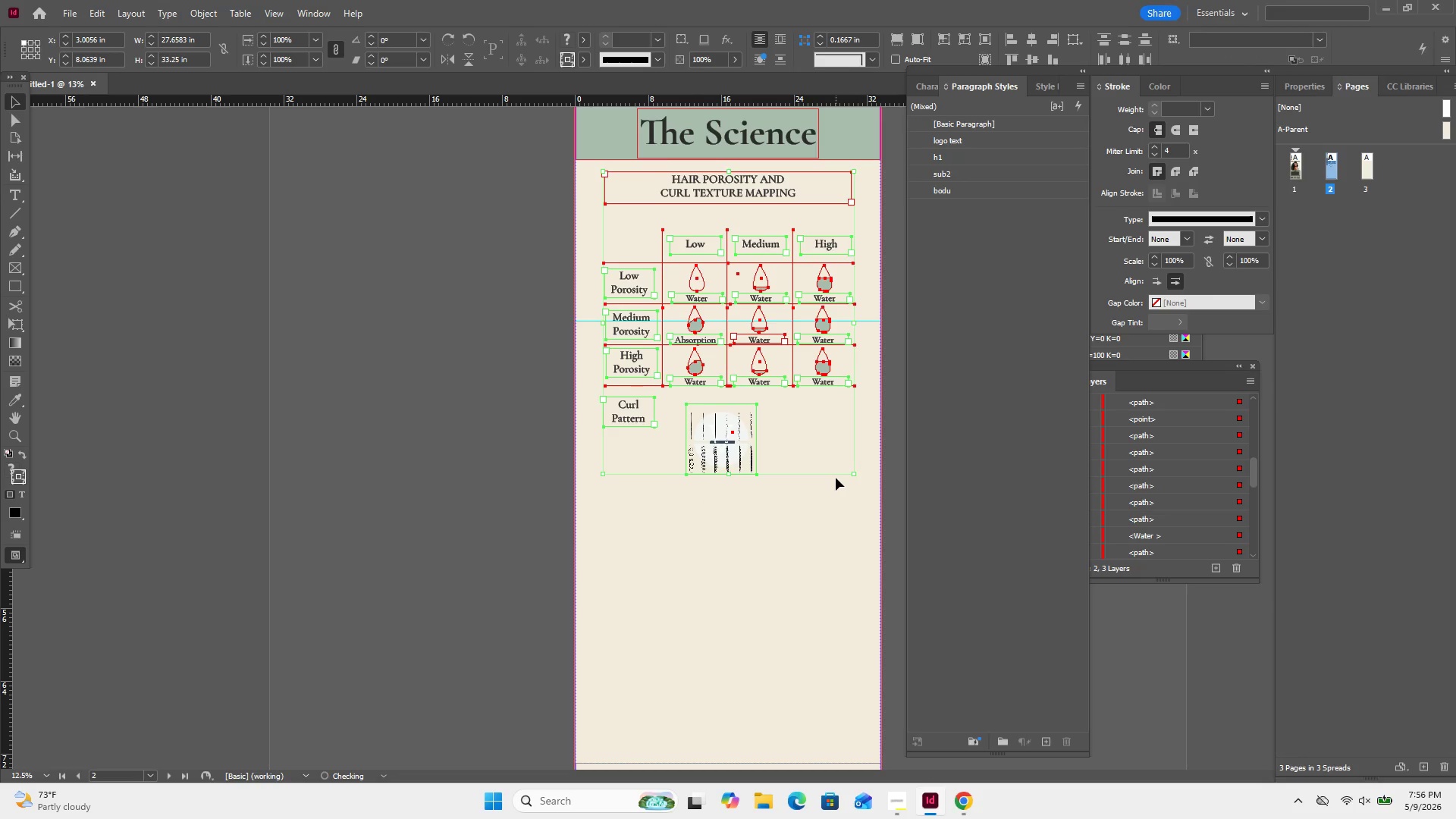 
key(ArrowDown)
 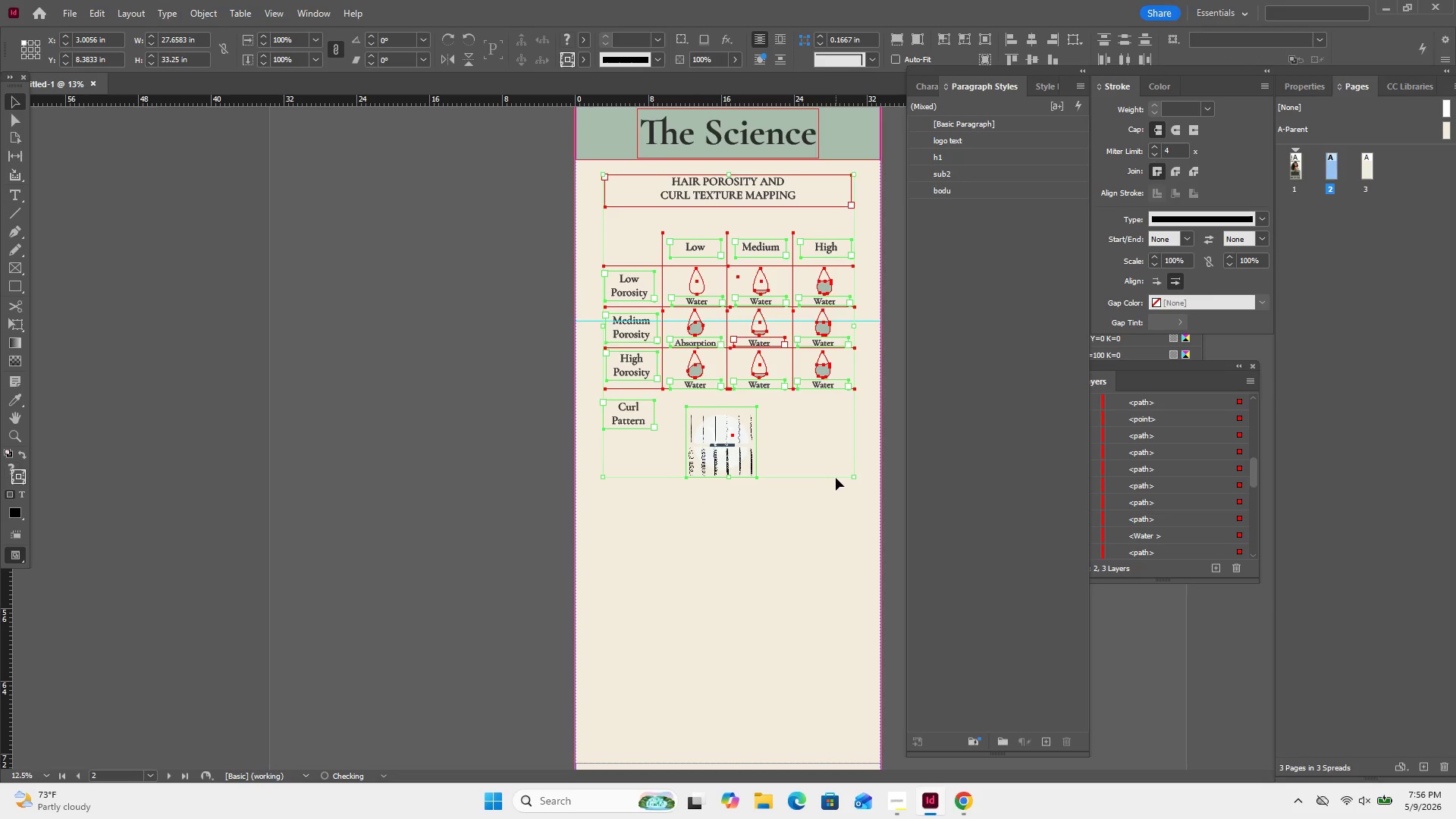 
hold_key(key=ArrowDown, duration=1.5)
 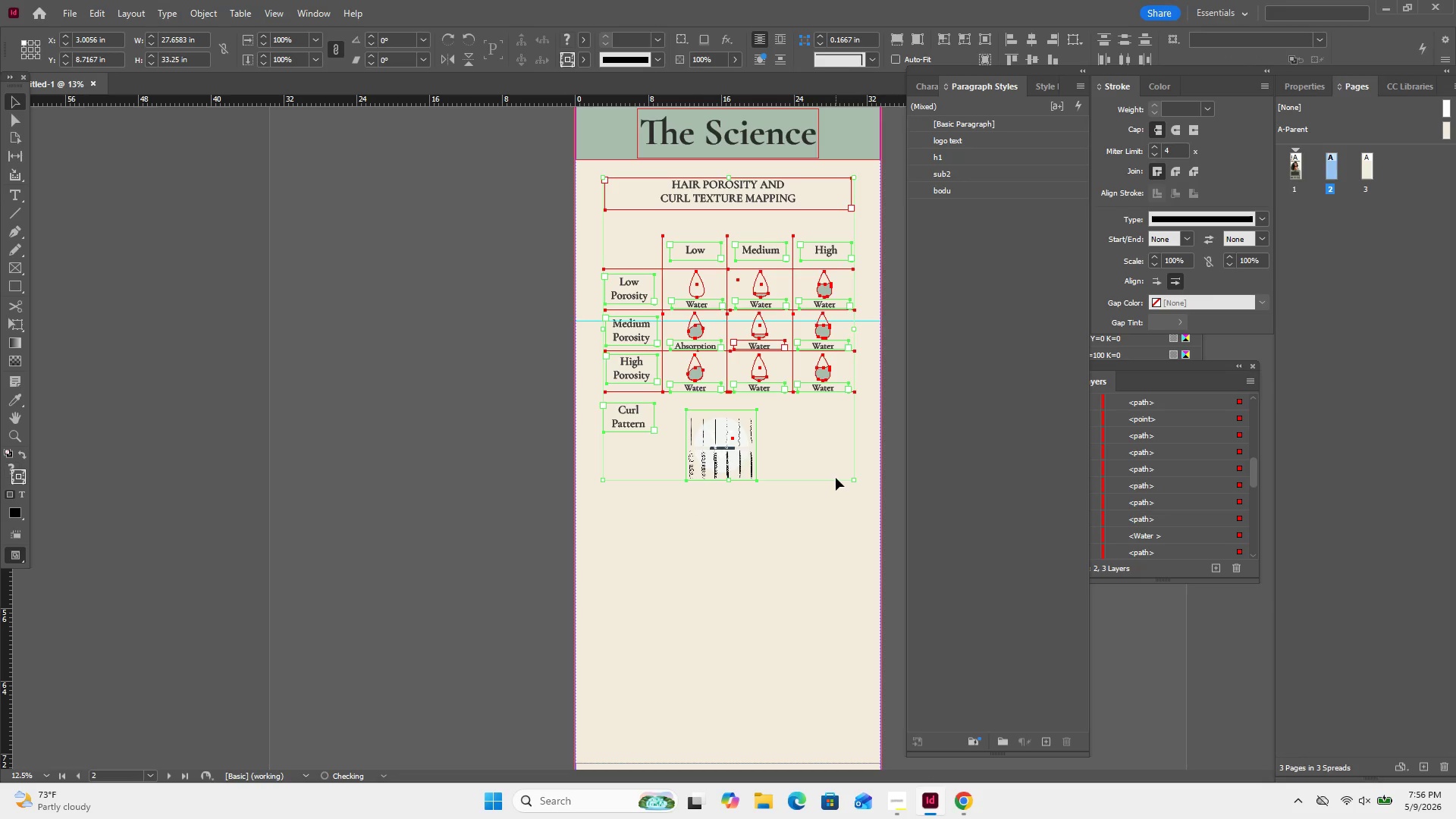 
key(ArrowDown)
 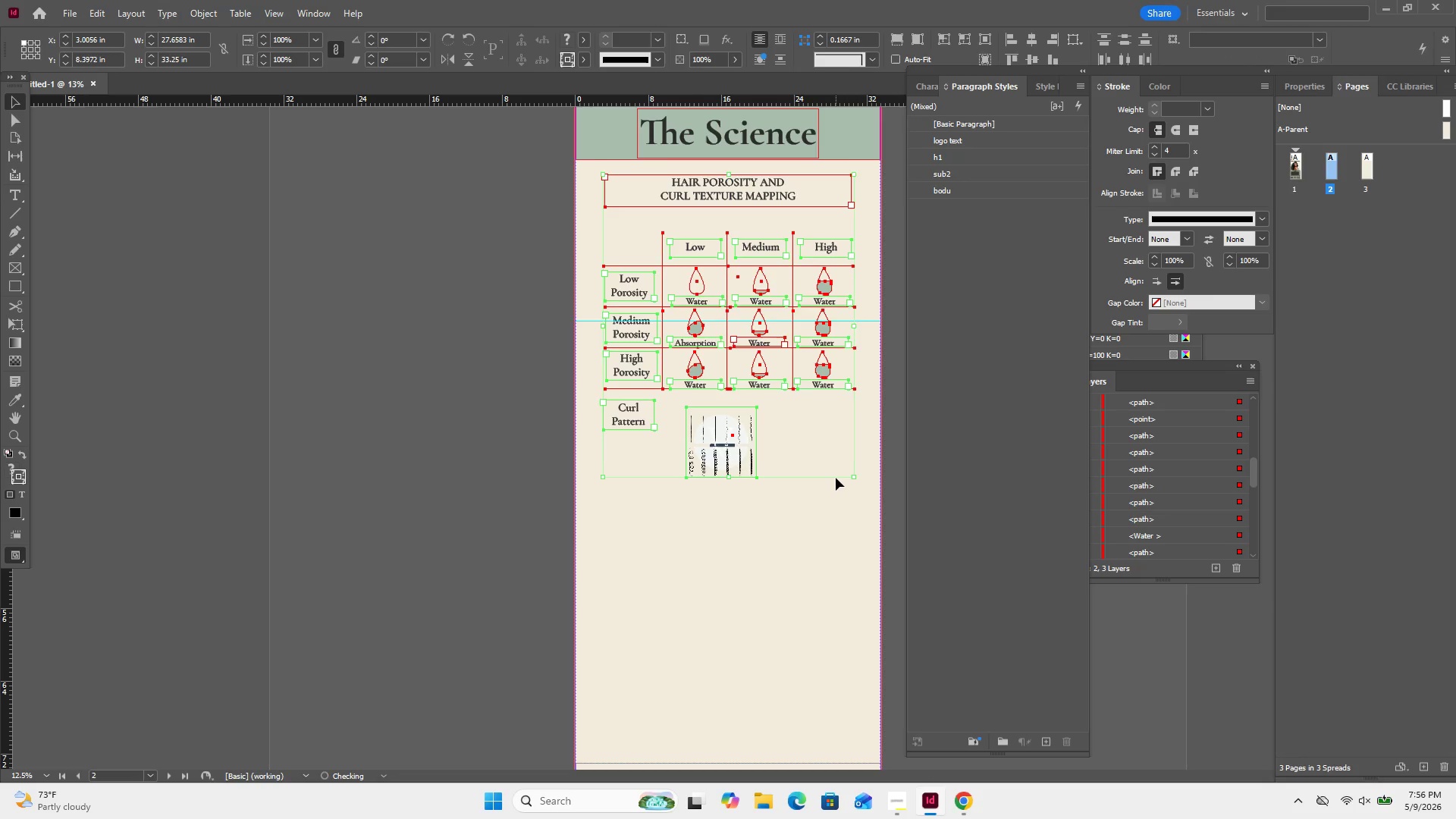 
key(ArrowDown)
 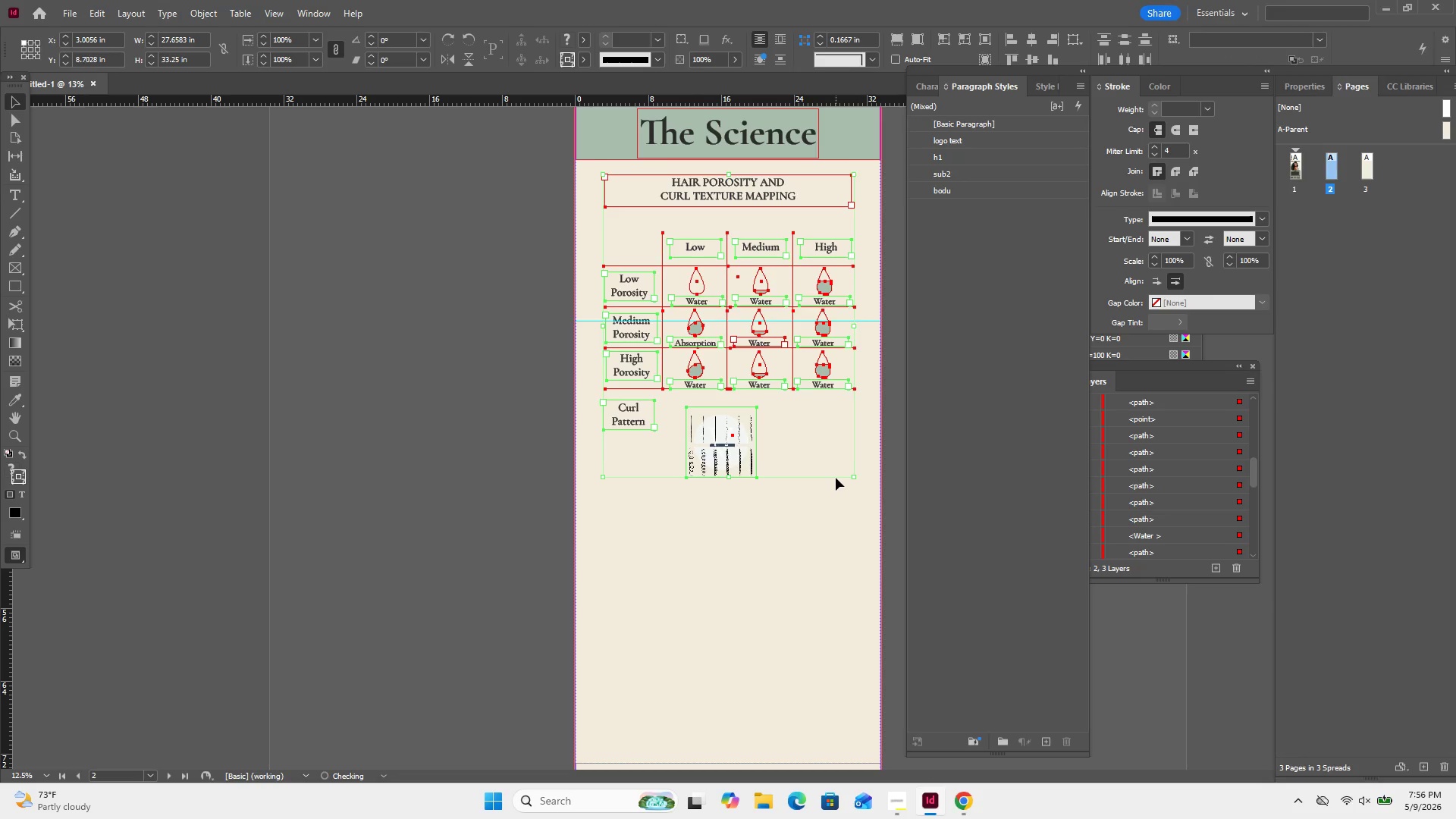 
key(ArrowDown)
 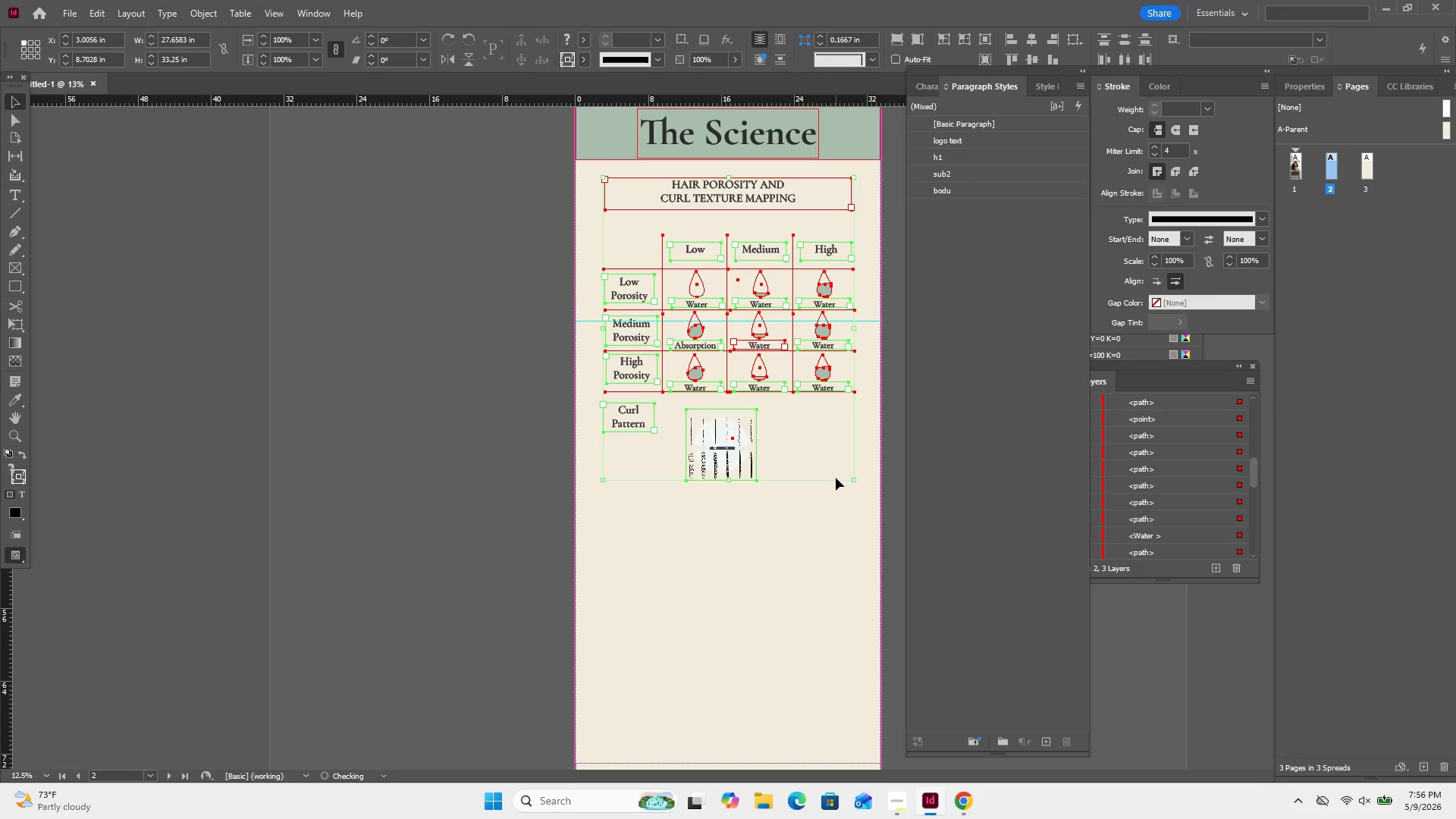 
key(ArrowDown)
 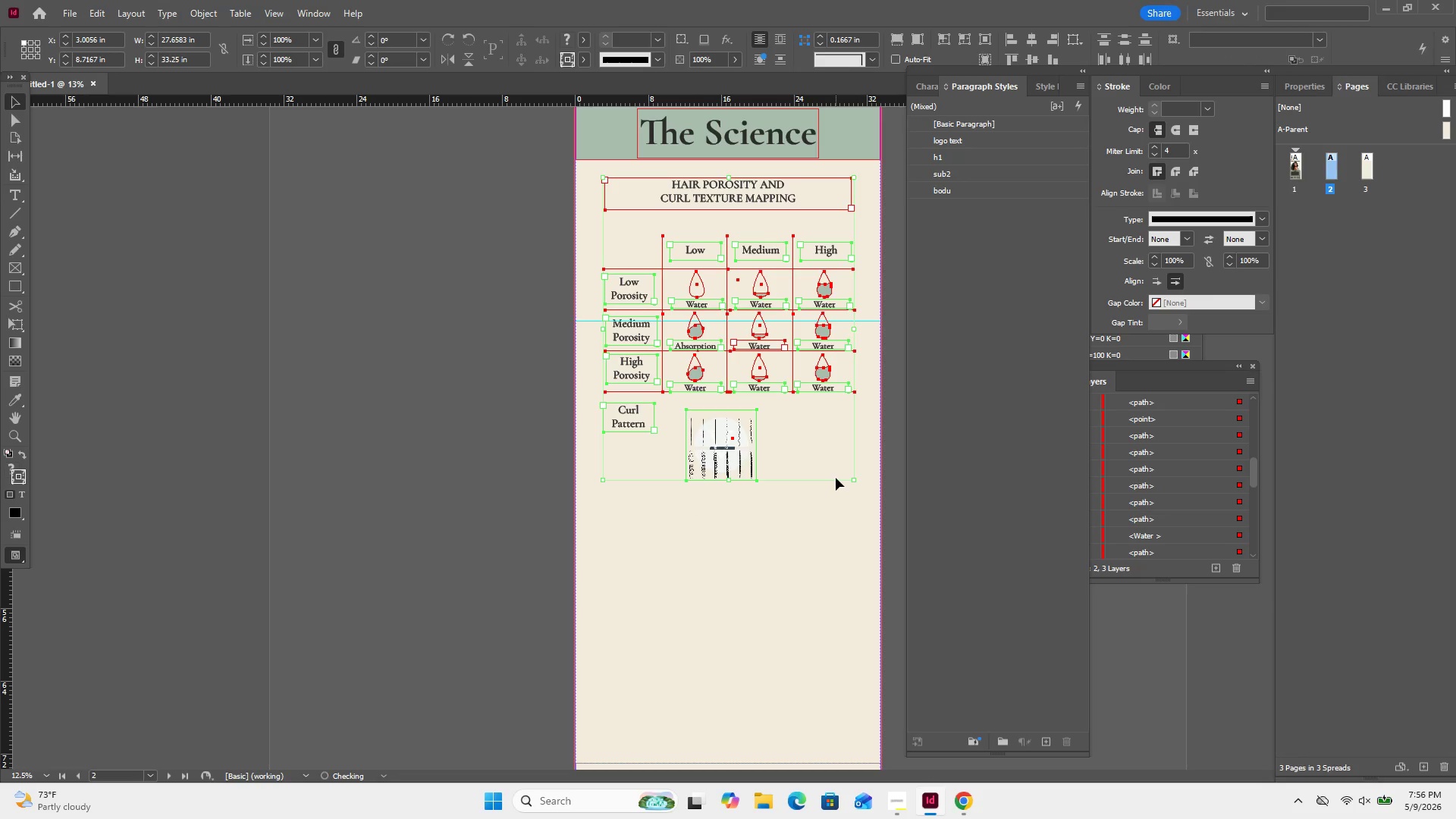 
key(ArrowDown)
 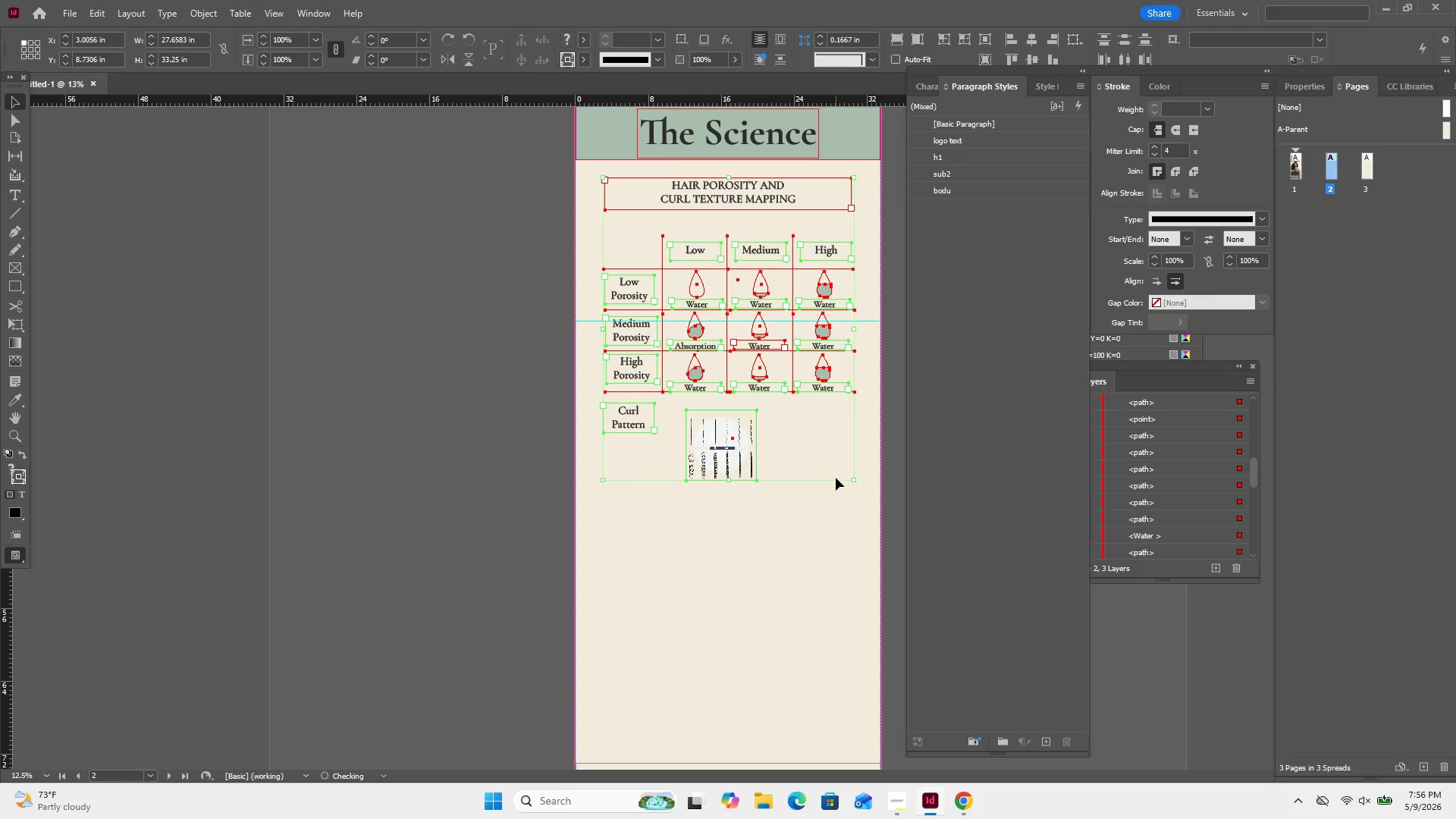 
key(ArrowDown)
 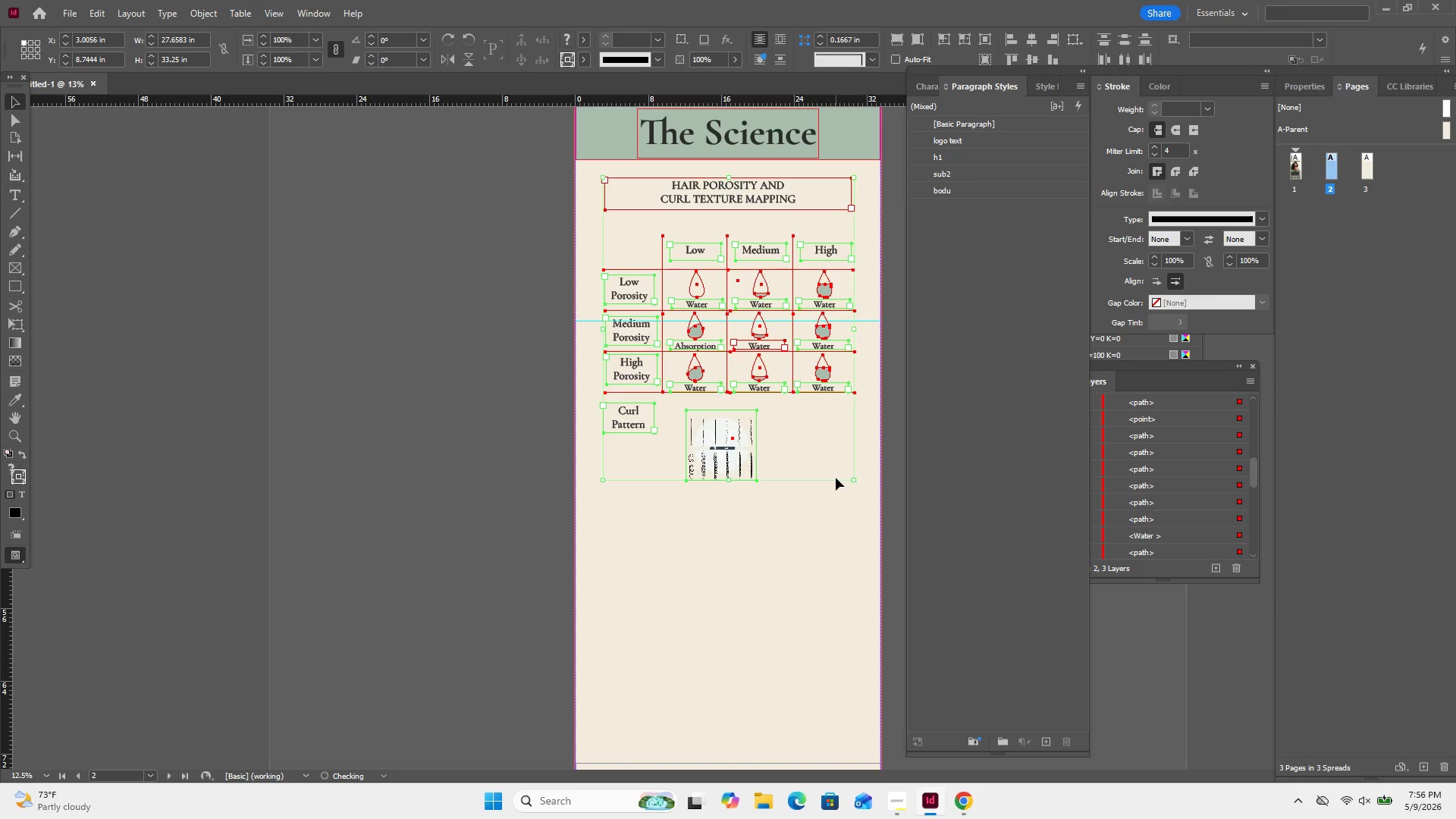 
key(ArrowDown)
 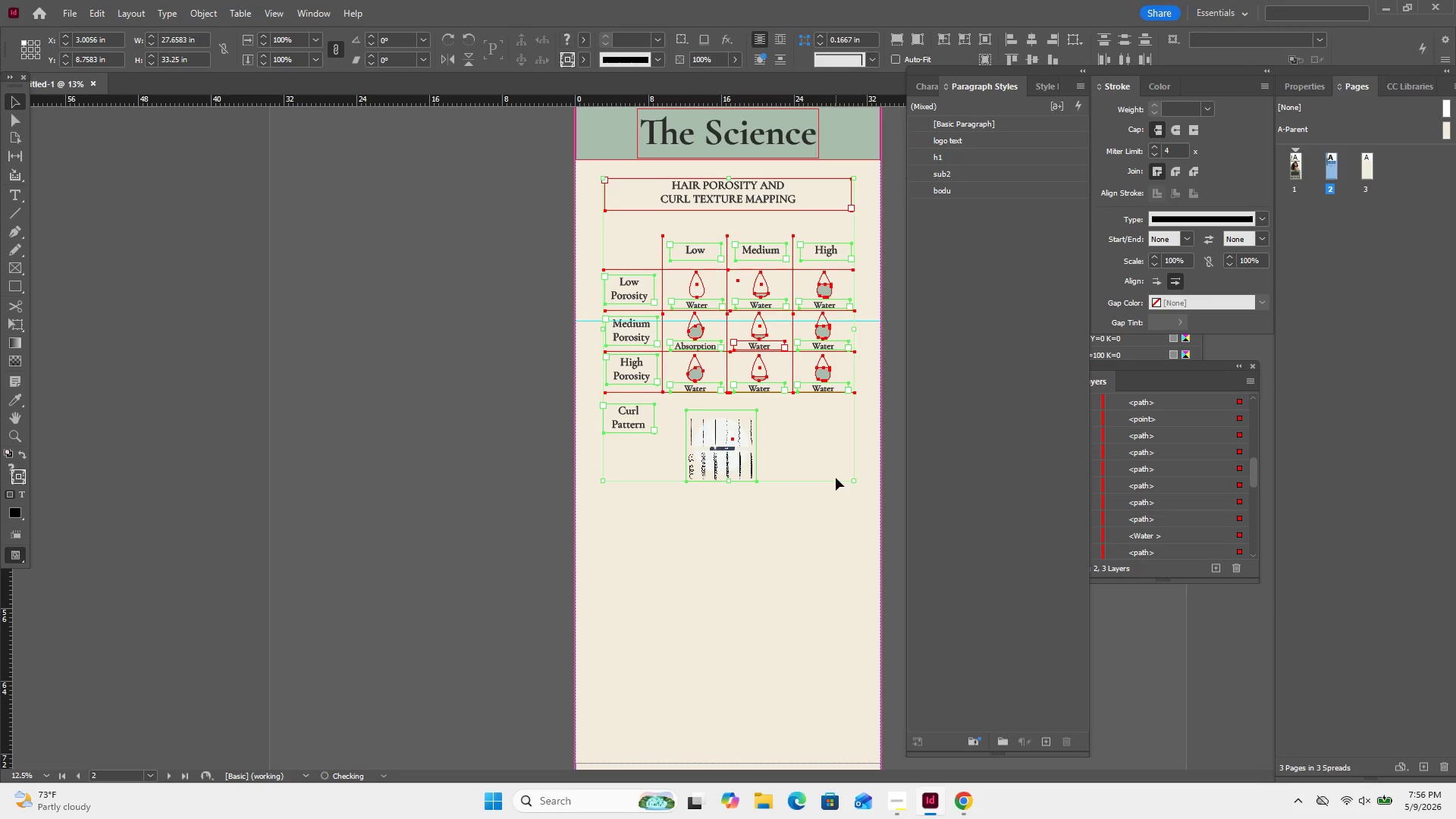 
key(ArrowDown)
 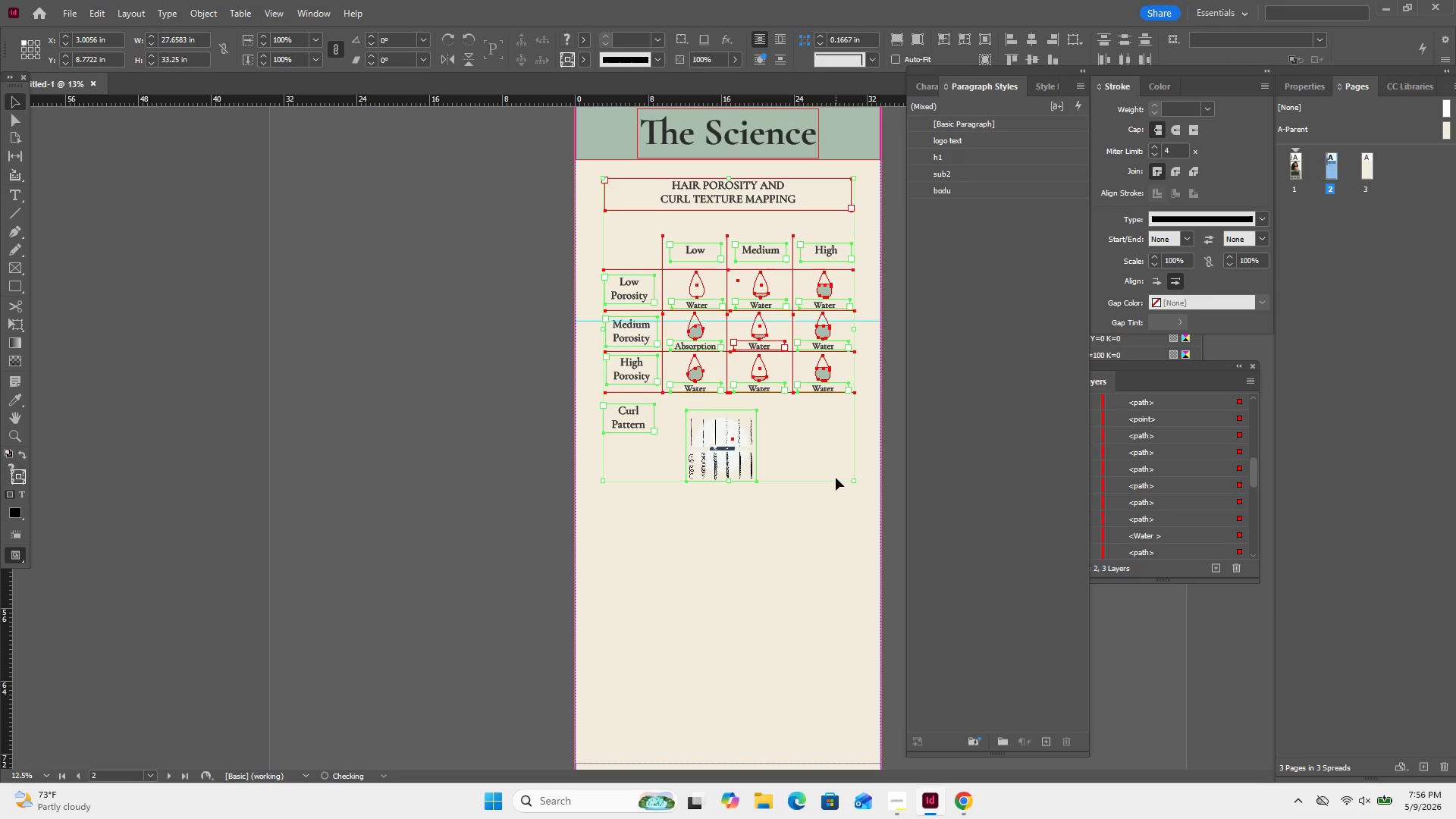 
key(ArrowDown)
 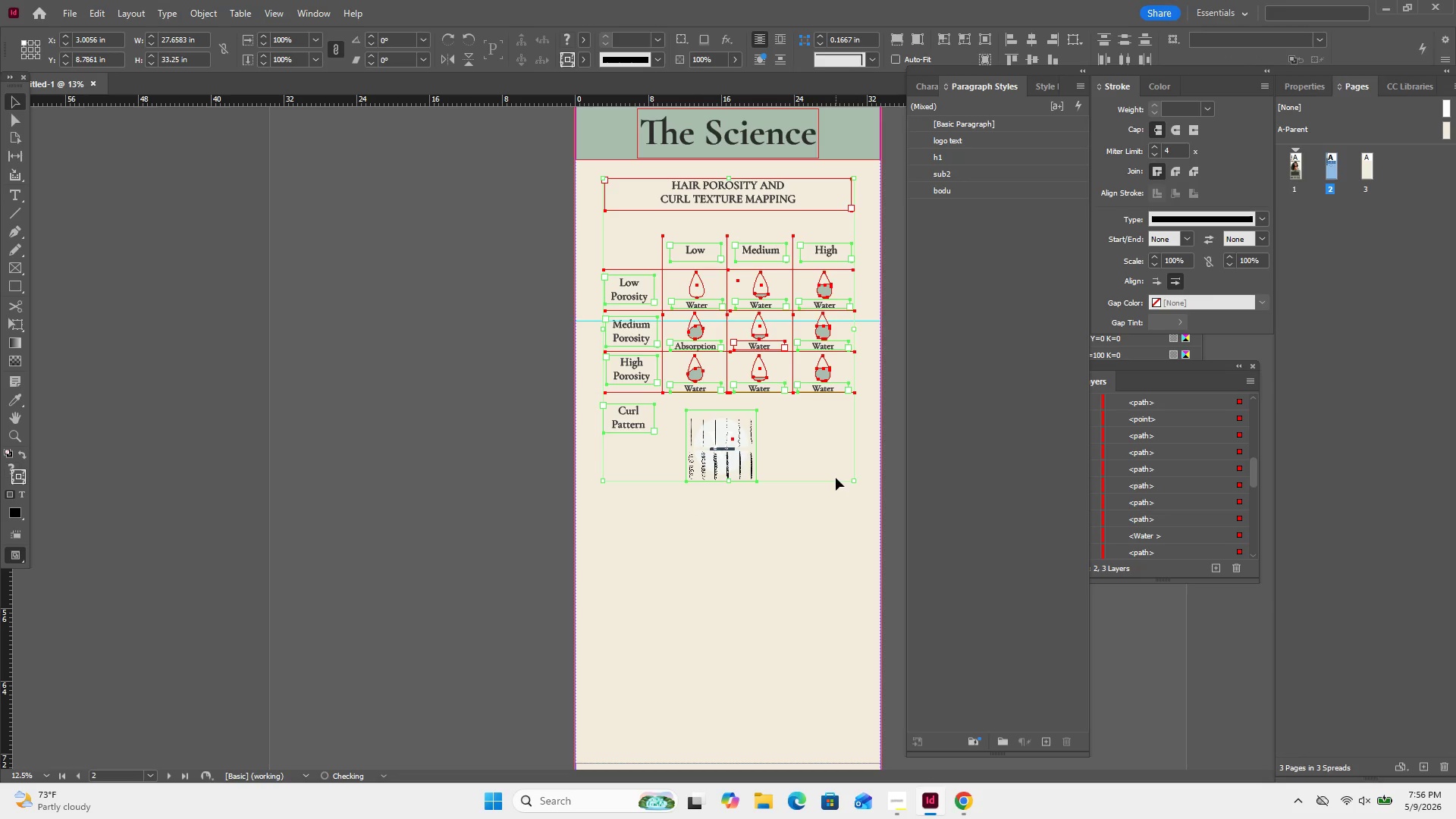 
key(ArrowDown)
 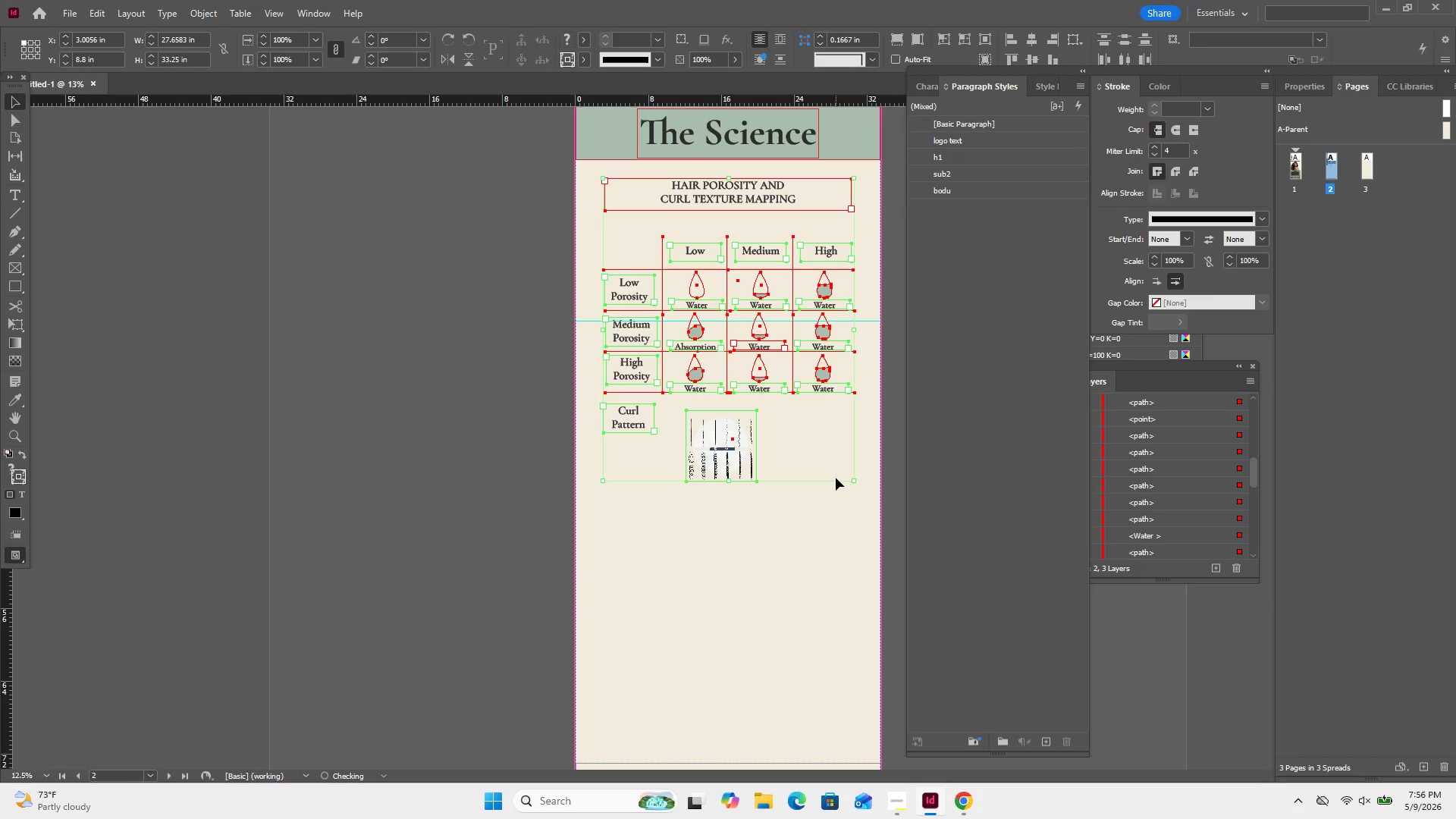 
key(ArrowDown)
 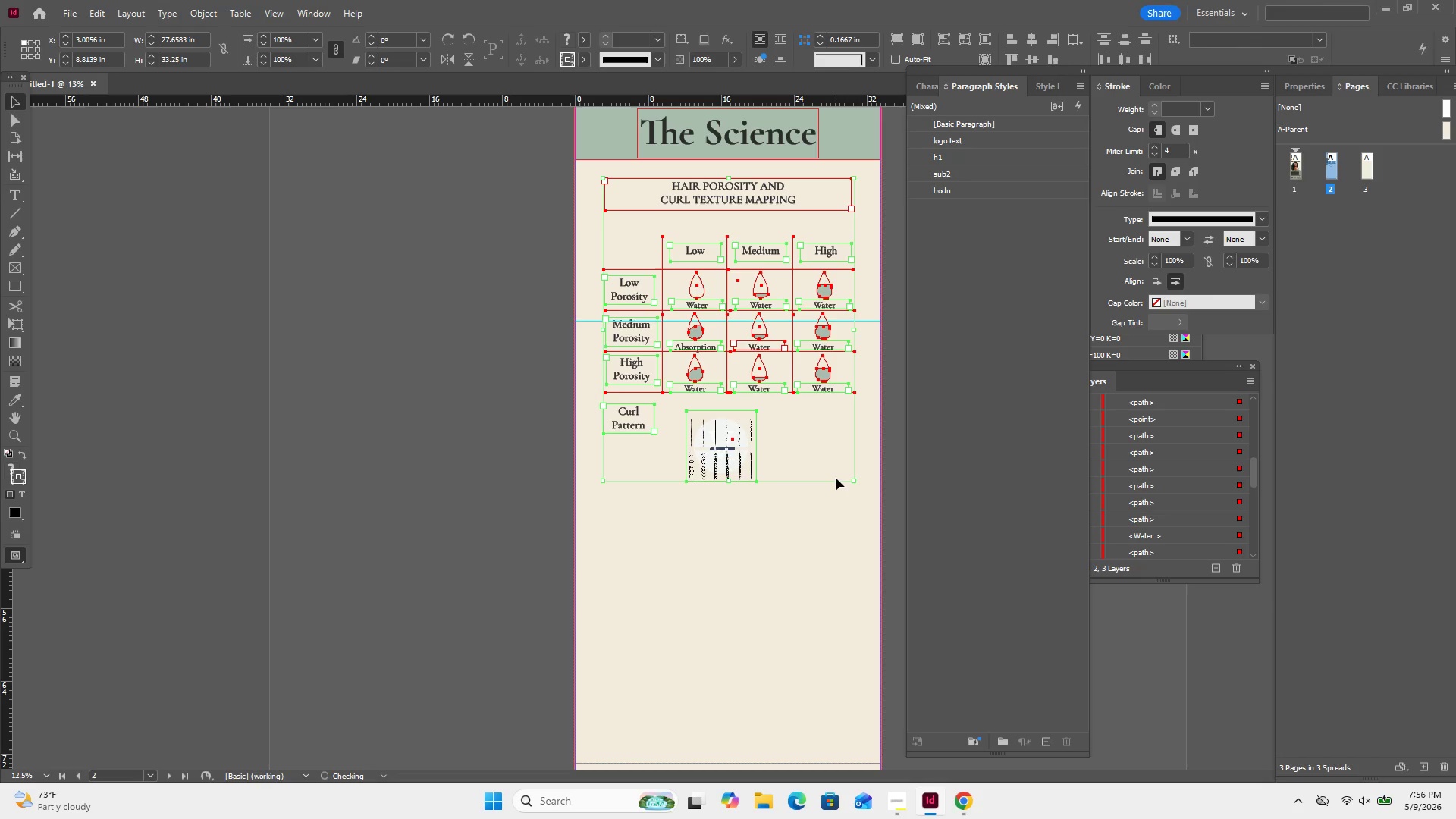 
key(ArrowDown)
 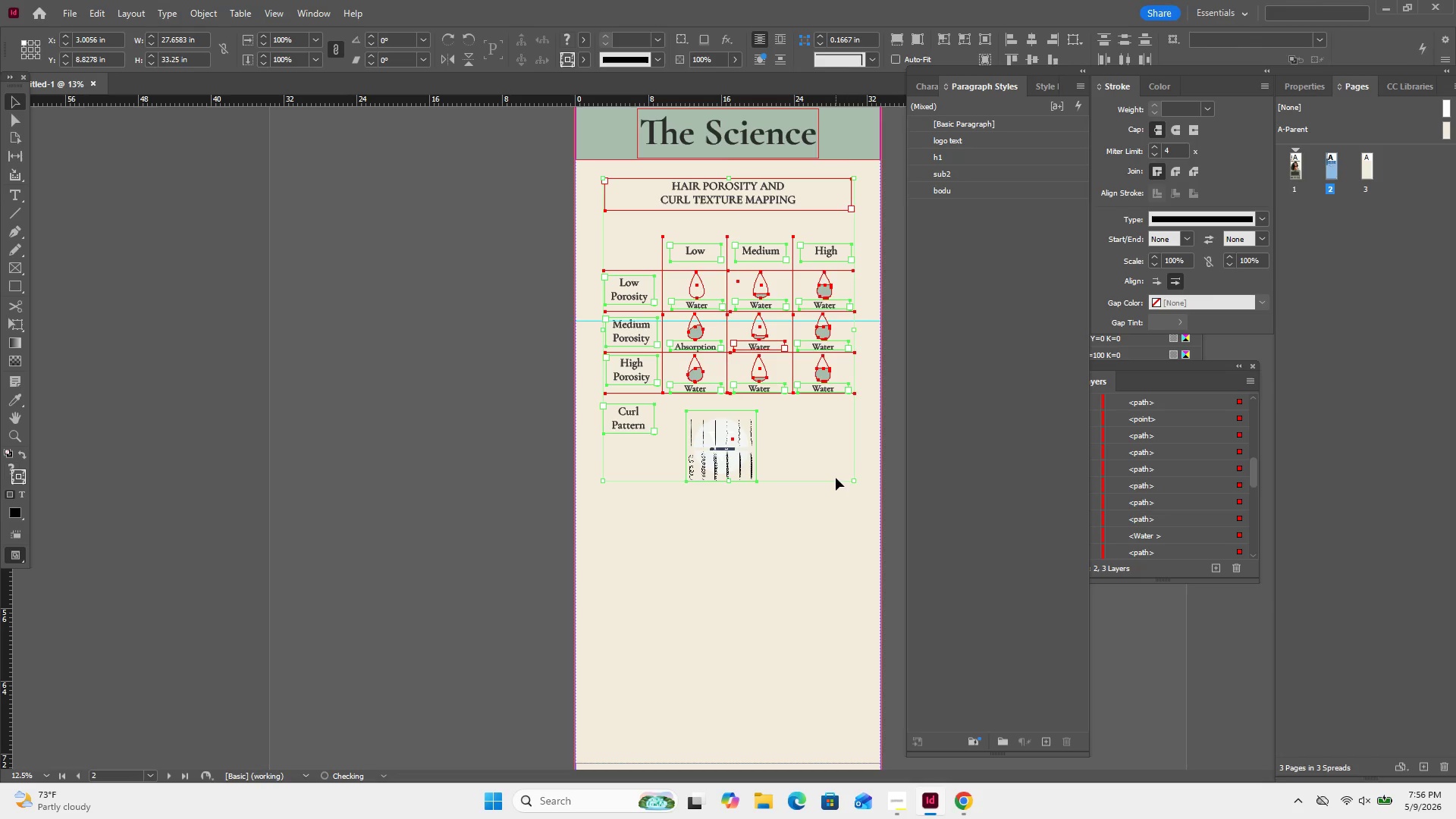 
hold_key(key=ArrowDown, duration=0.98)
 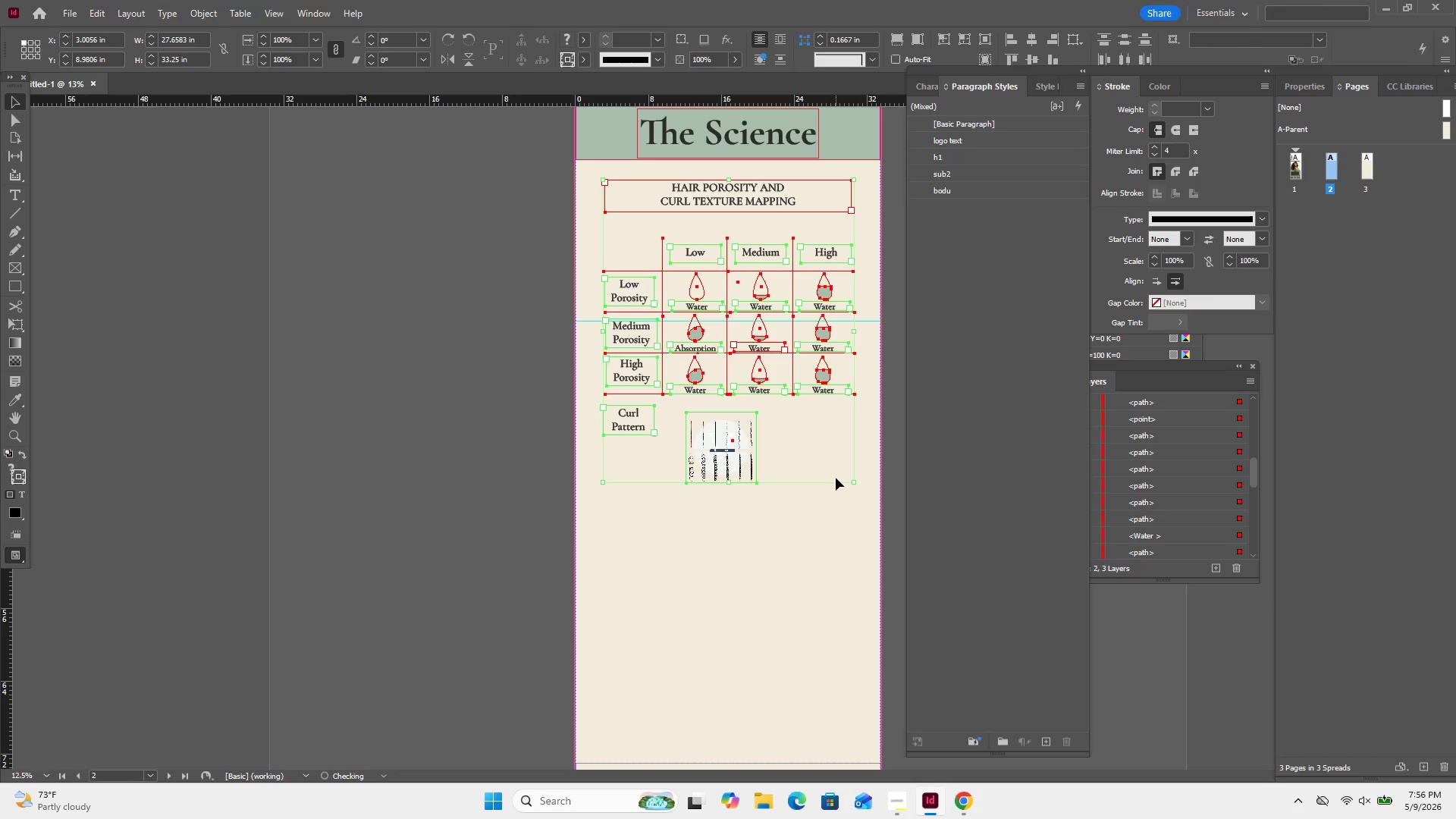 
key(ArrowDown)
 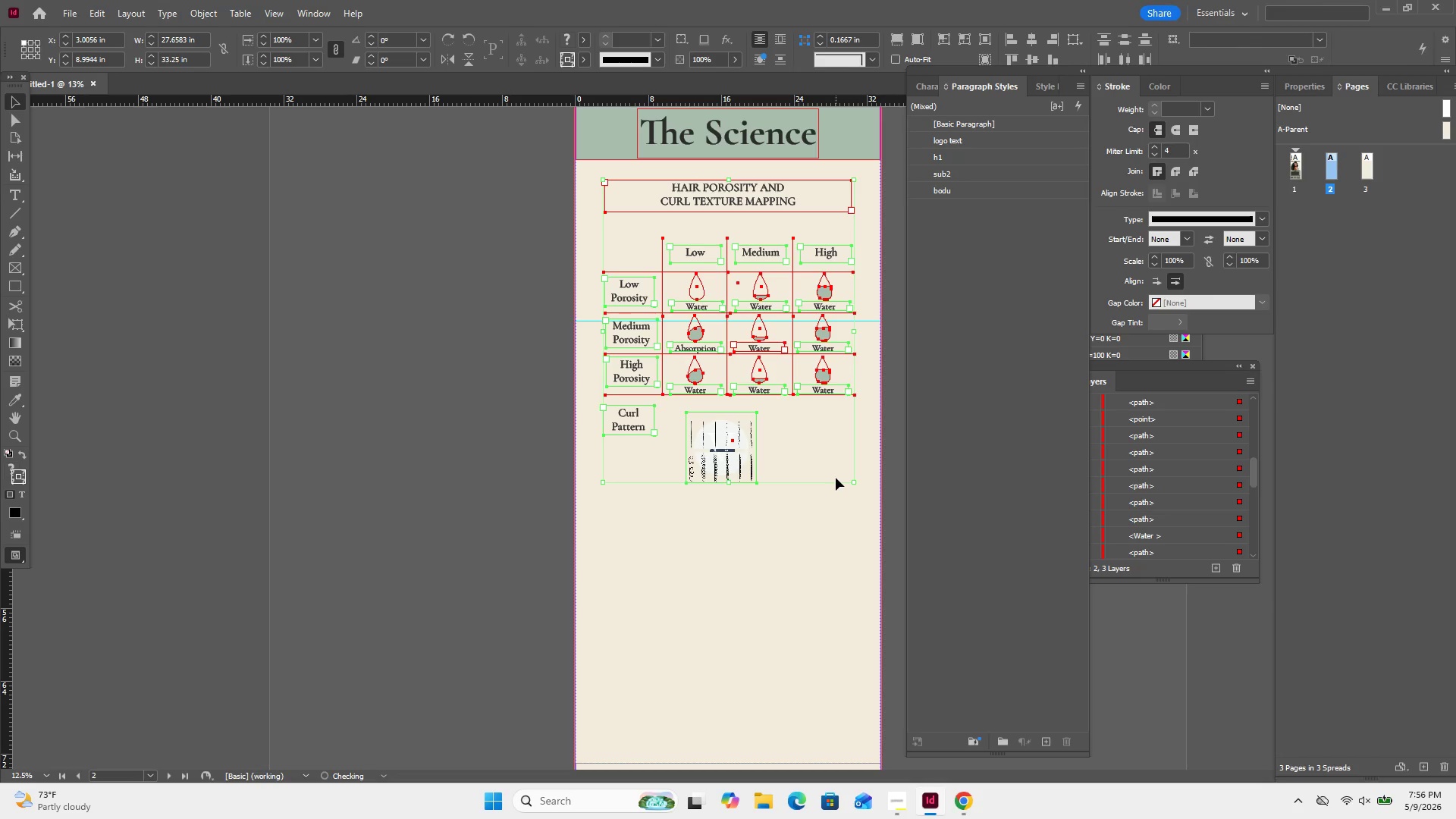 
key(ArrowDown)
 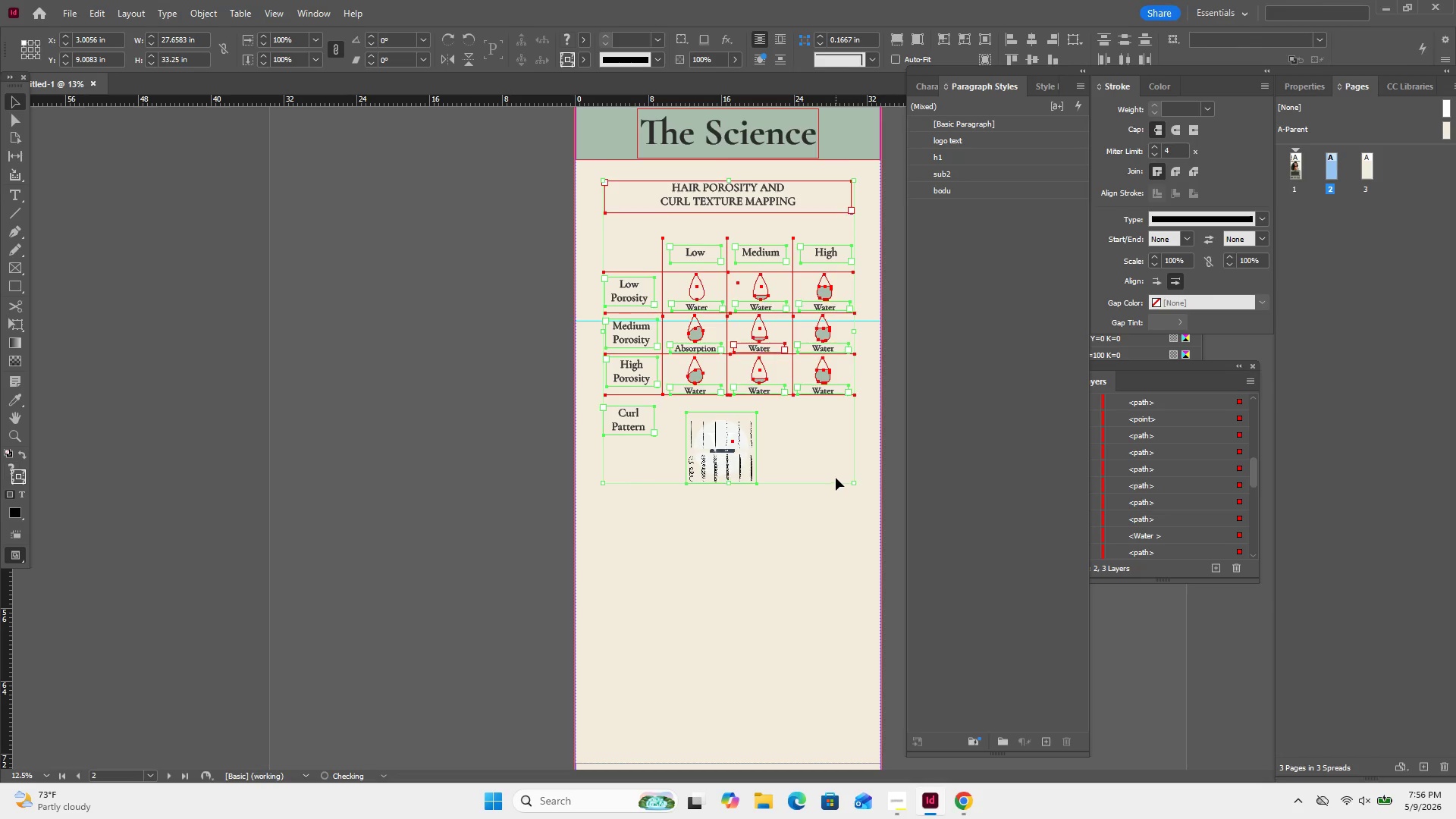 
key(ArrowDown)
 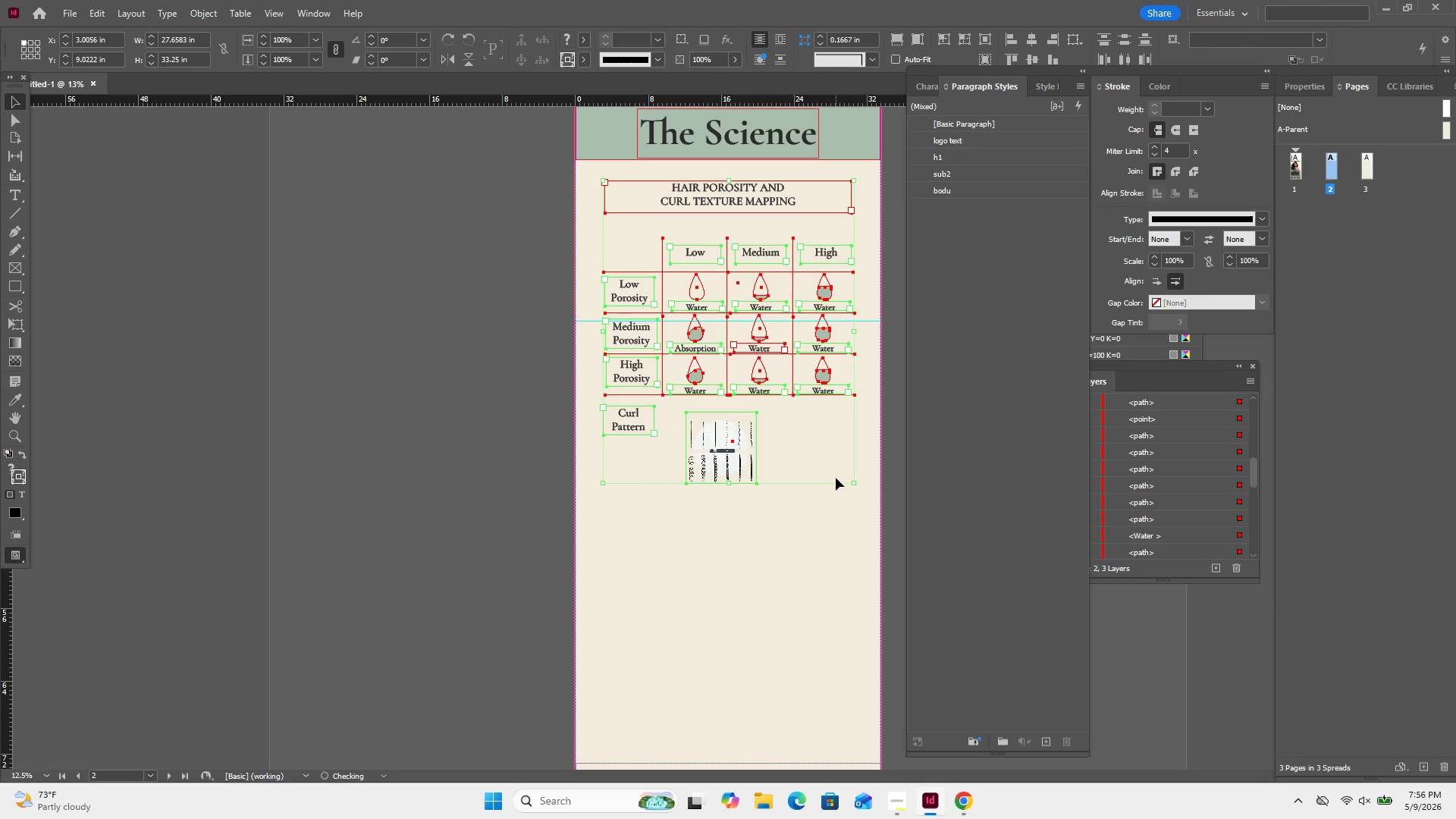 
key(ArrowDown)
 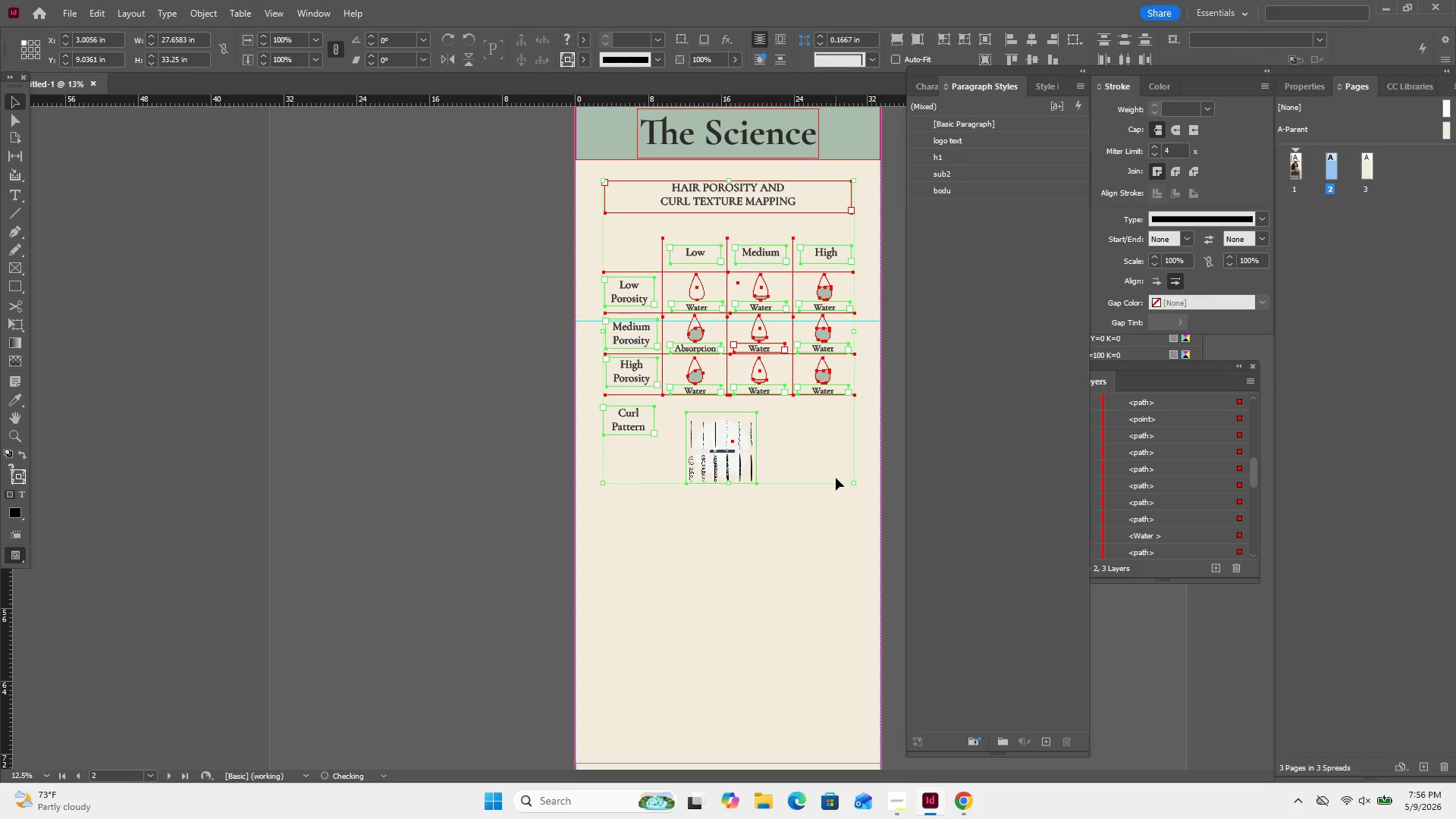 
key(ArrowDown)
 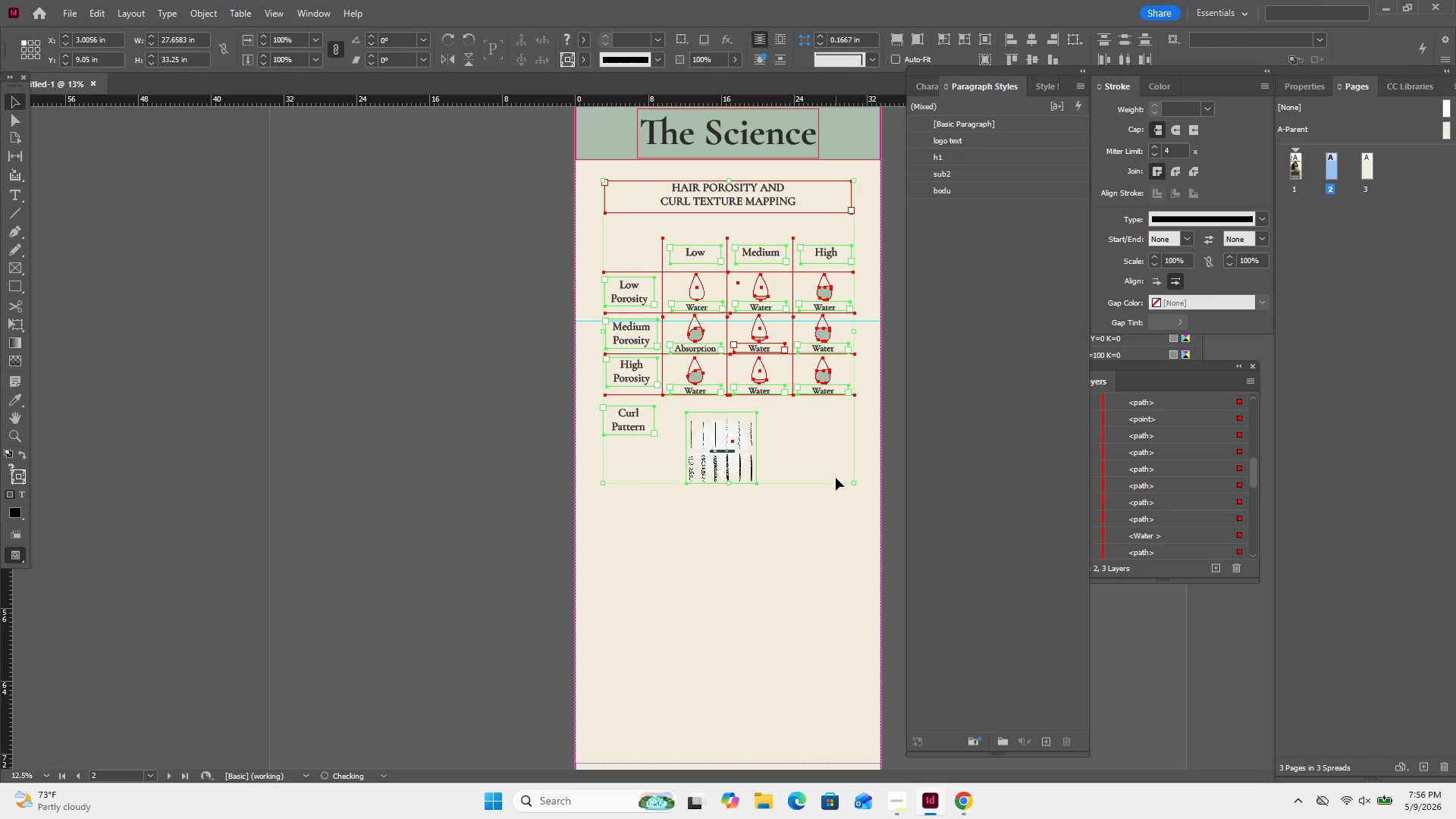 
key(ArrowDown)
 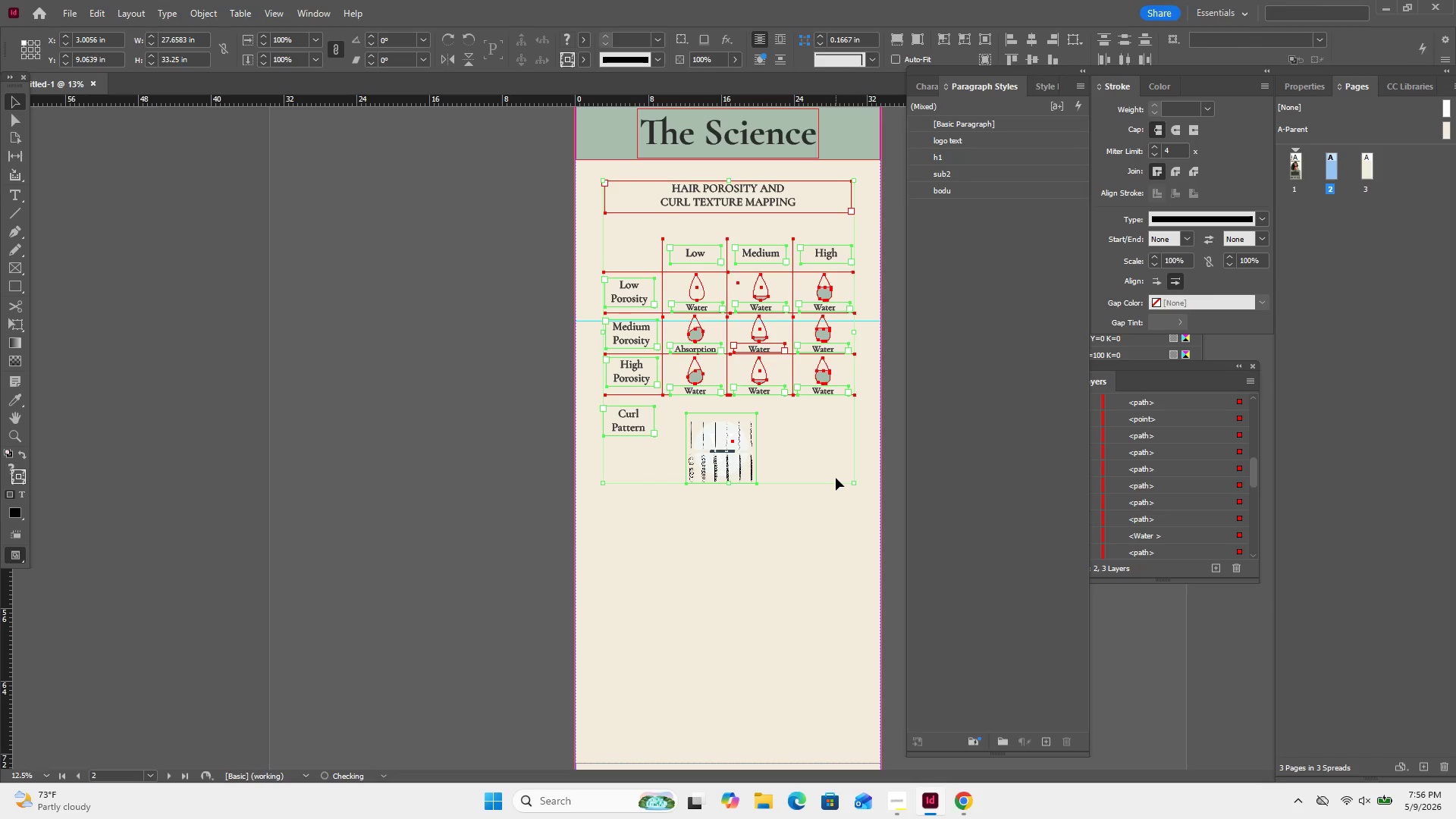 
key(ArrowDown)
 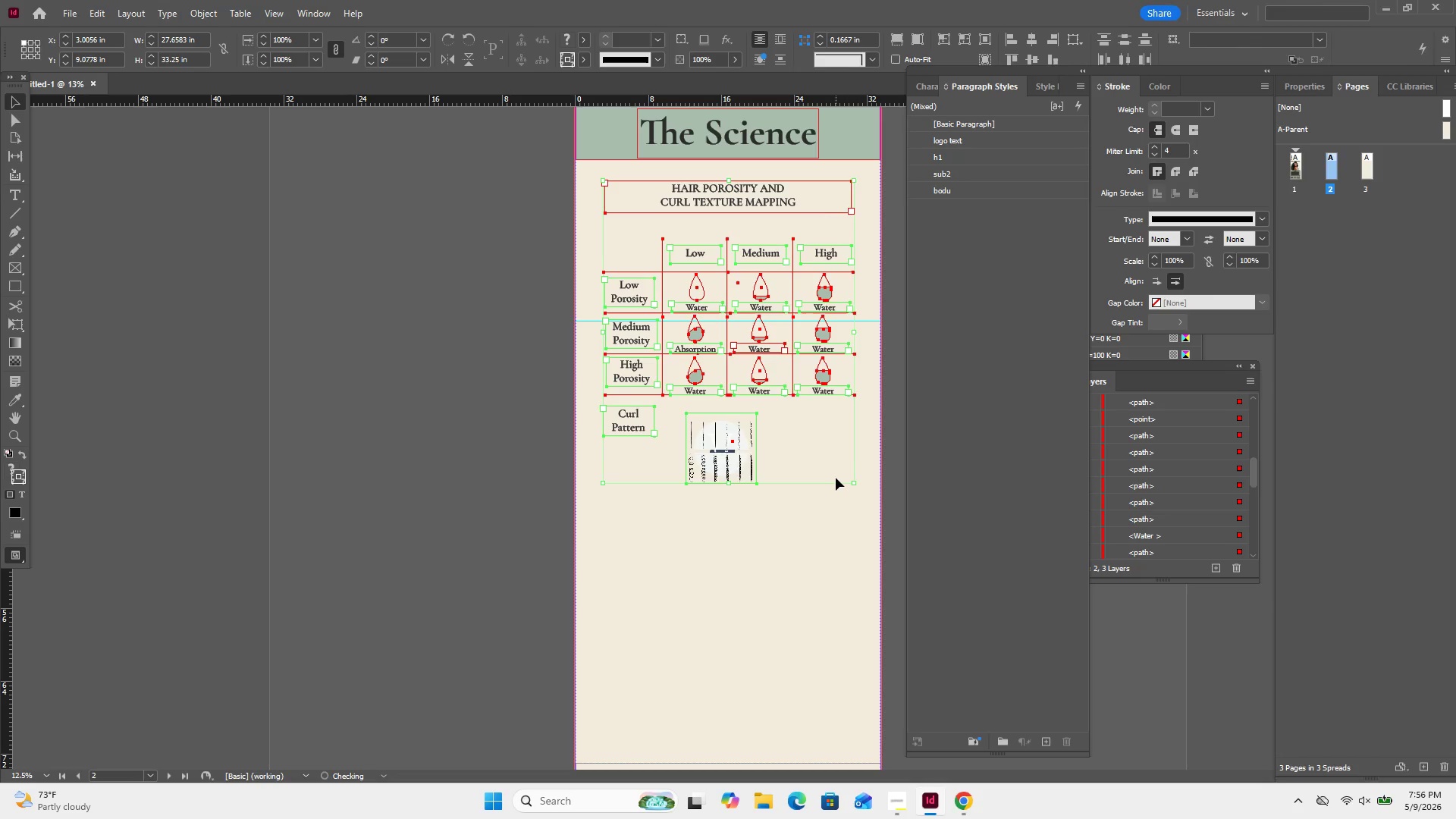 
key(ArrowDown)
 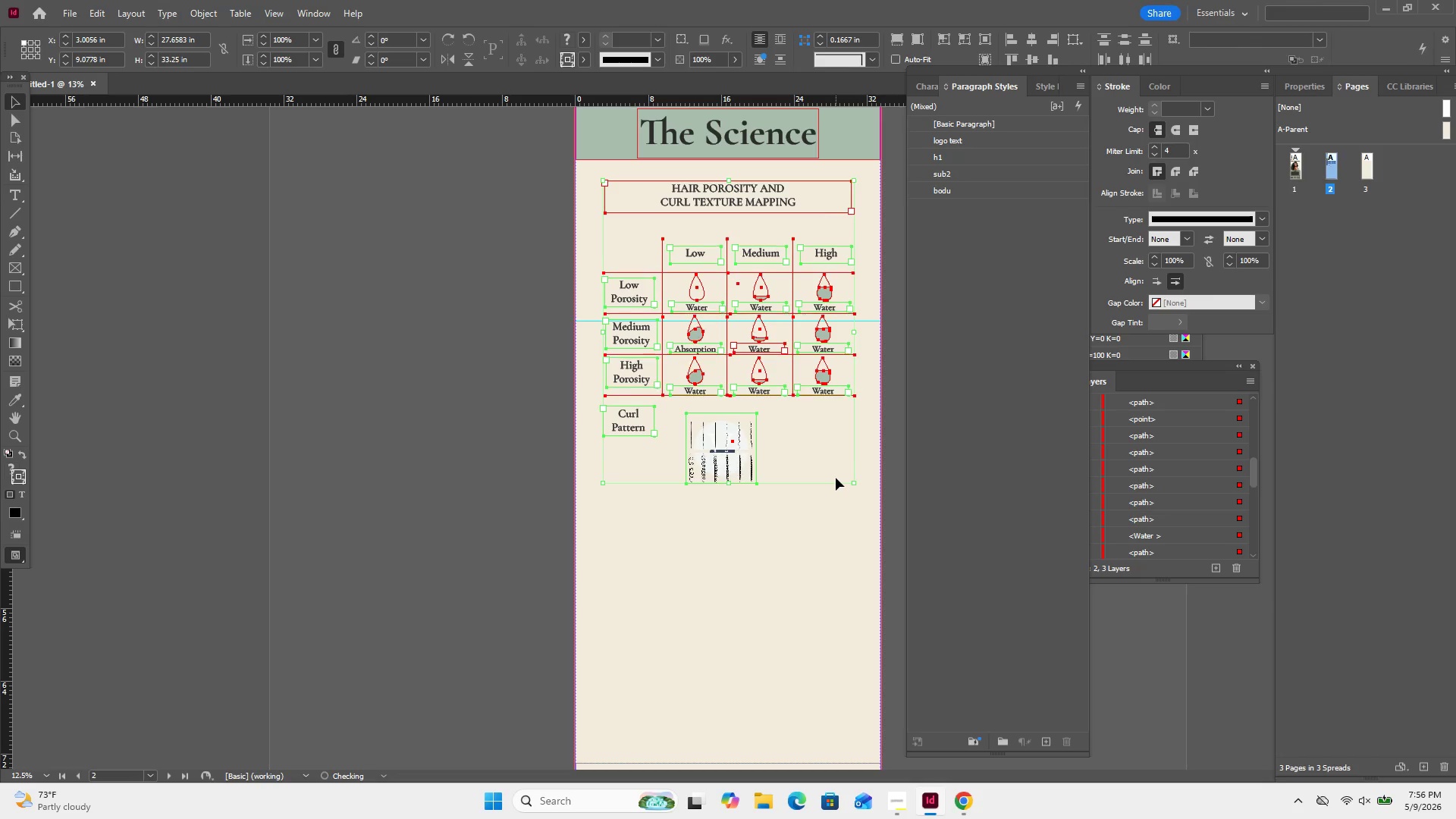 
key(ArrowDown)
 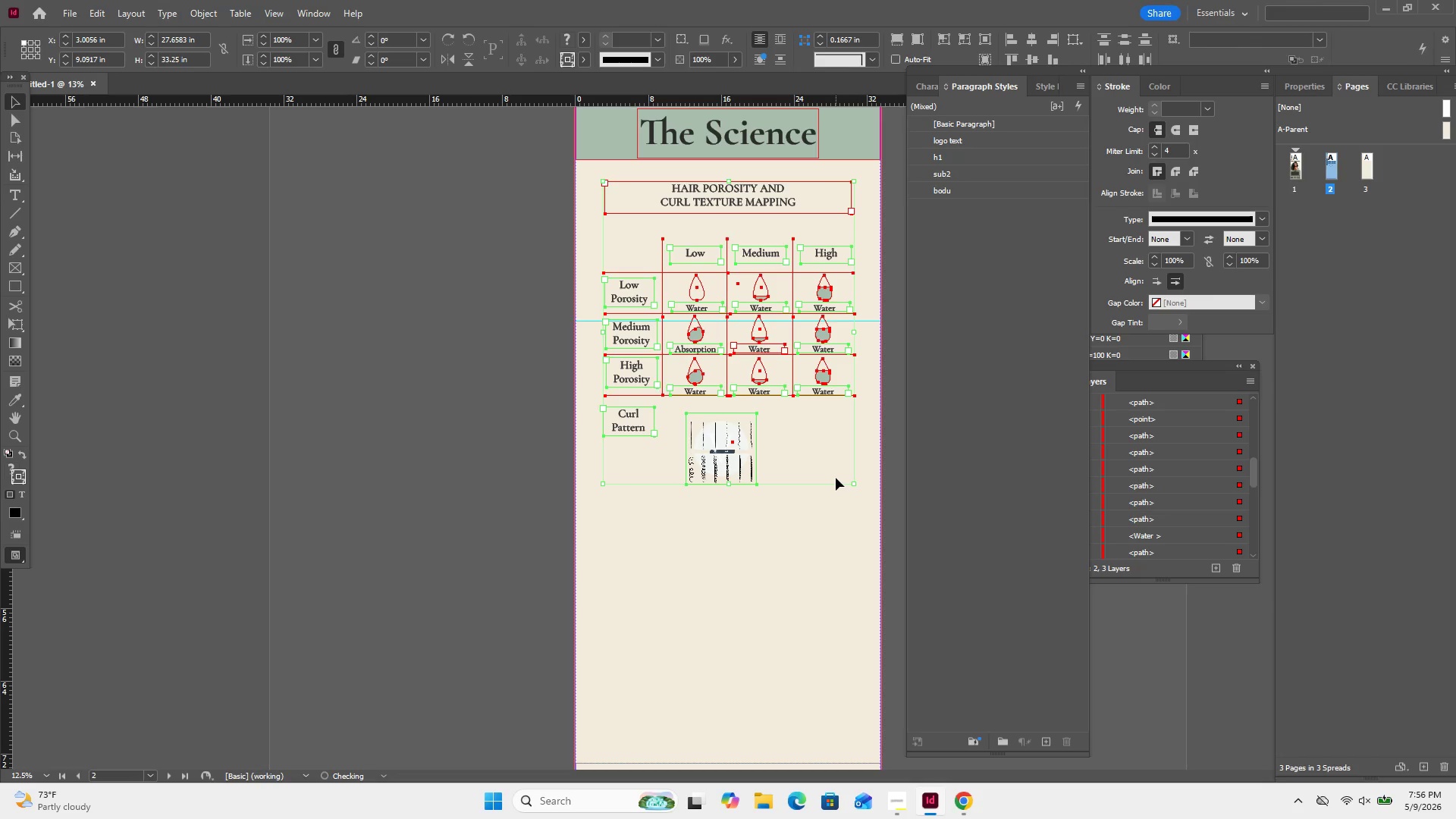 
key(ArrowDown)
 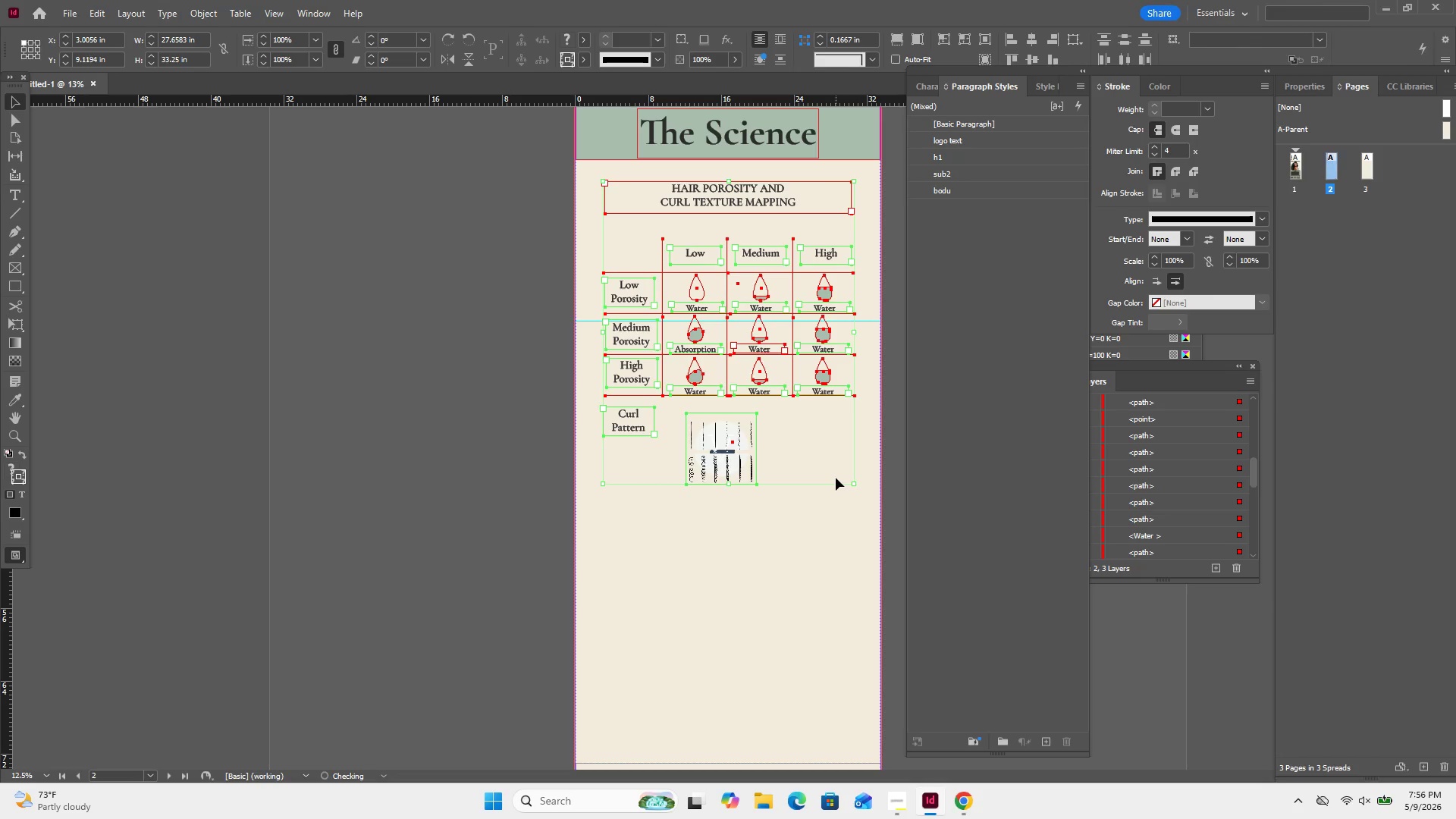 
key(ArrowDown)
 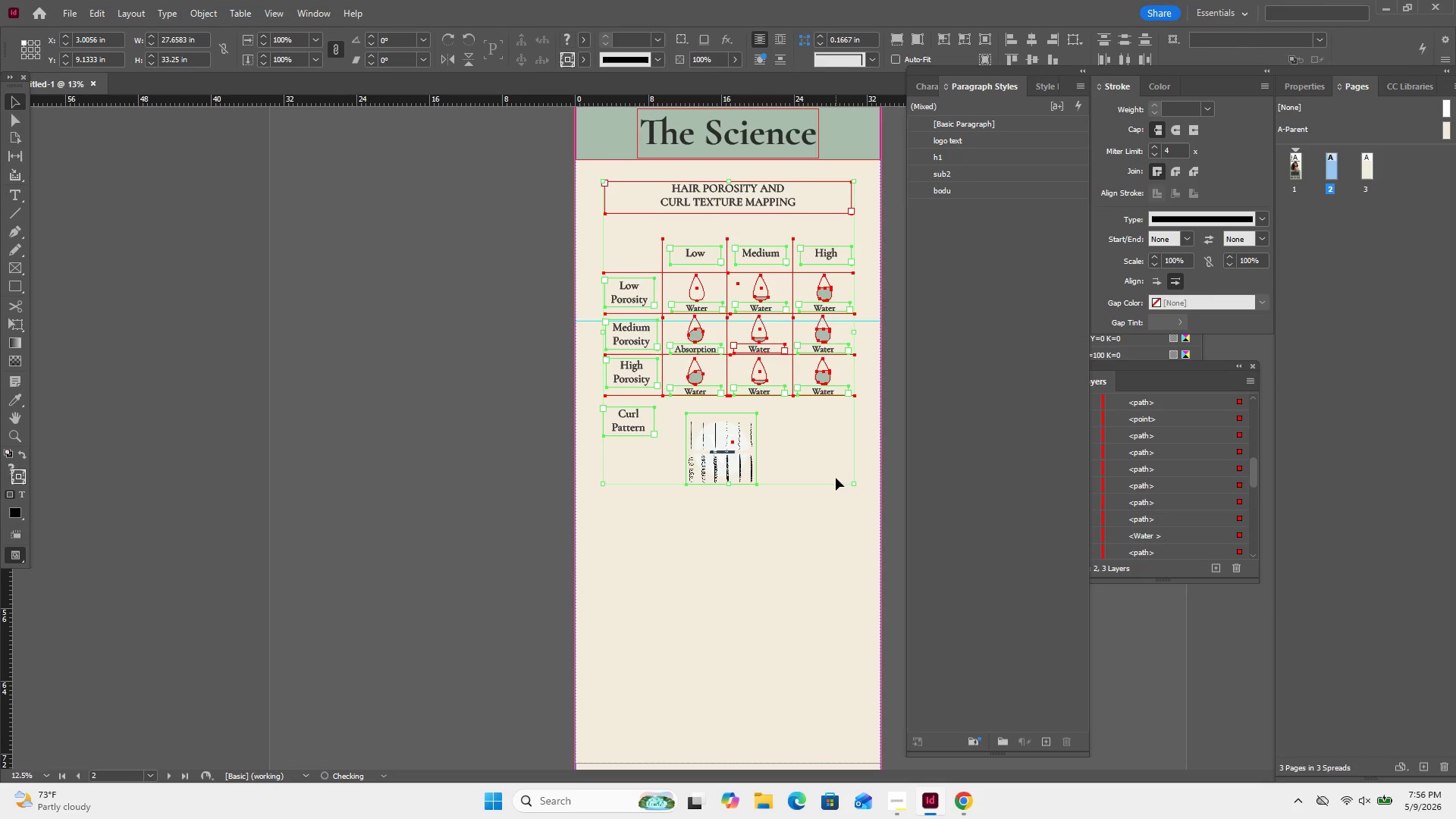 
key(ArrowDown)
 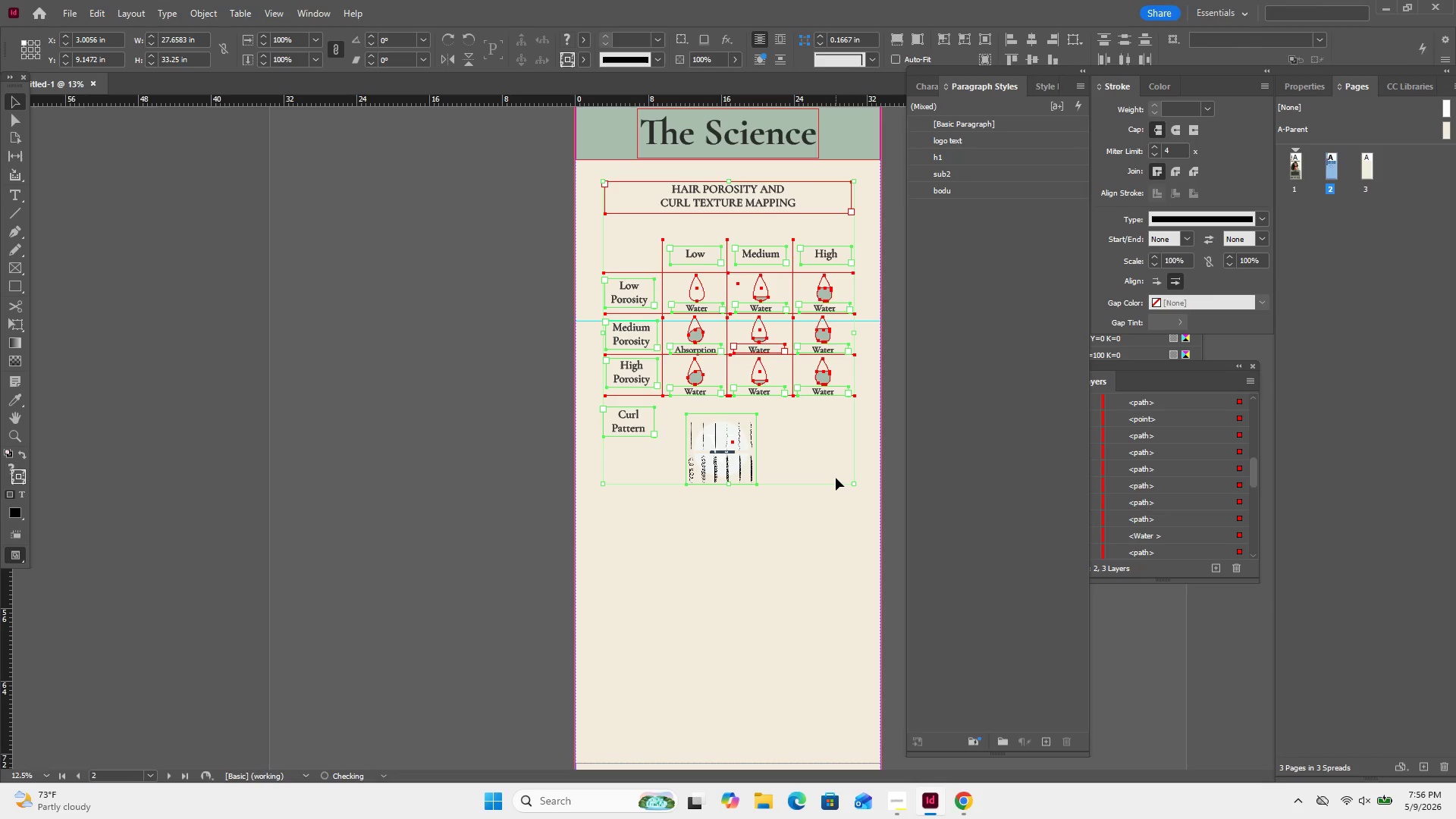 
key(ArrowDown)
 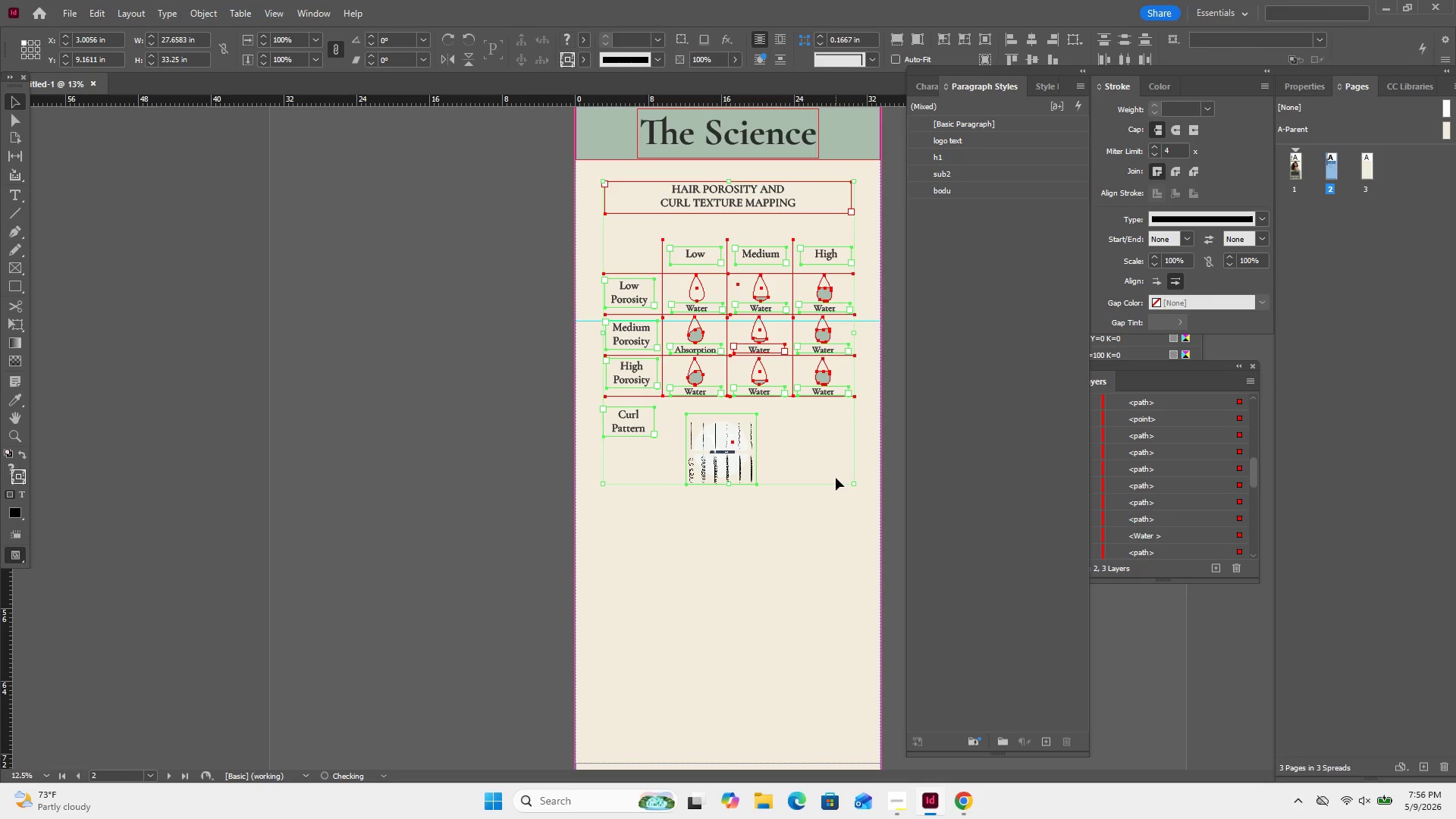 
key(ArrowDown)
 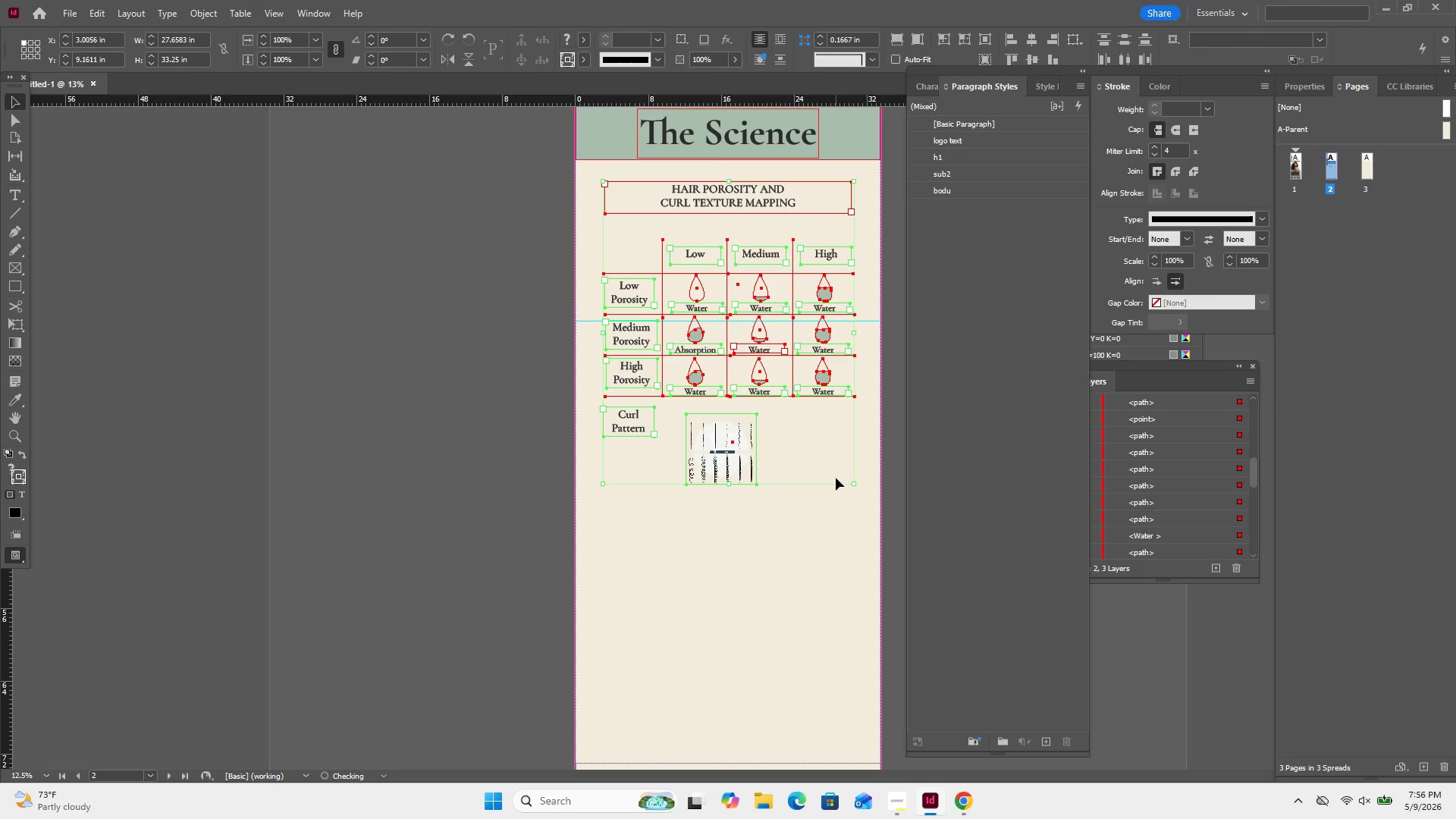 
key(ArrowDown)
 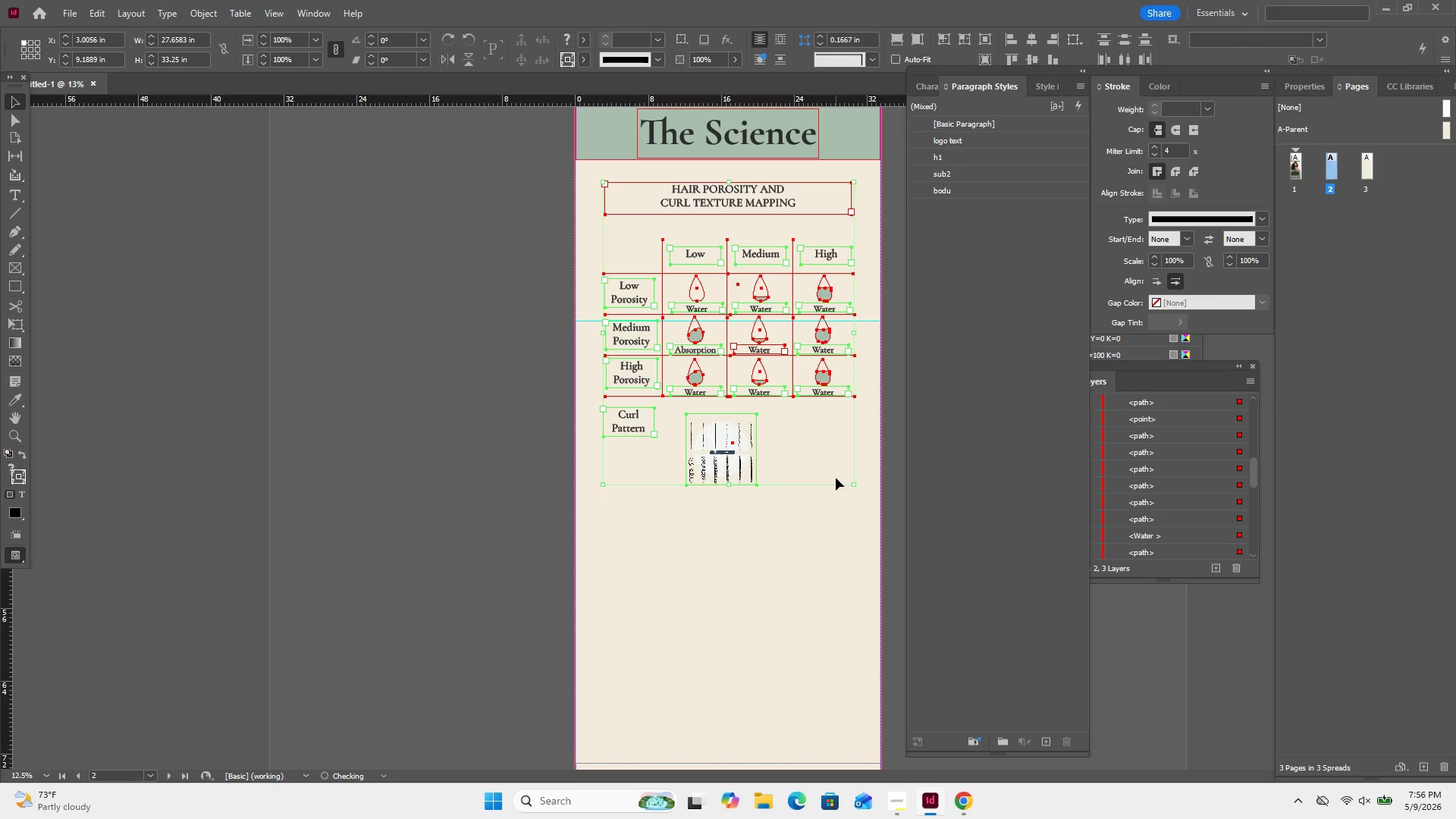 
key(ArrowDown)
 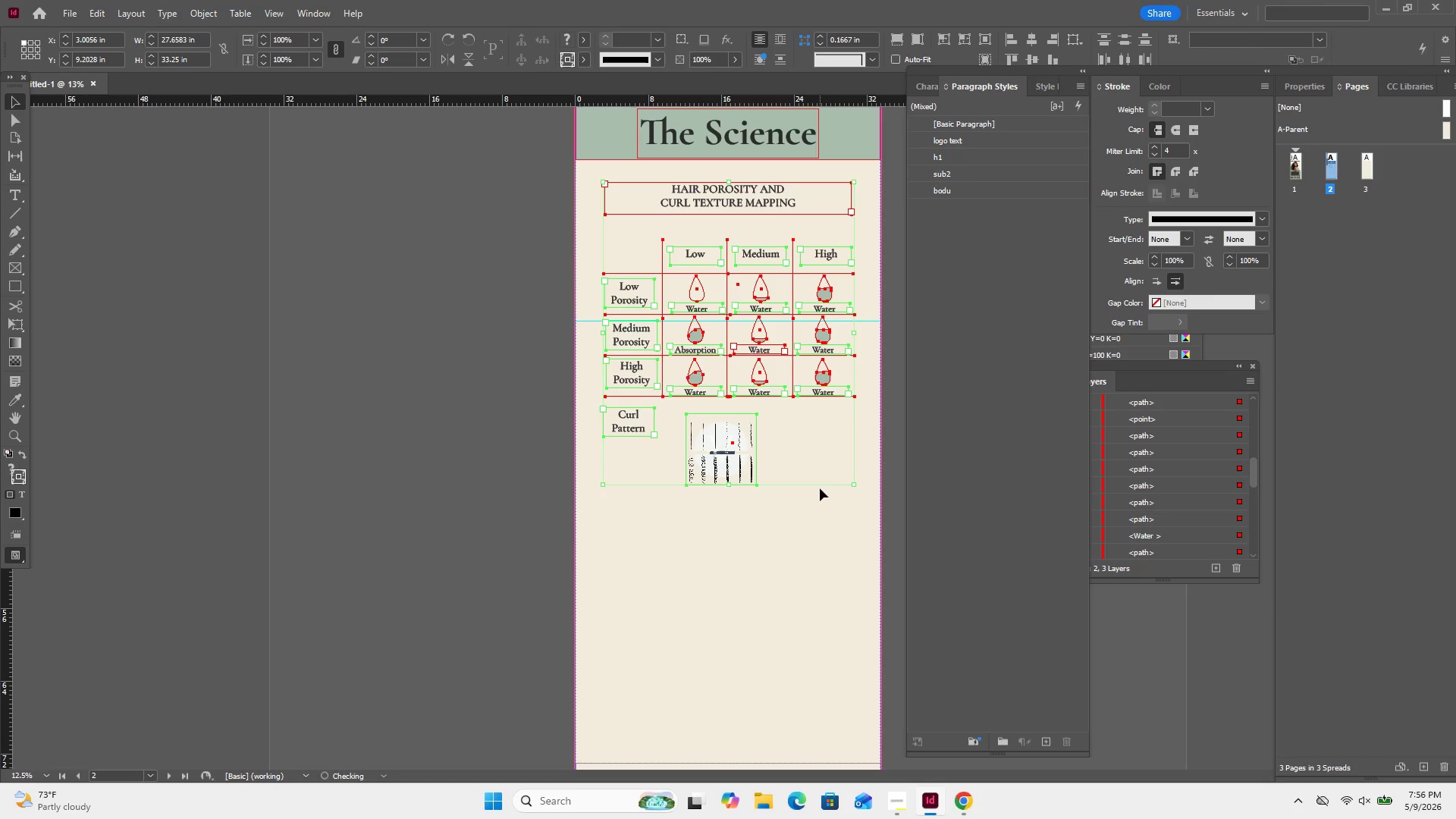 
hold_key(key=ArrowDown, duration=0.91)
 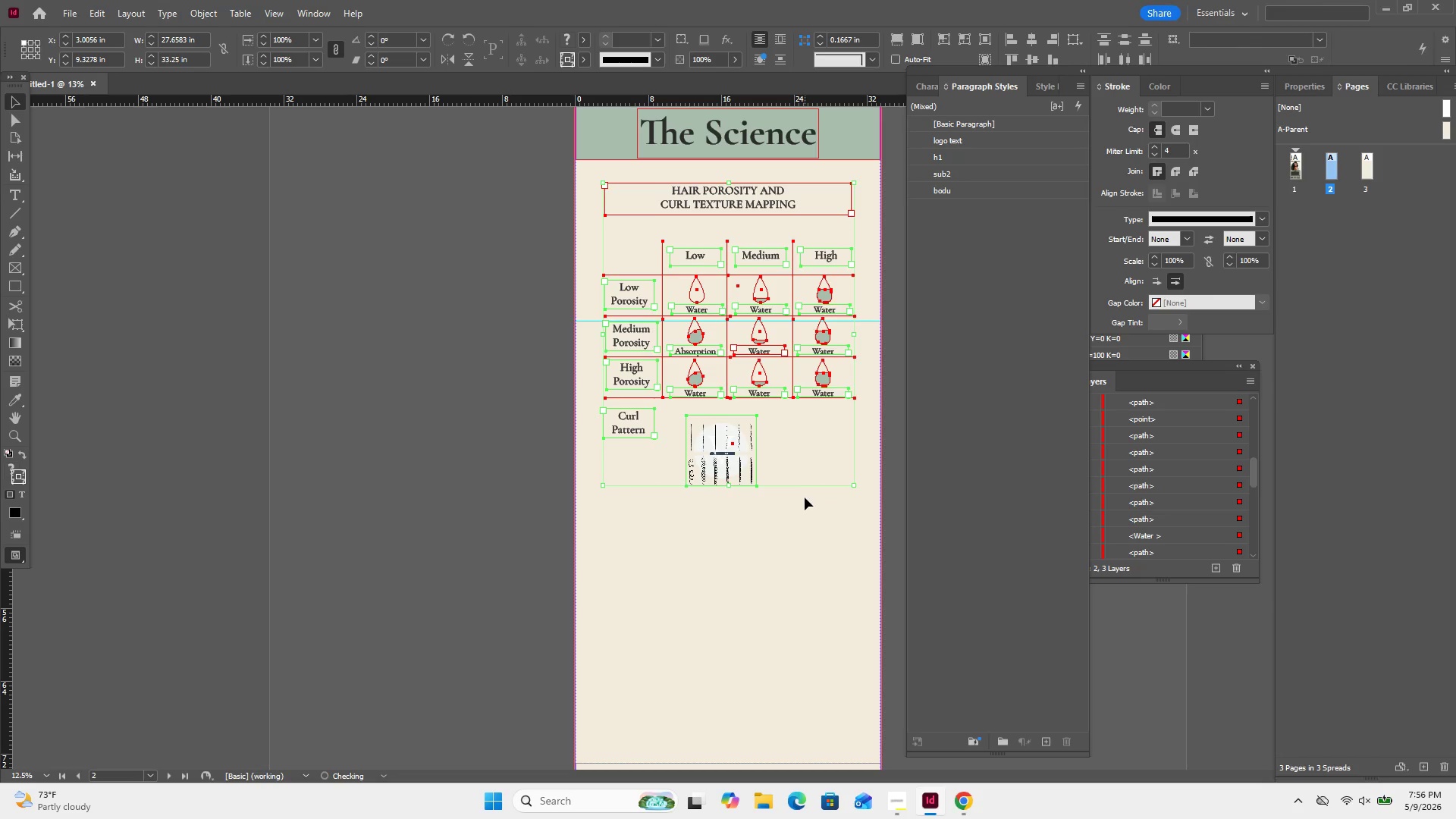 
key(ArrowDown)
 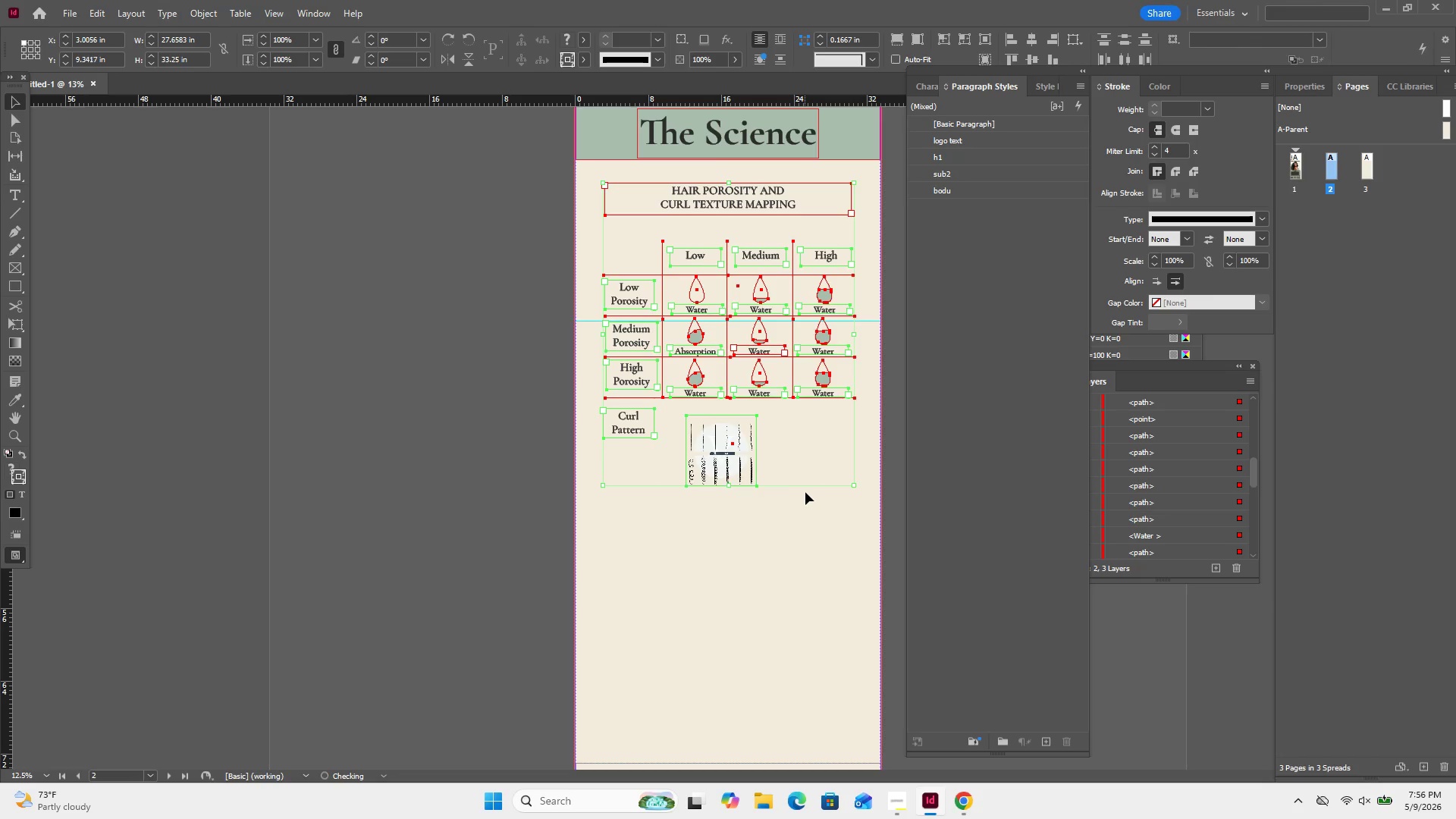 
key(ArrowDown)
 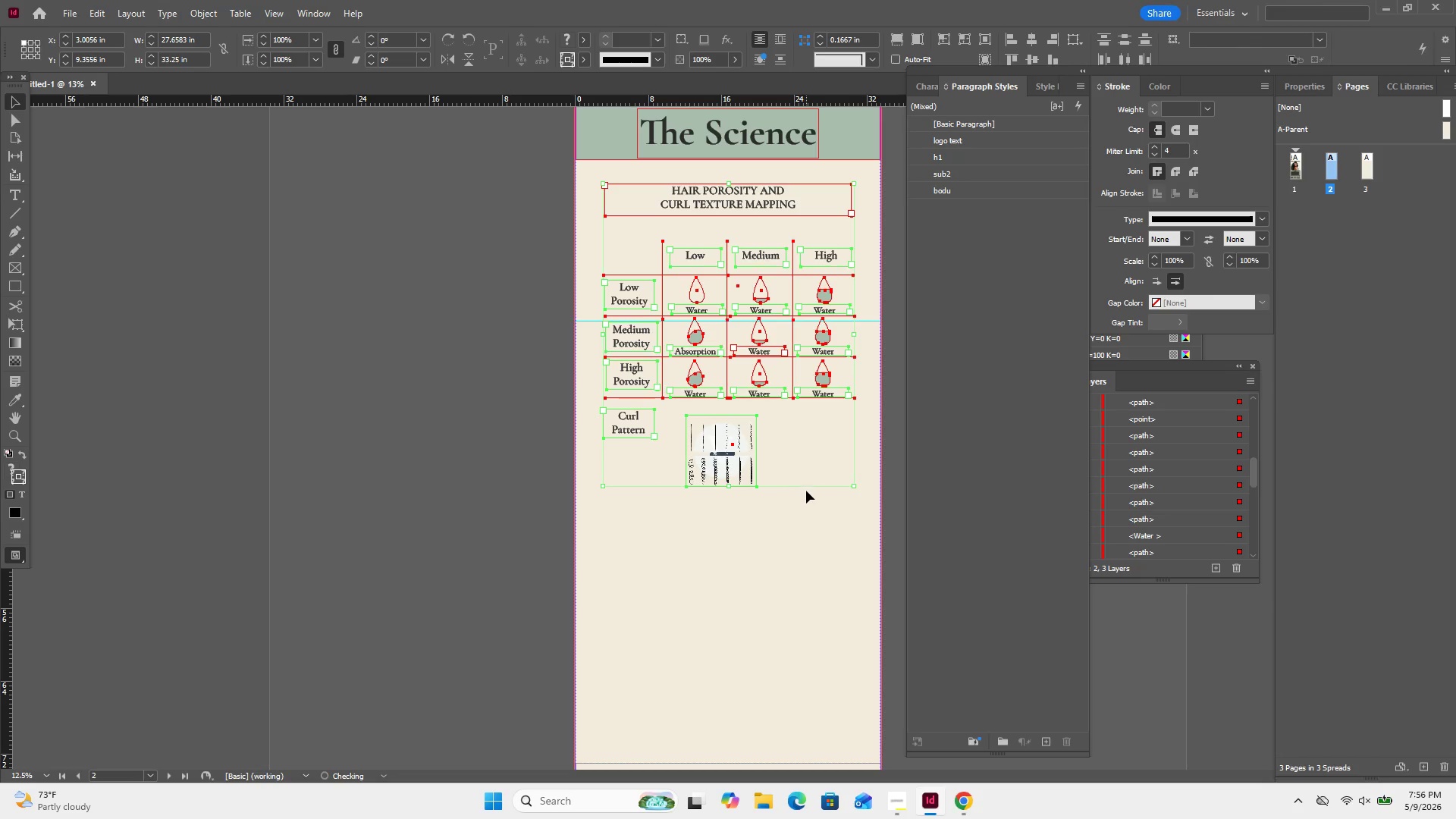 
key(ArrowDown)
 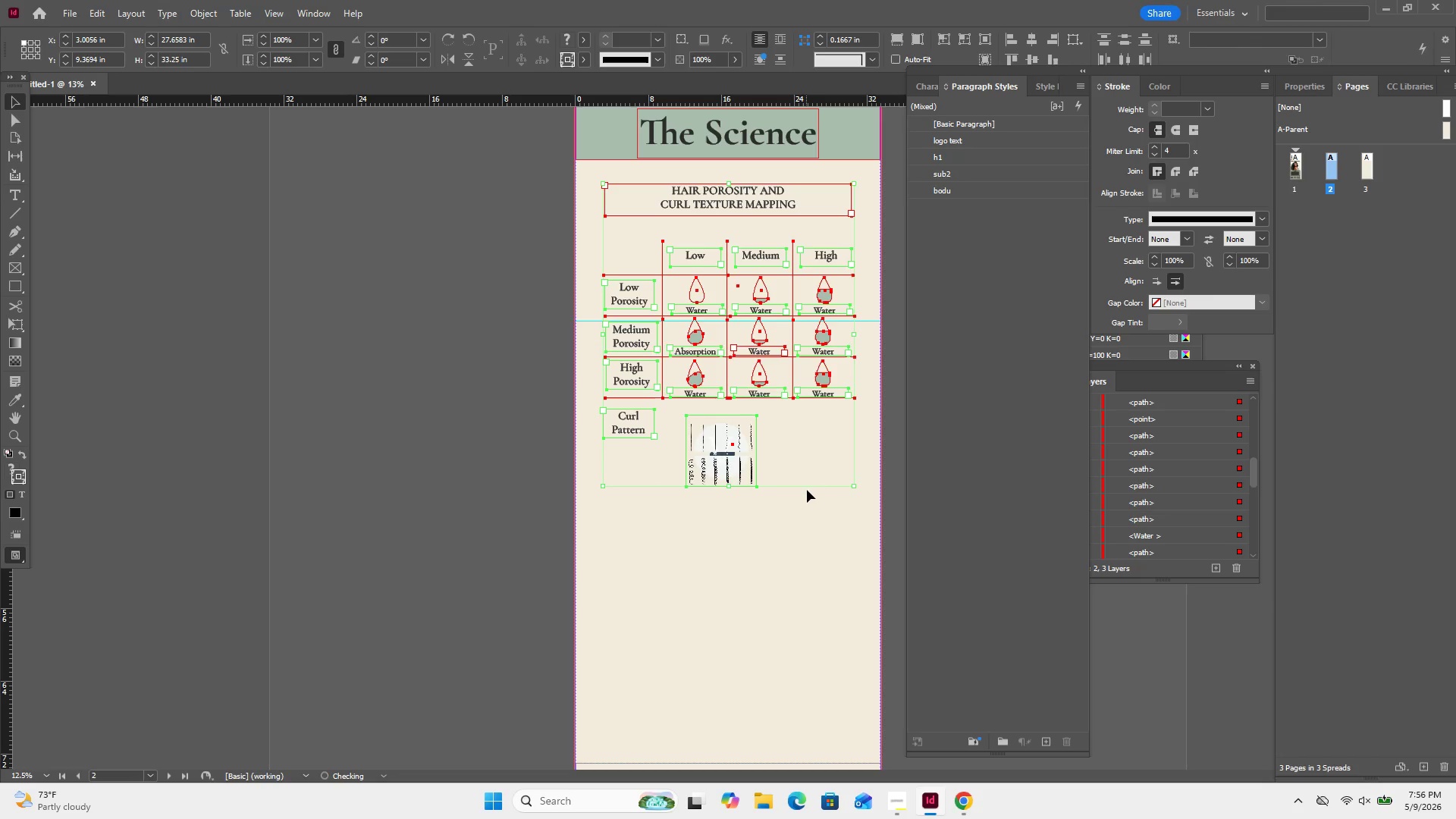 
key(ArrowDown)
 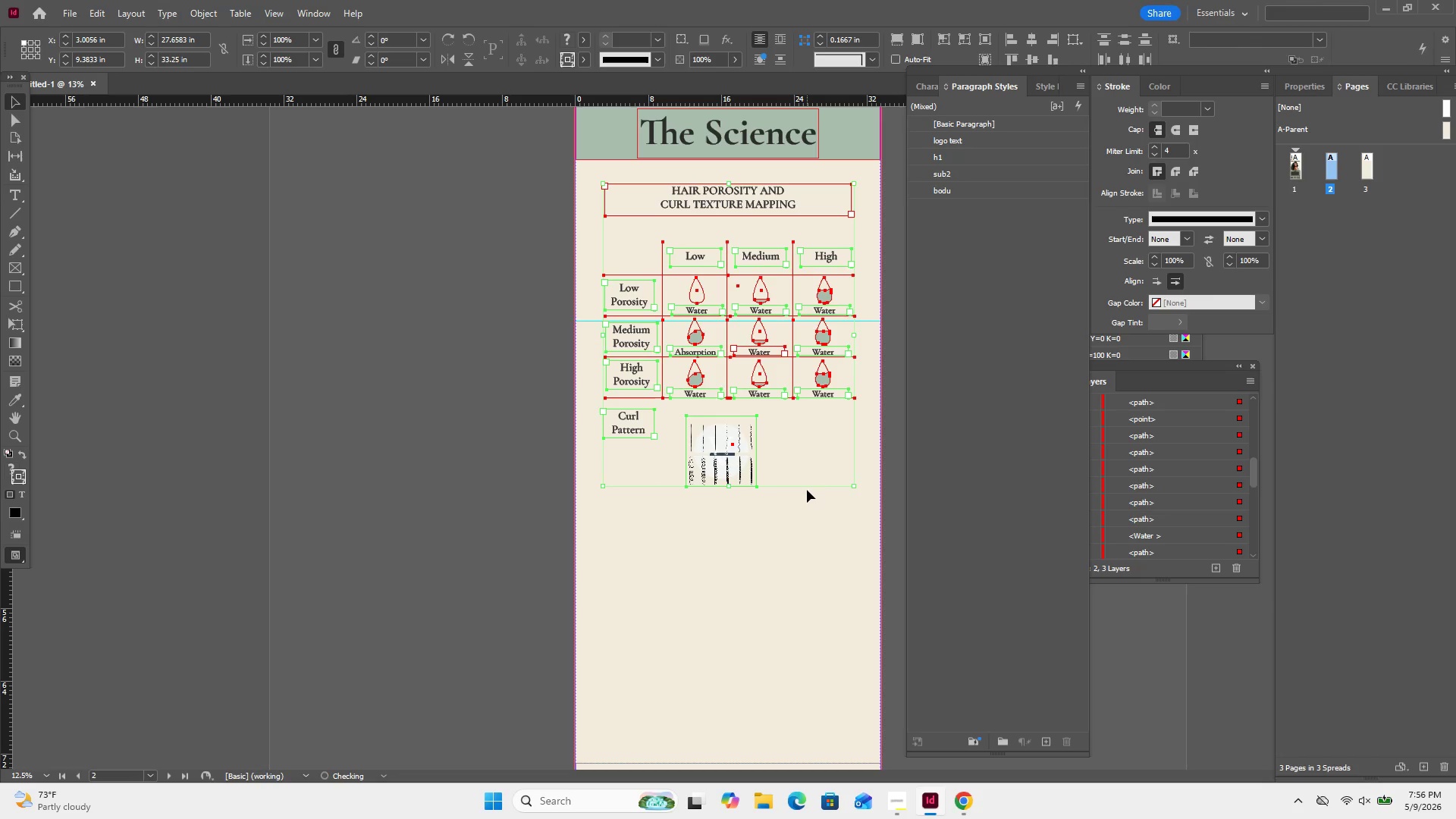 
key(ArrowDown)
 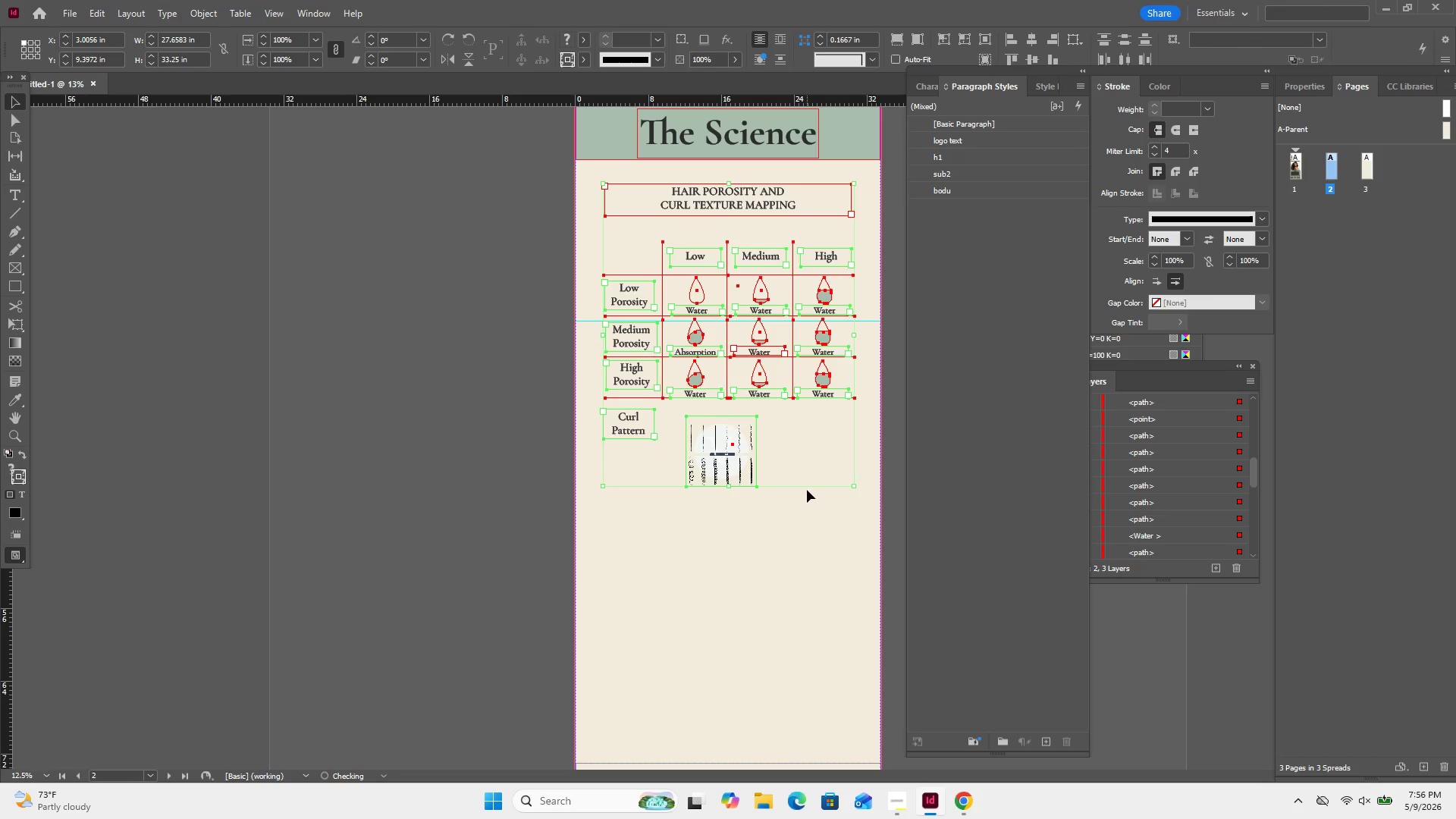 
key(ArrowDown)
 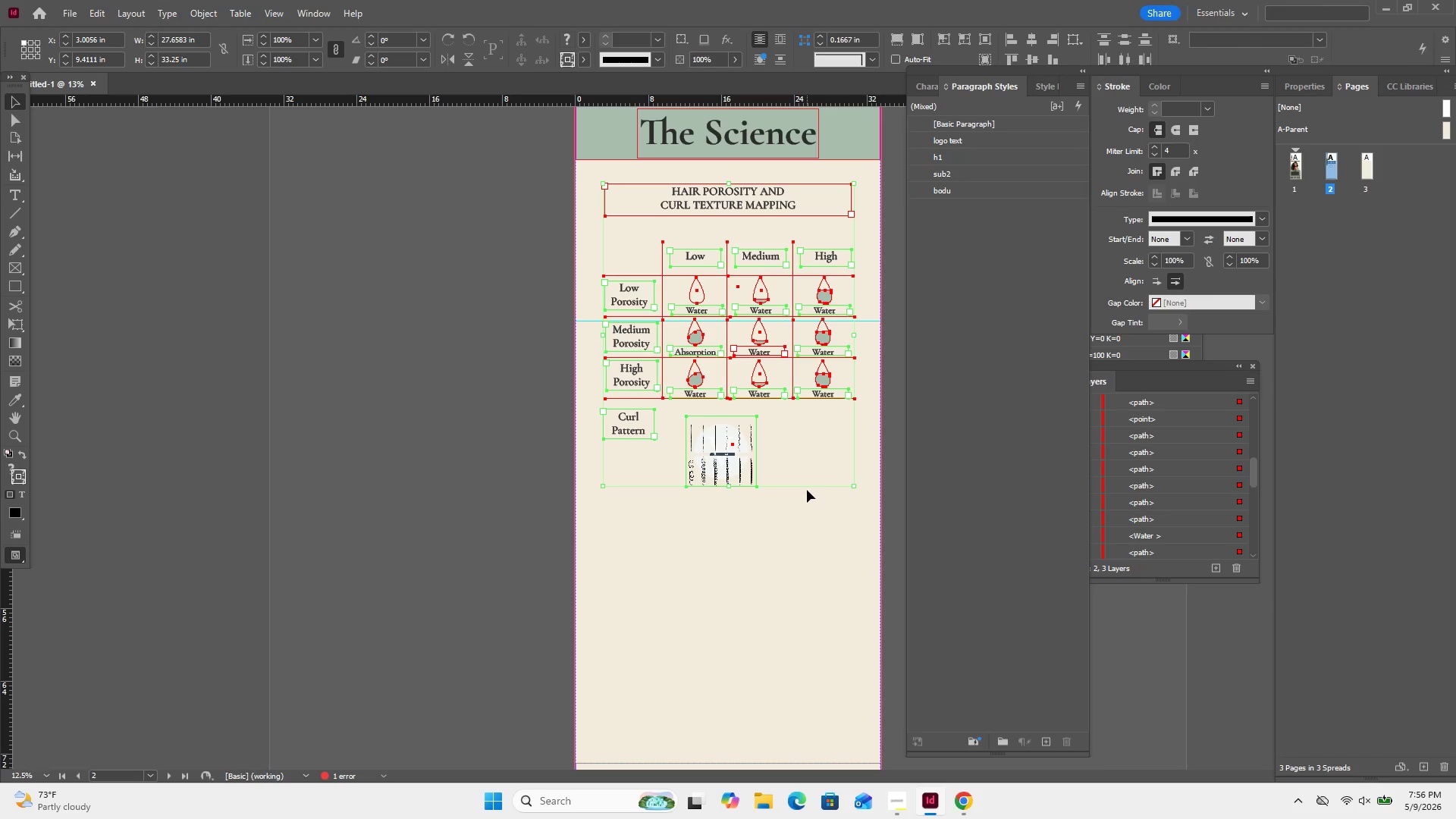 
key(ArrowDown)
 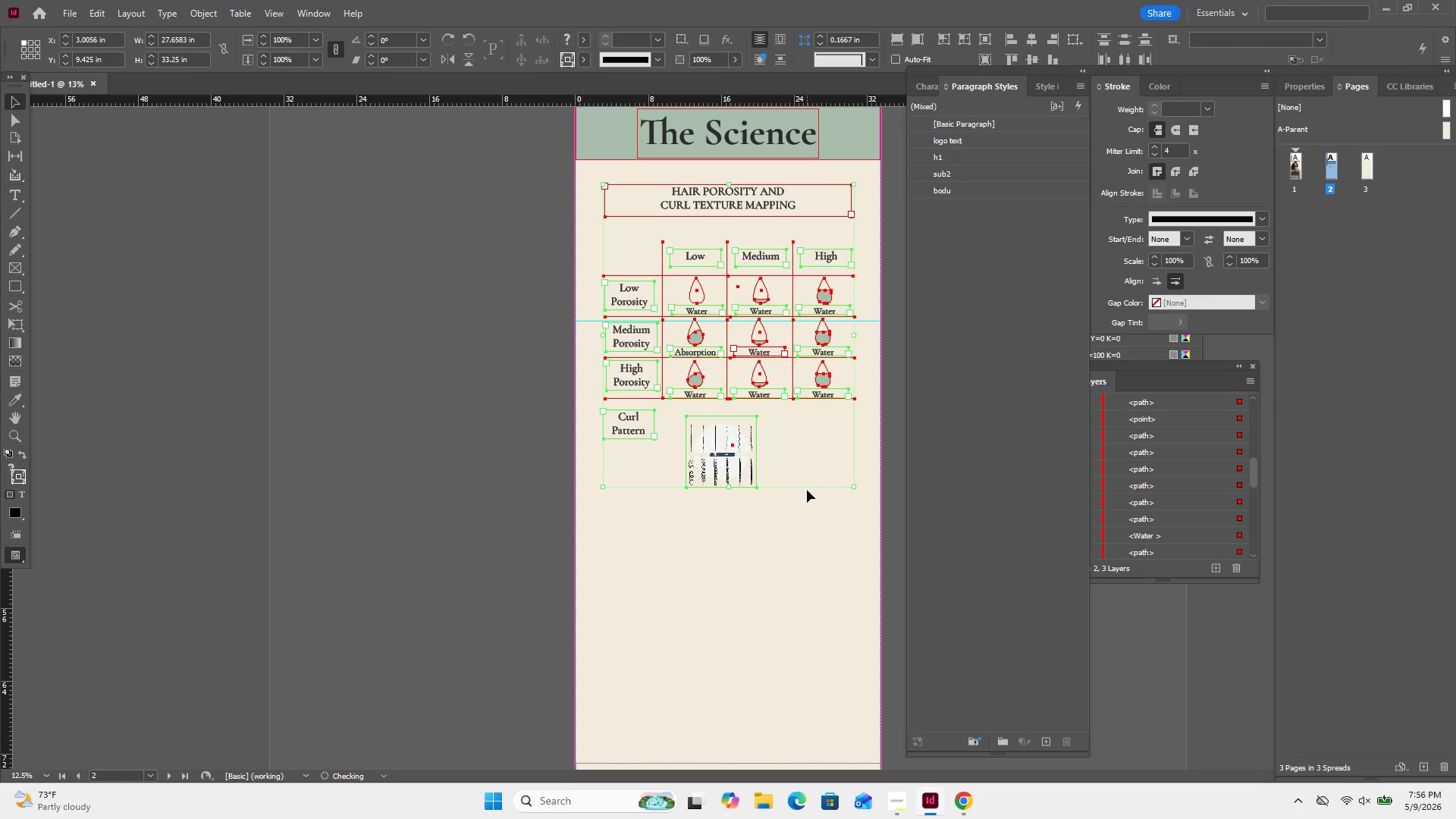 
key(ArrowDown)
 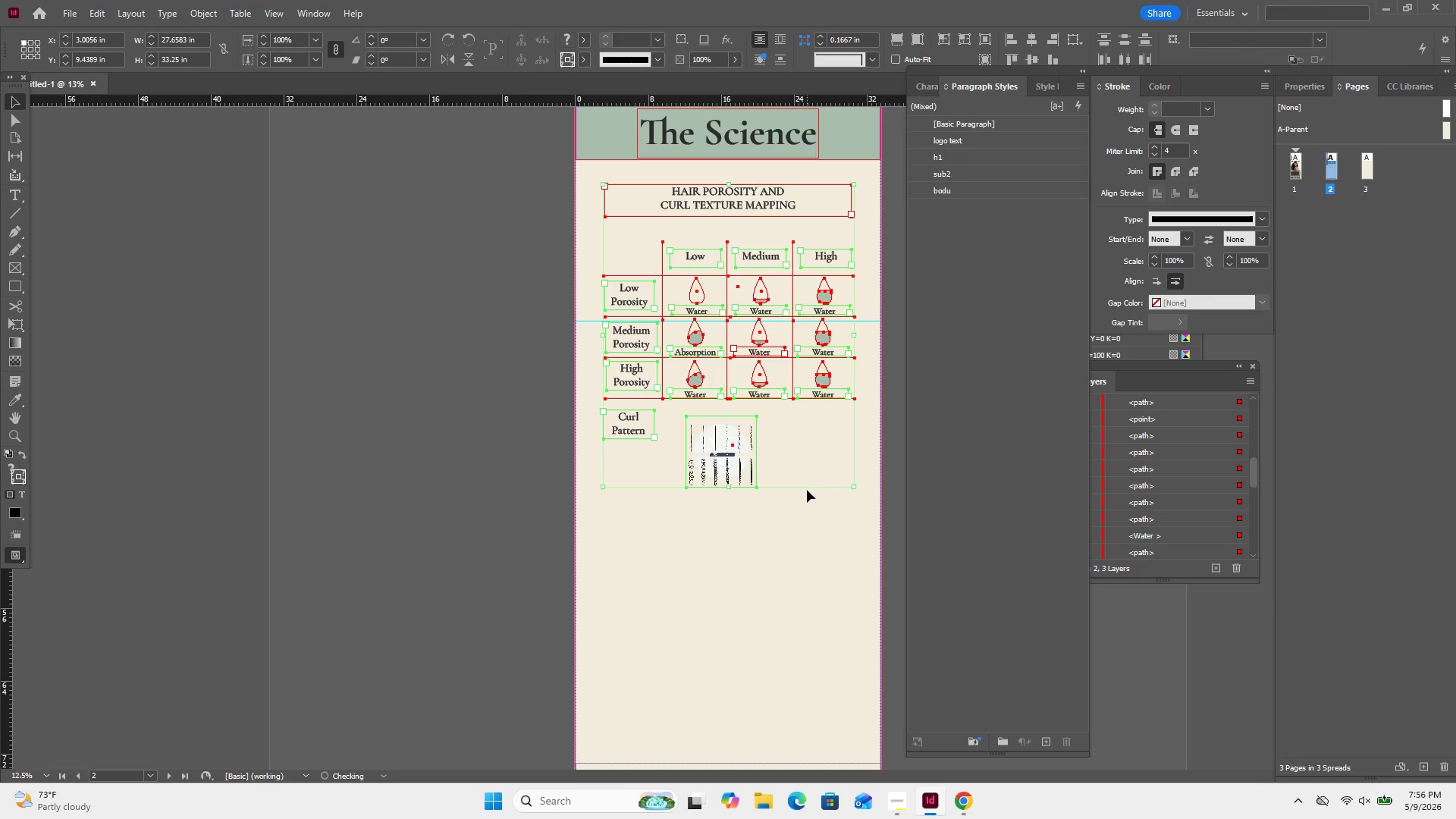 
key(ArrowDown)
 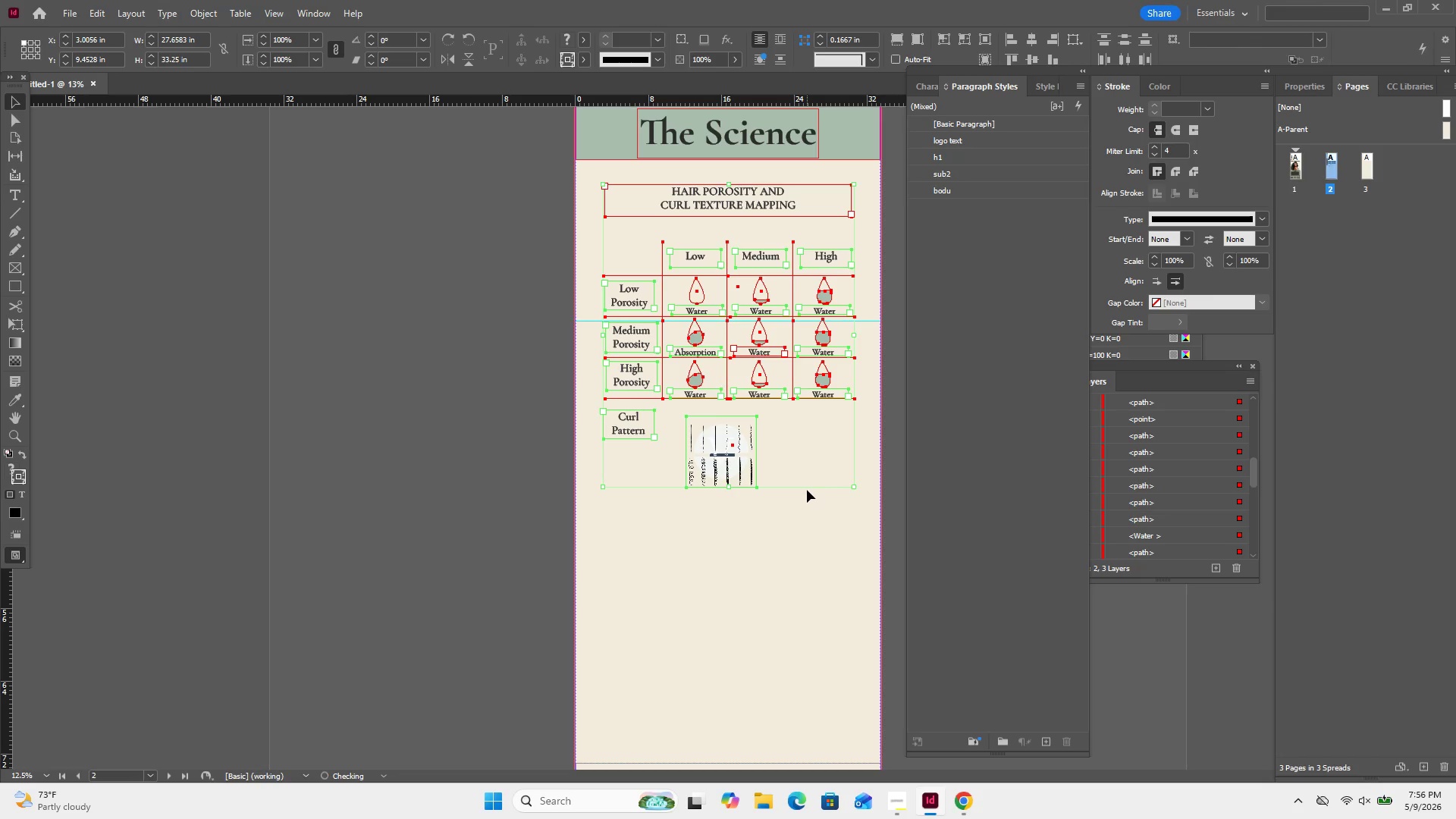 
key(ArrowDown)
 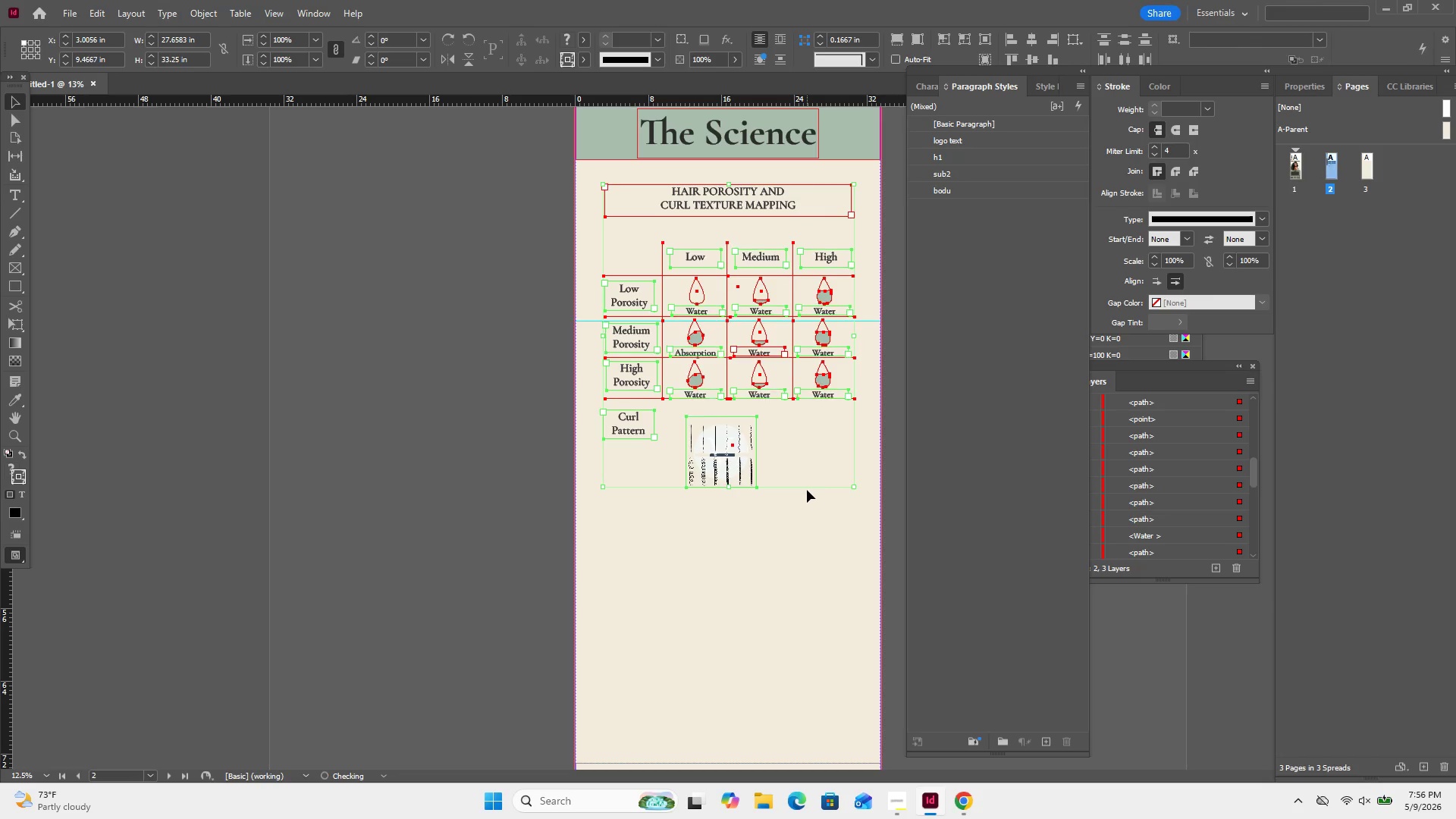 
hold_key(key=ArrowDown, duration=0.66)
 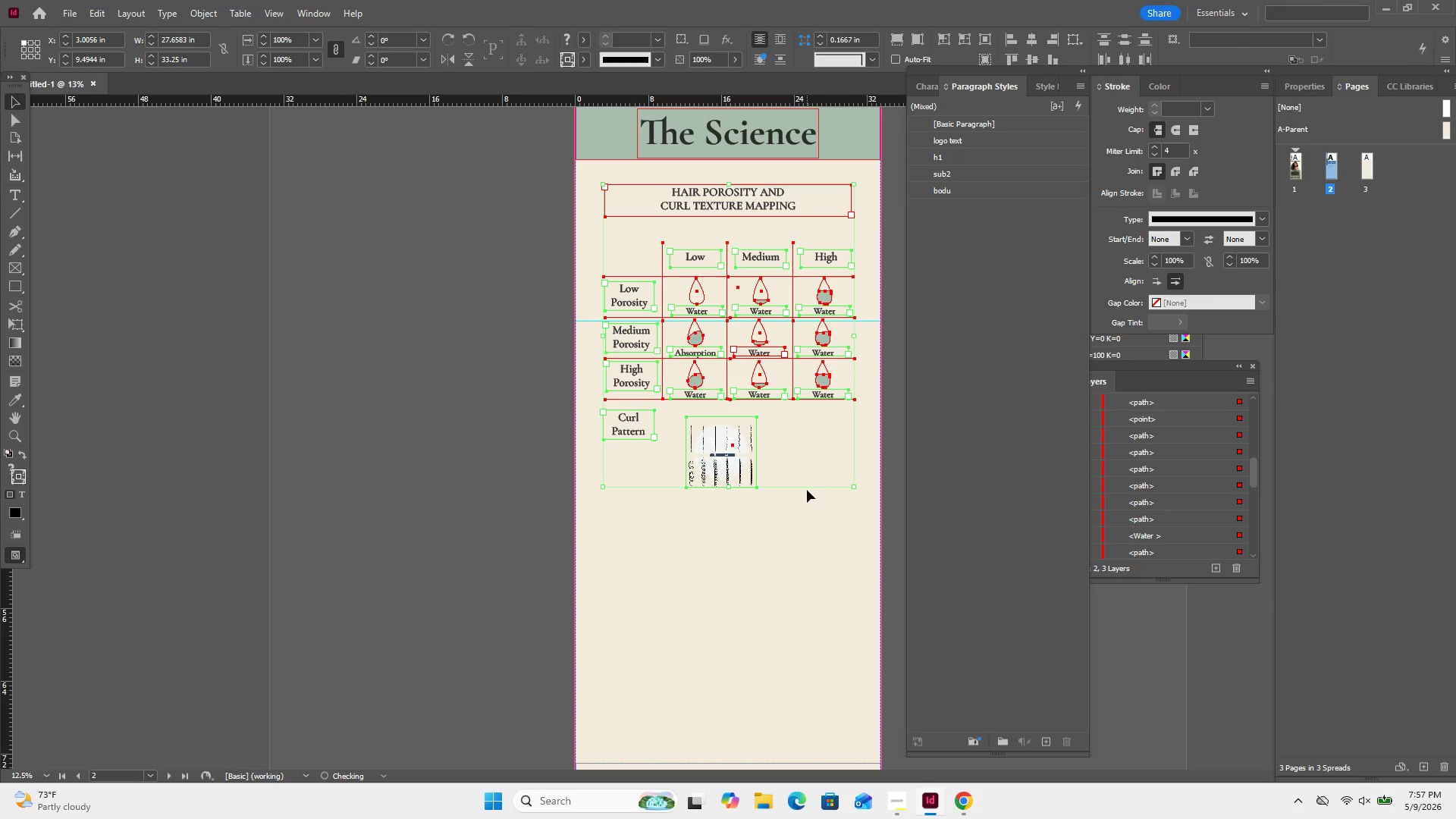 
hold_key(key=ArrowUp, duration=0.48)
 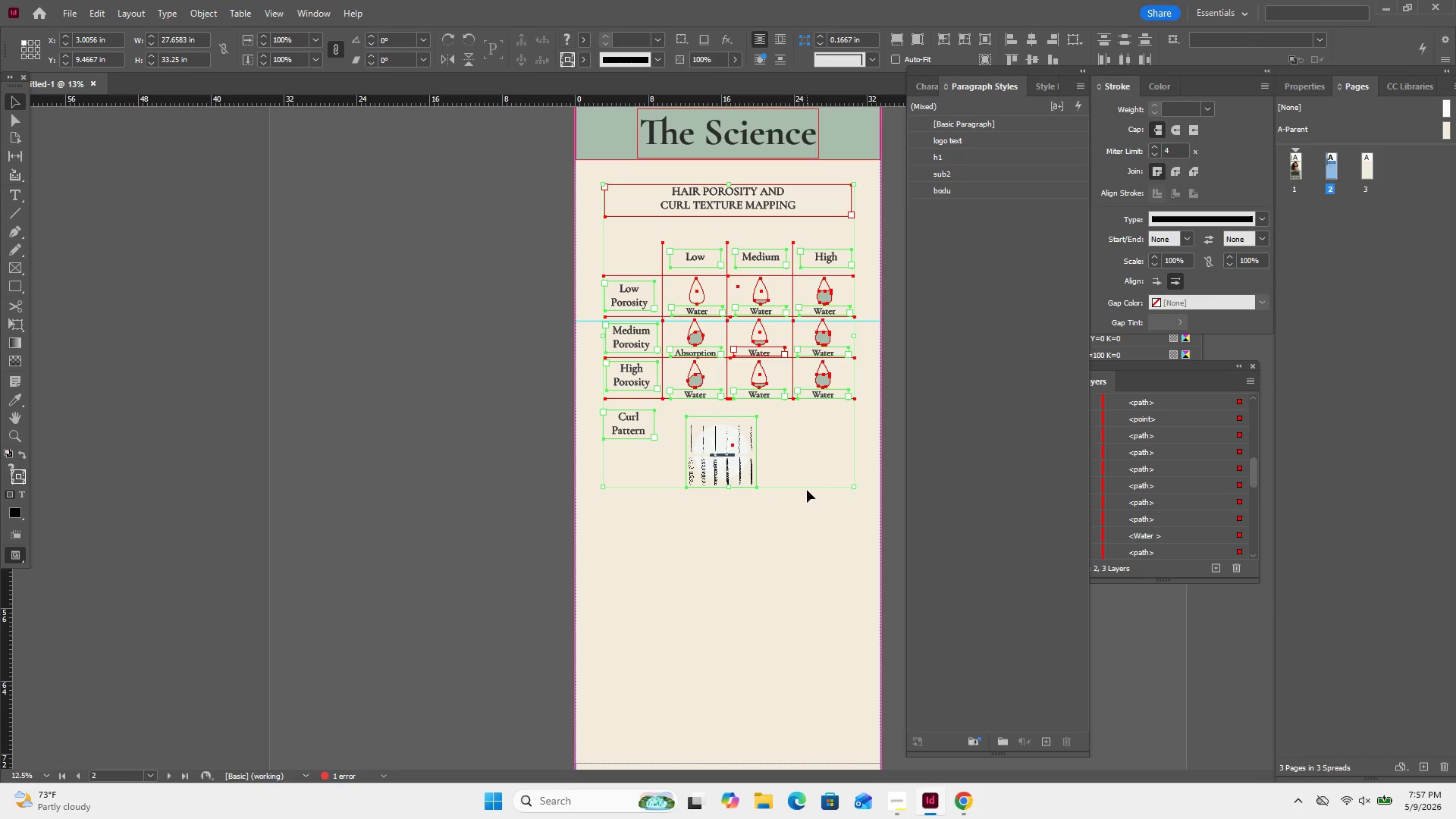 
key(ArrowDown)
 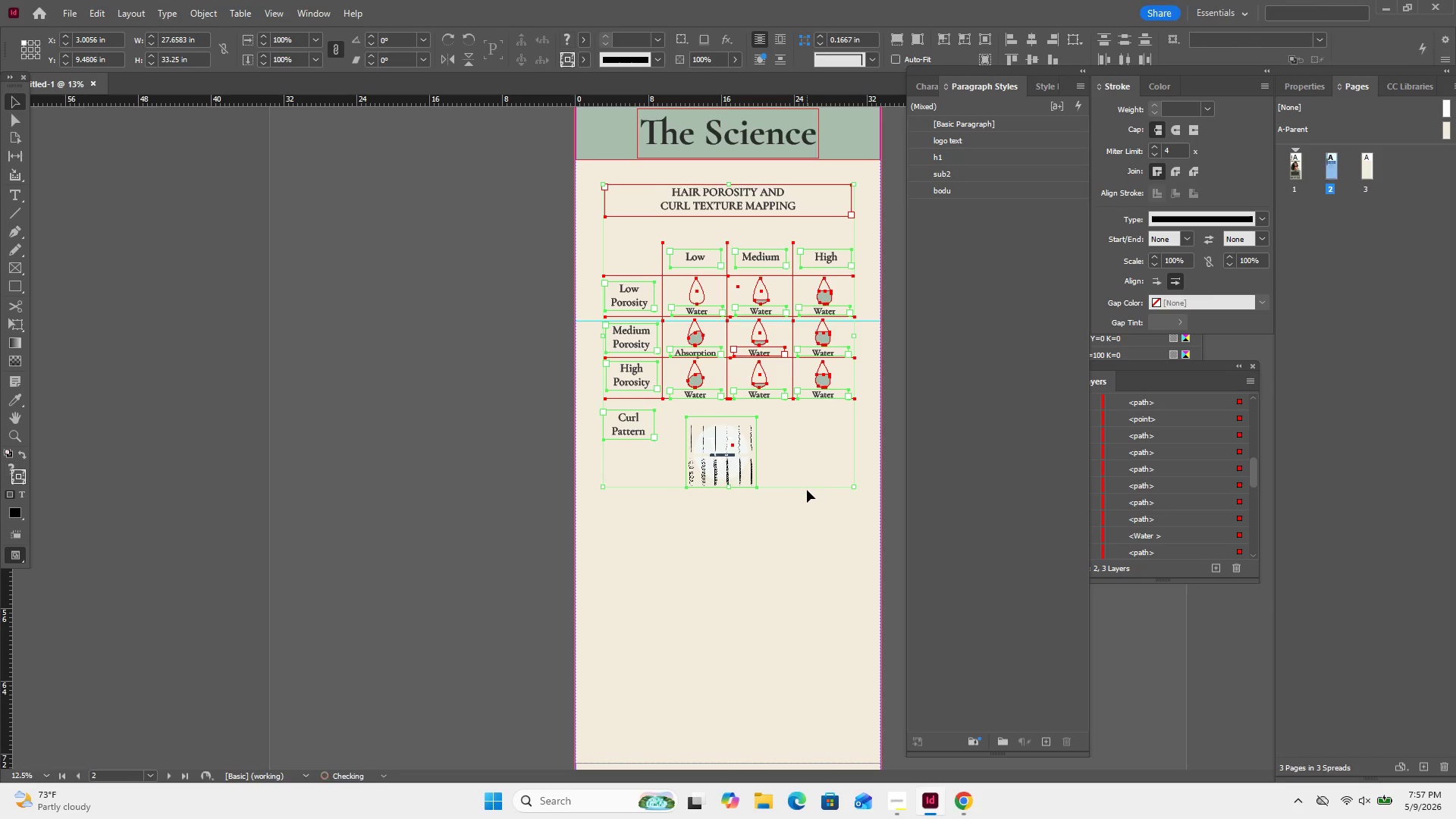 
key(ArrowDown)
 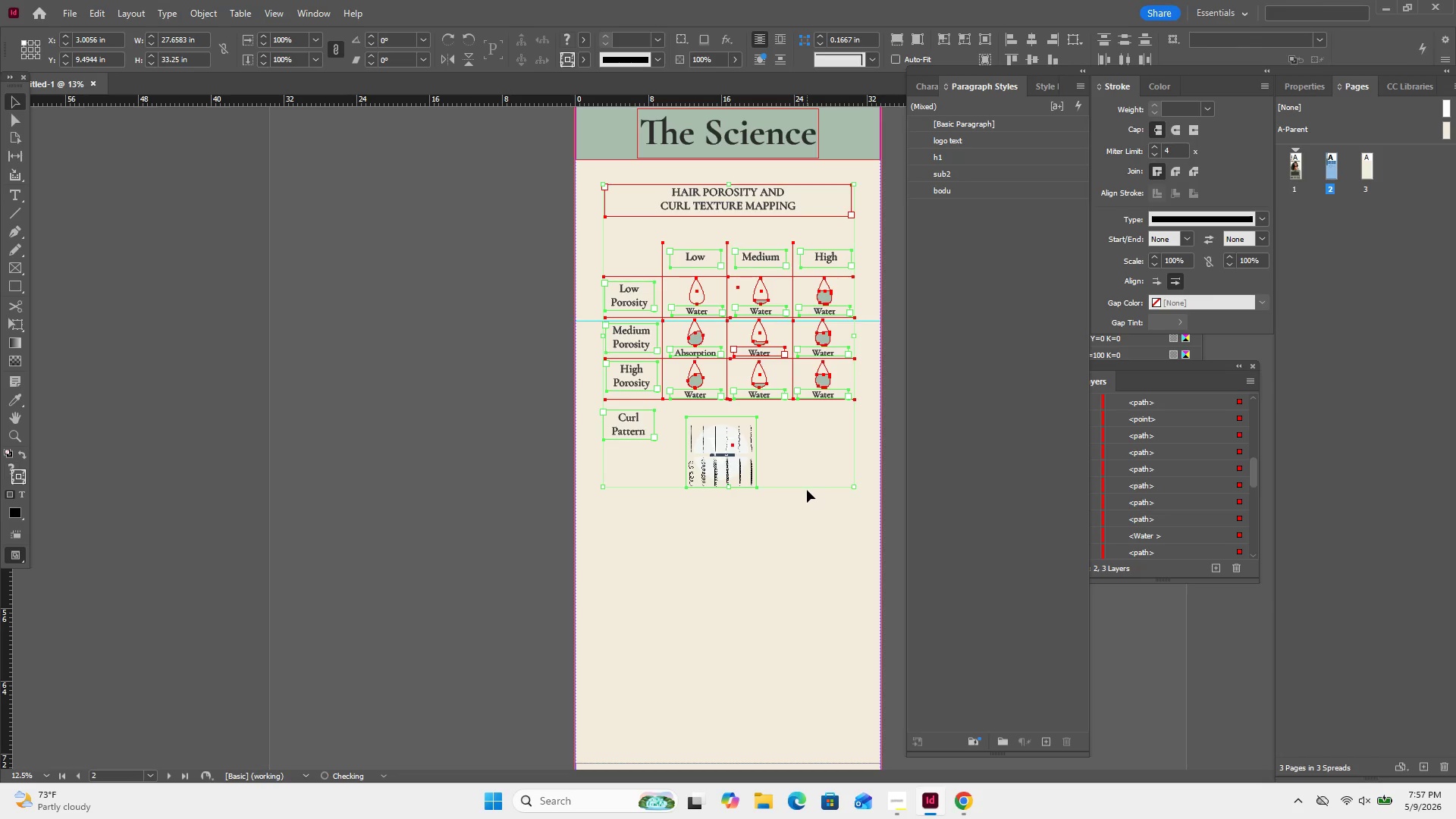 
key(ArrowDown)
 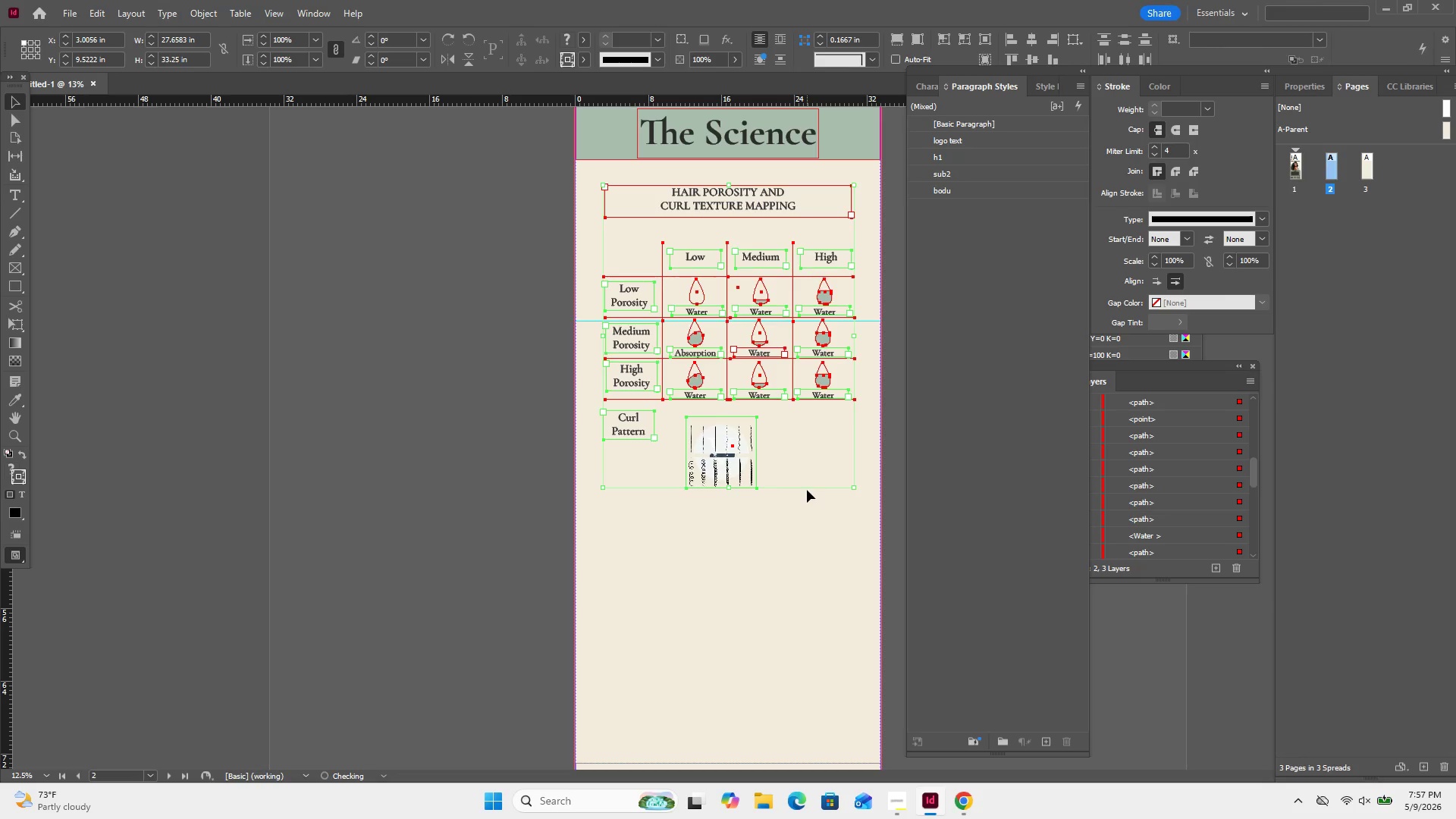 
key(ArrowUp)
 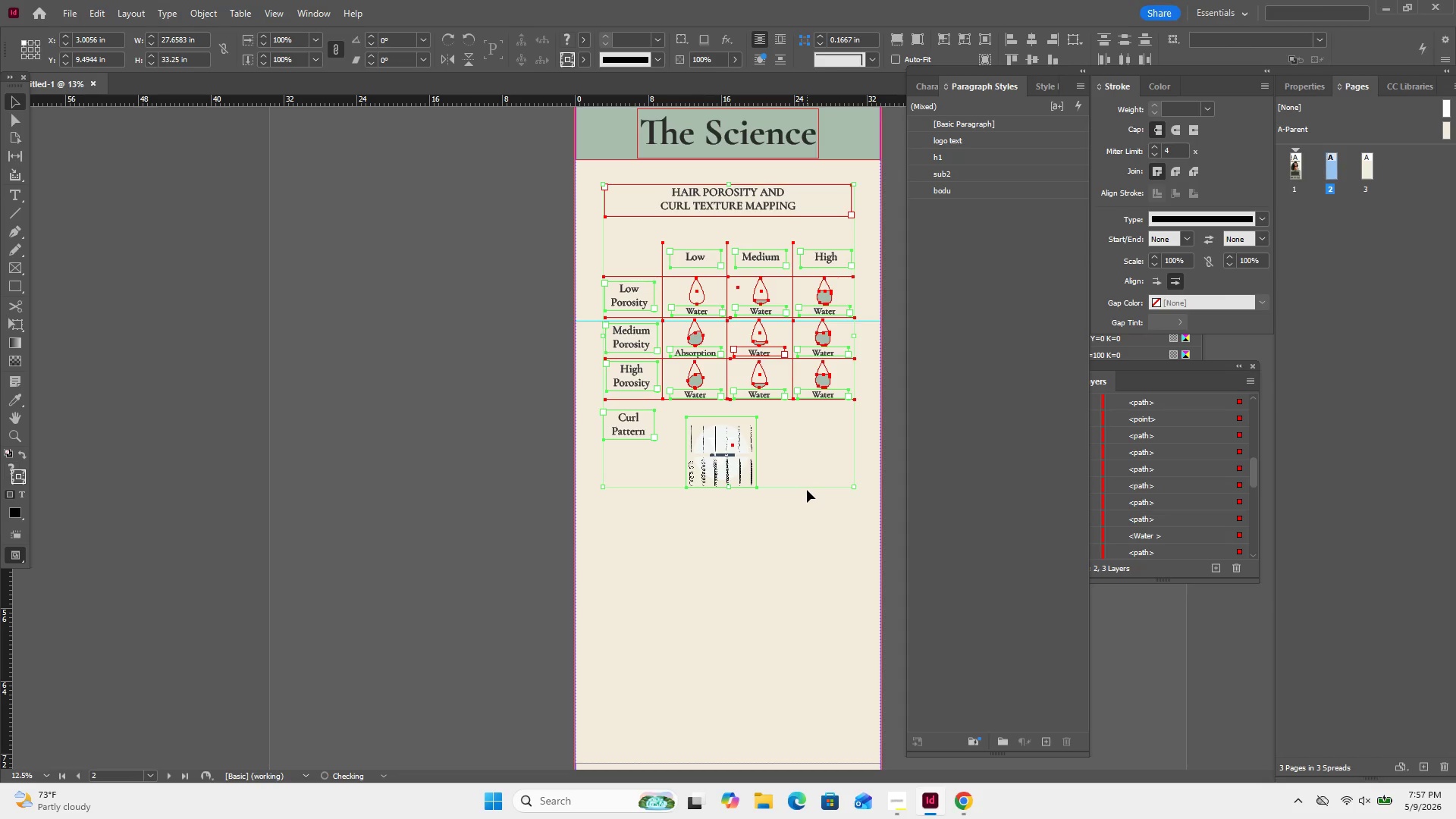 
key(ArrowDown)
 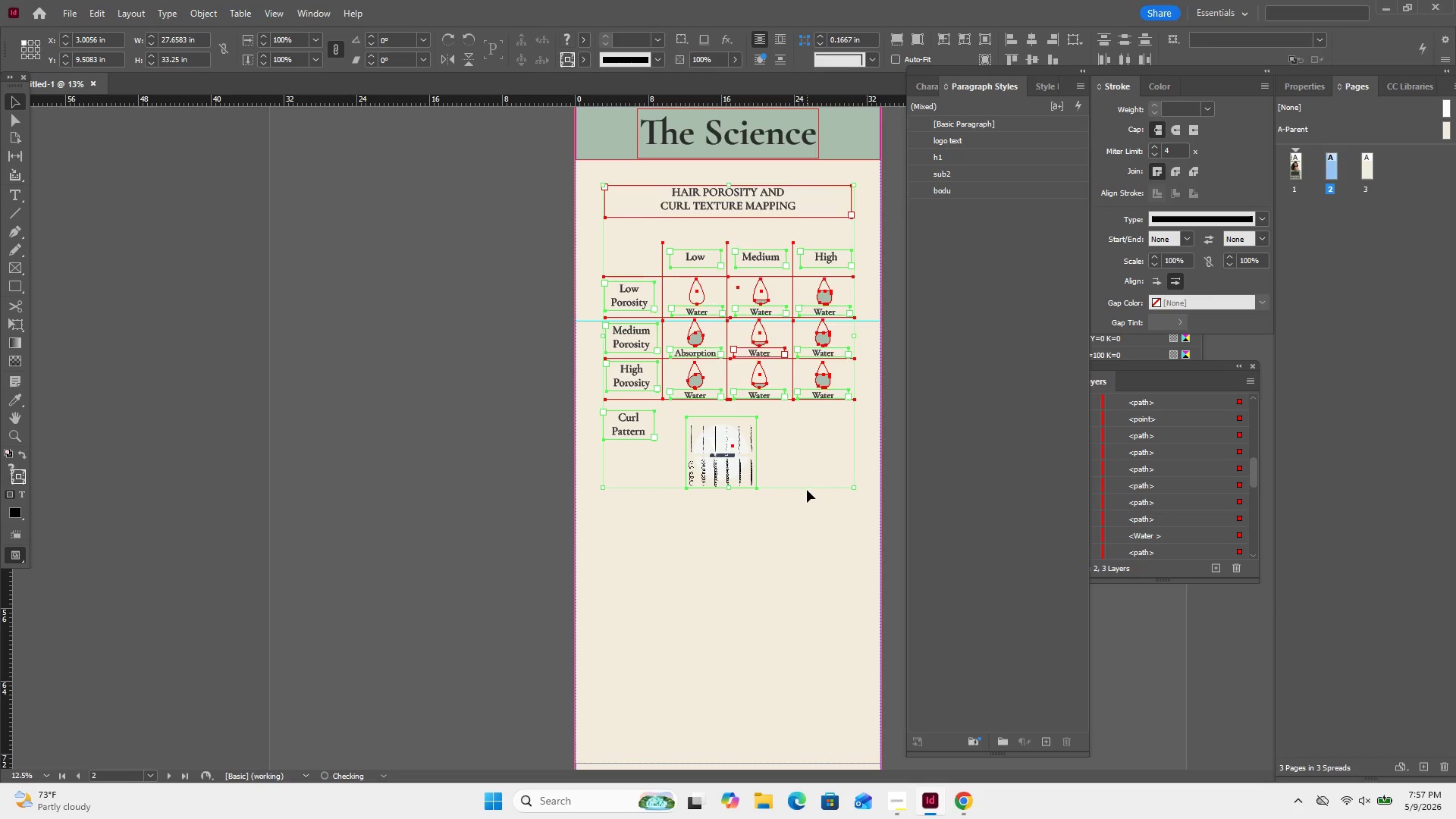 
key(ArrowDown)
 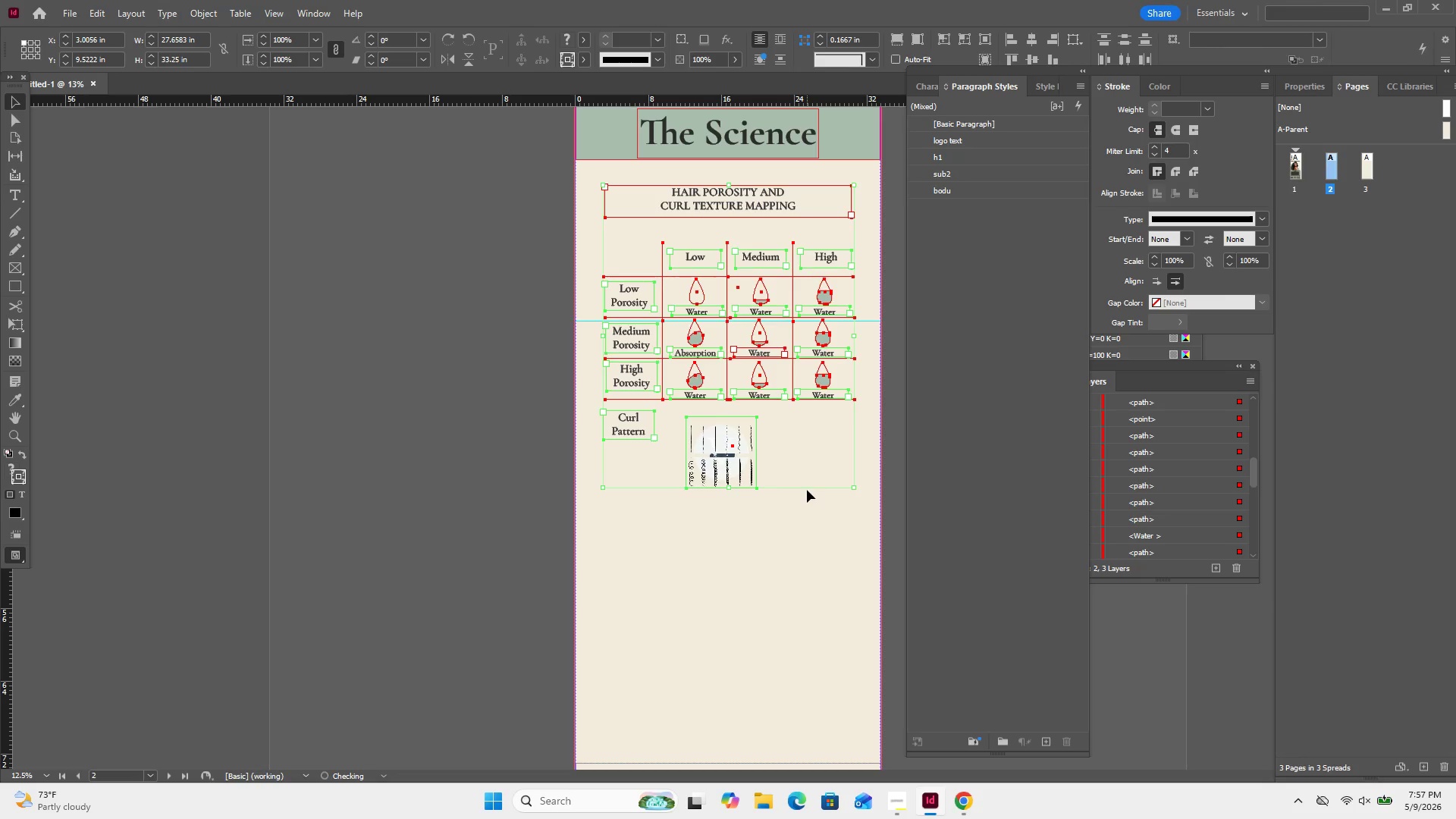 
key(ArrowDown)
 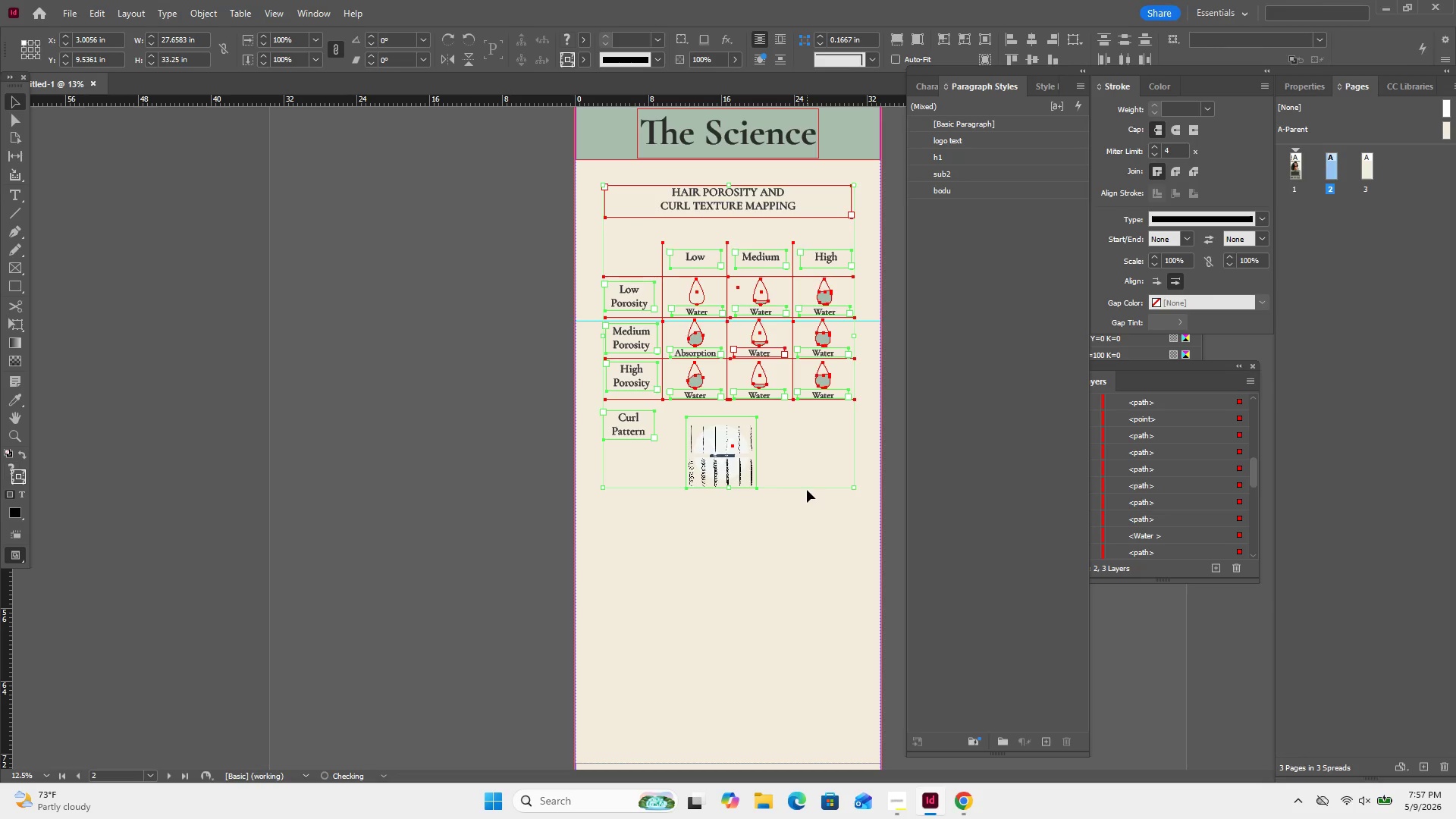 
key(ArrowDown)
 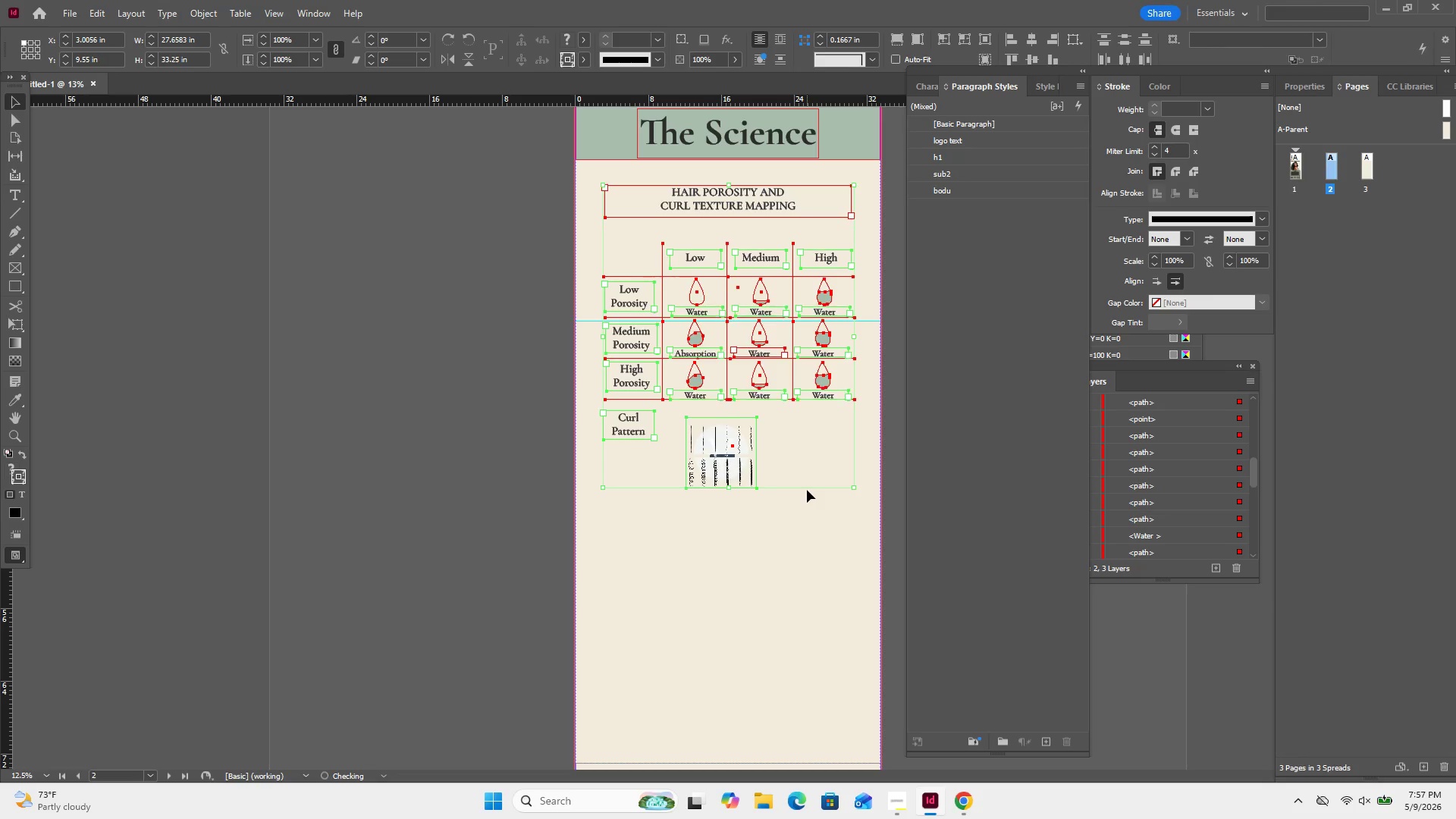 
key(ArrowDown)
 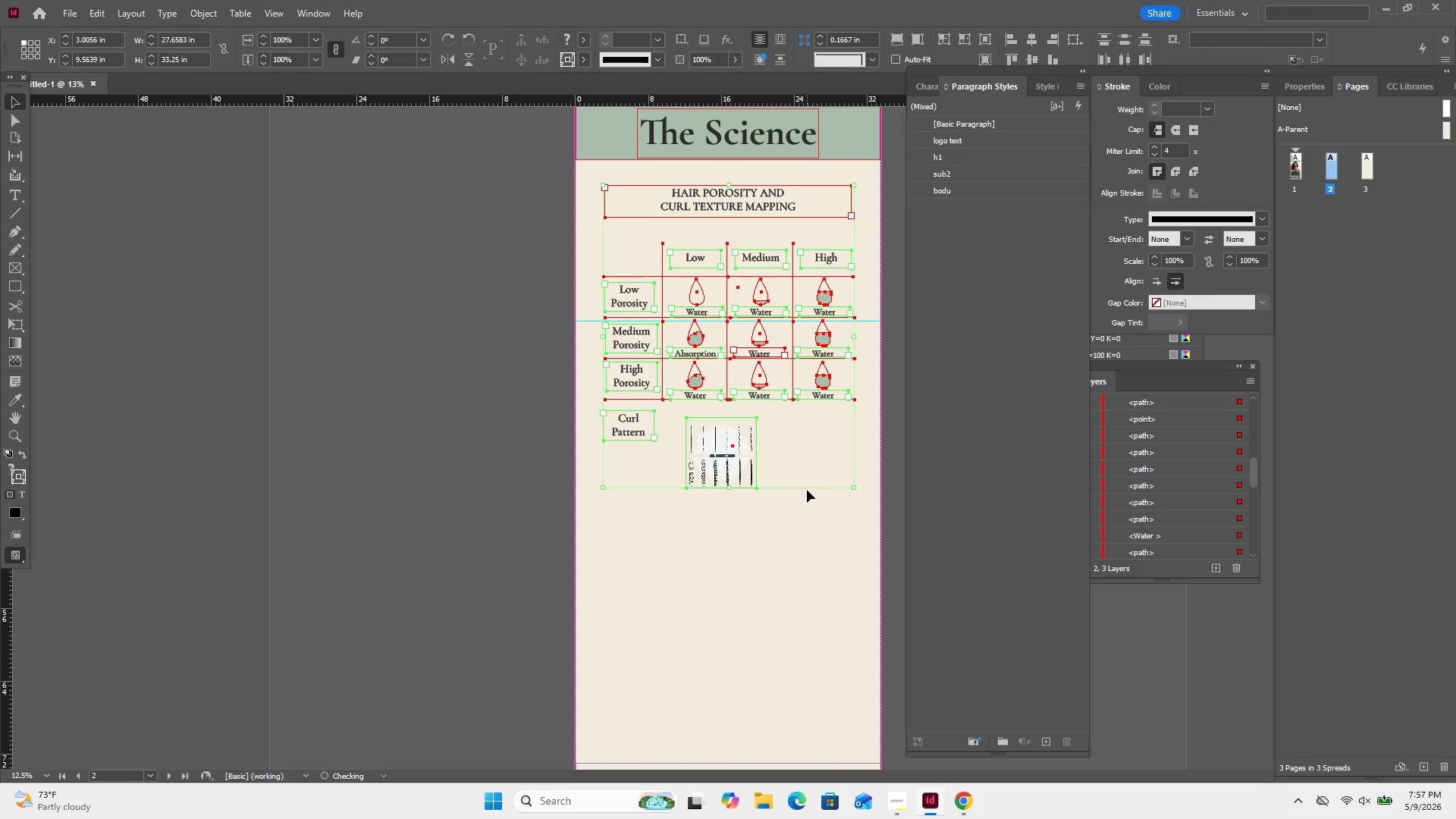 
key(ArrowDown)
 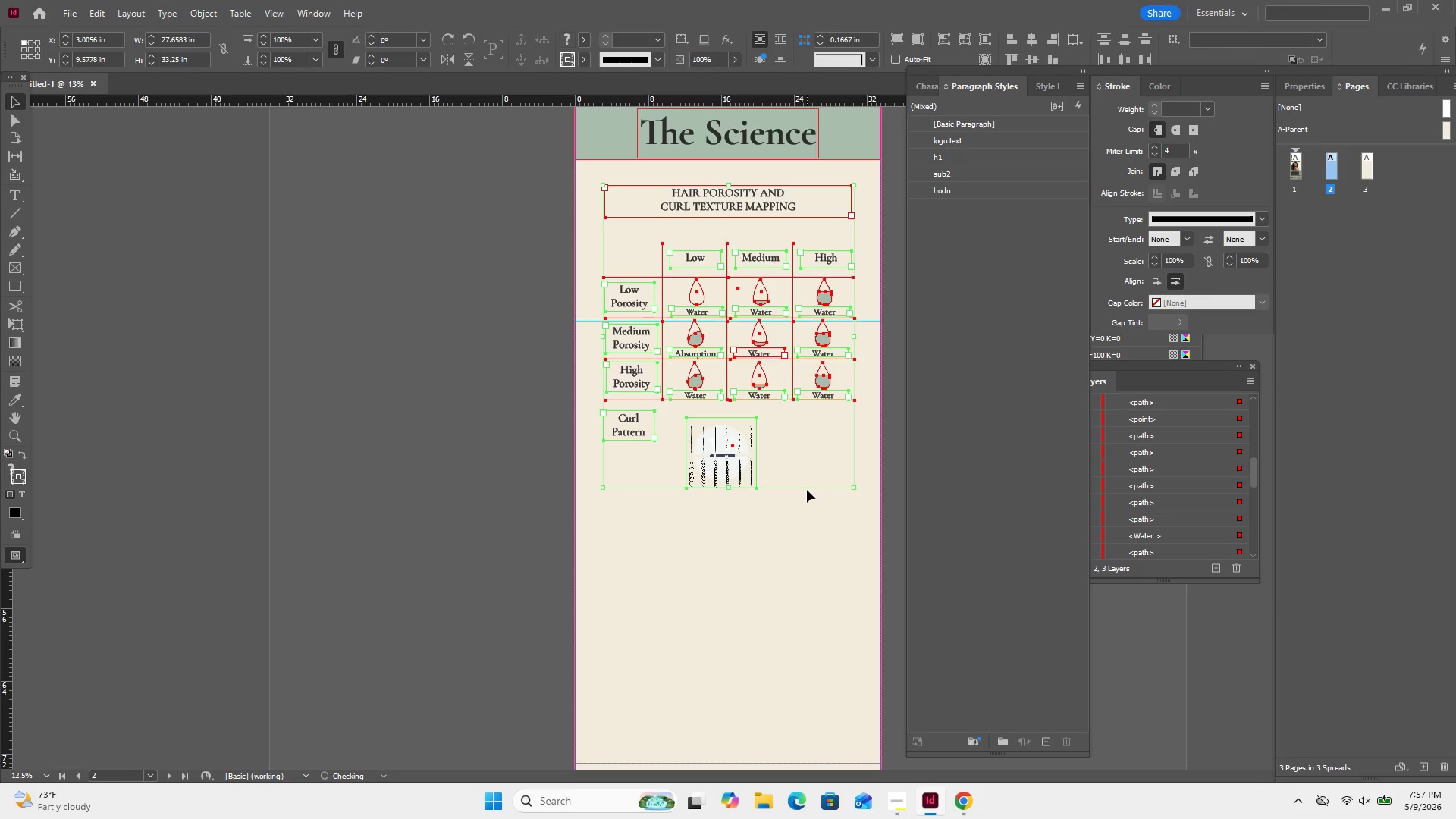 
key(ArrowDown)
 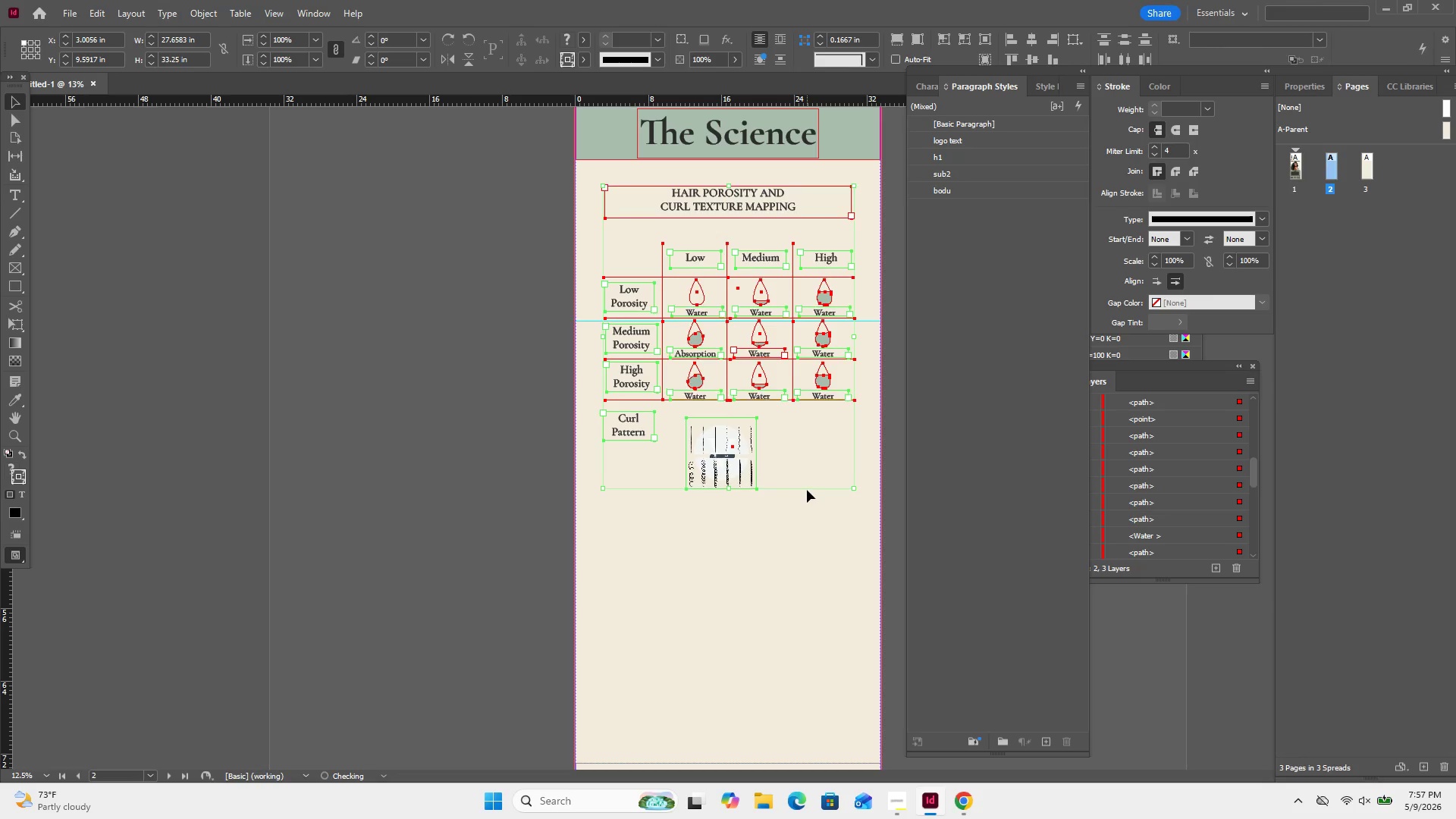 
key(ArrowDown)
 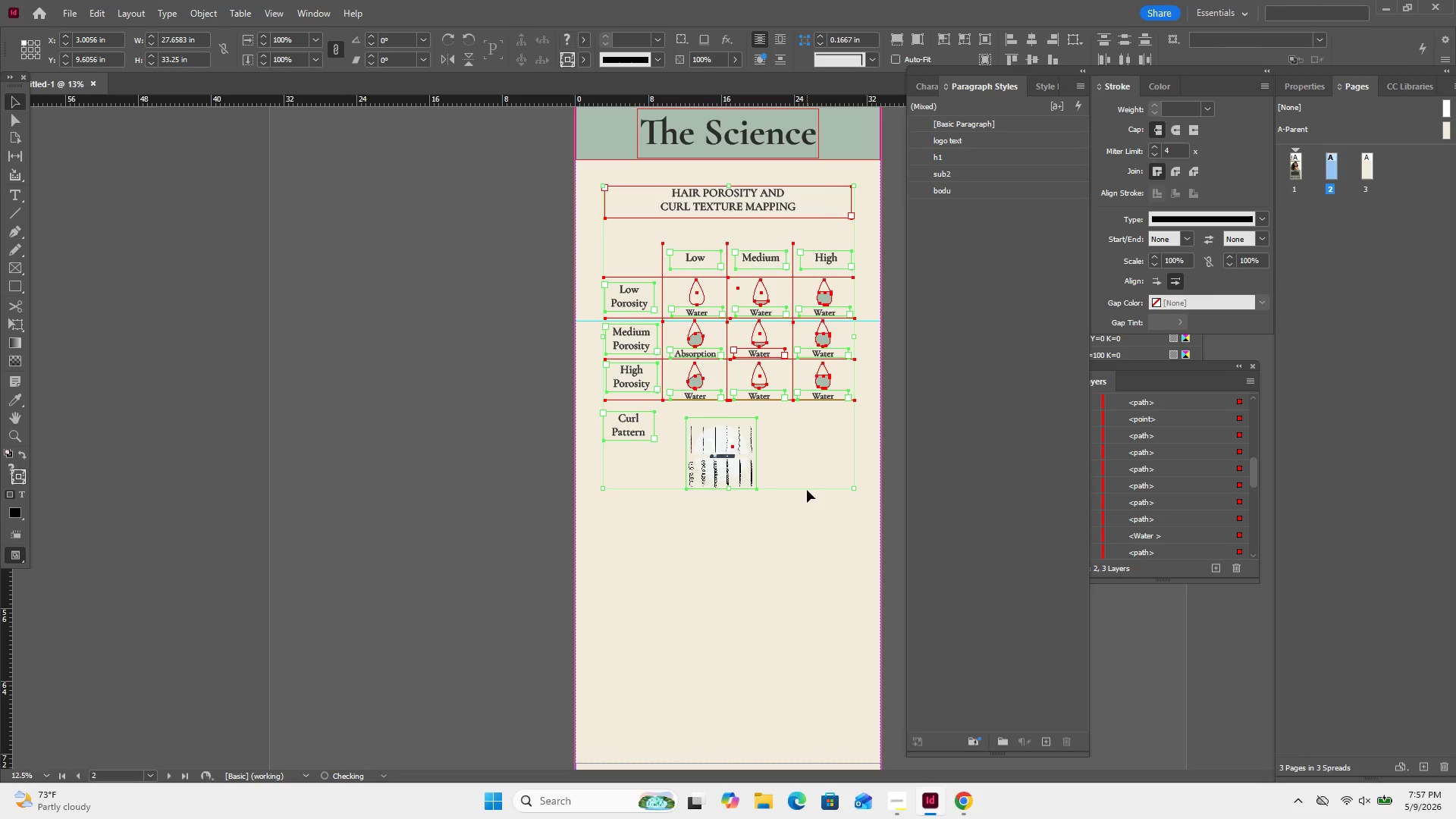 
key(ArrowDown)
 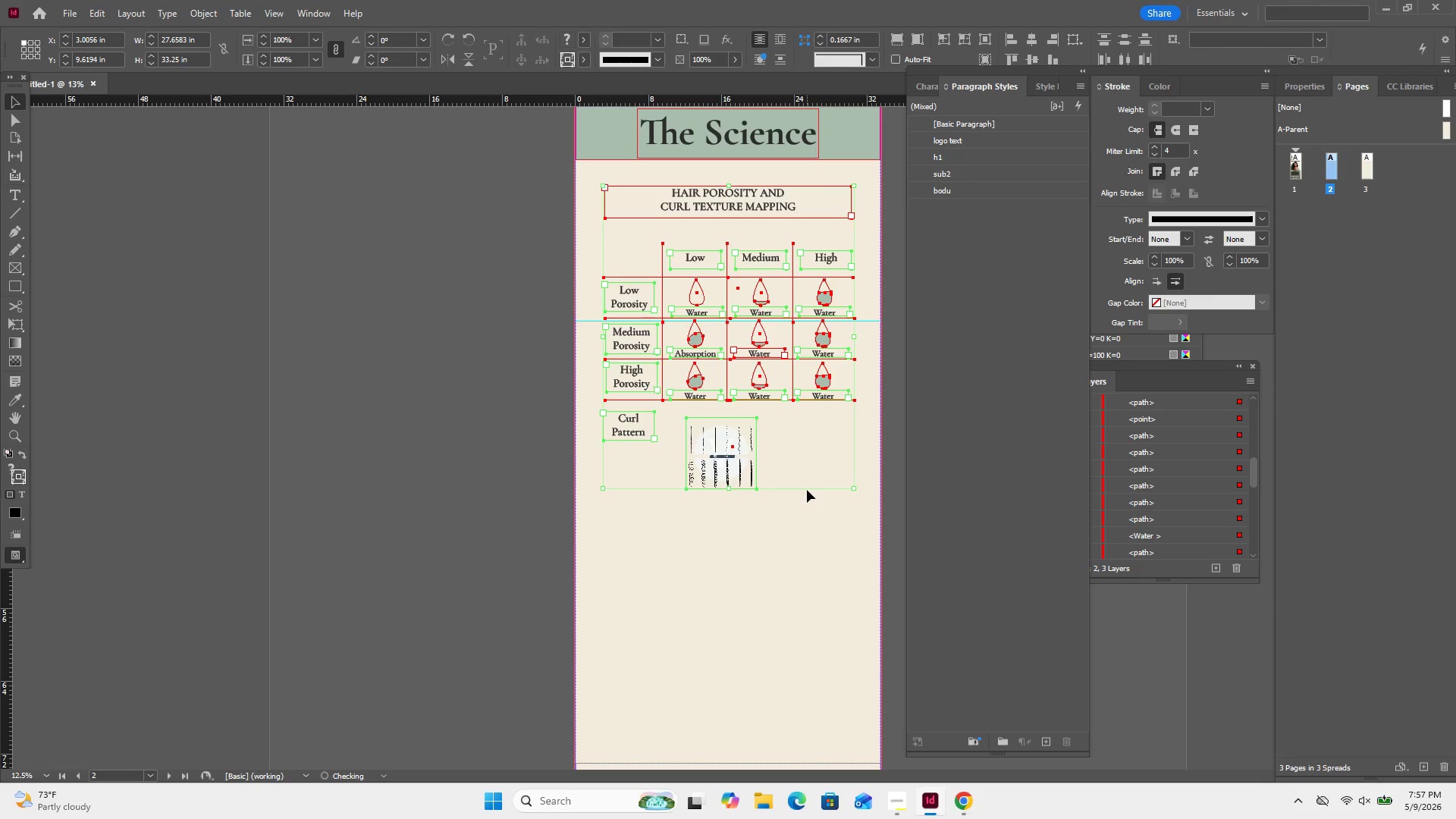 
key(ArrowDown)
 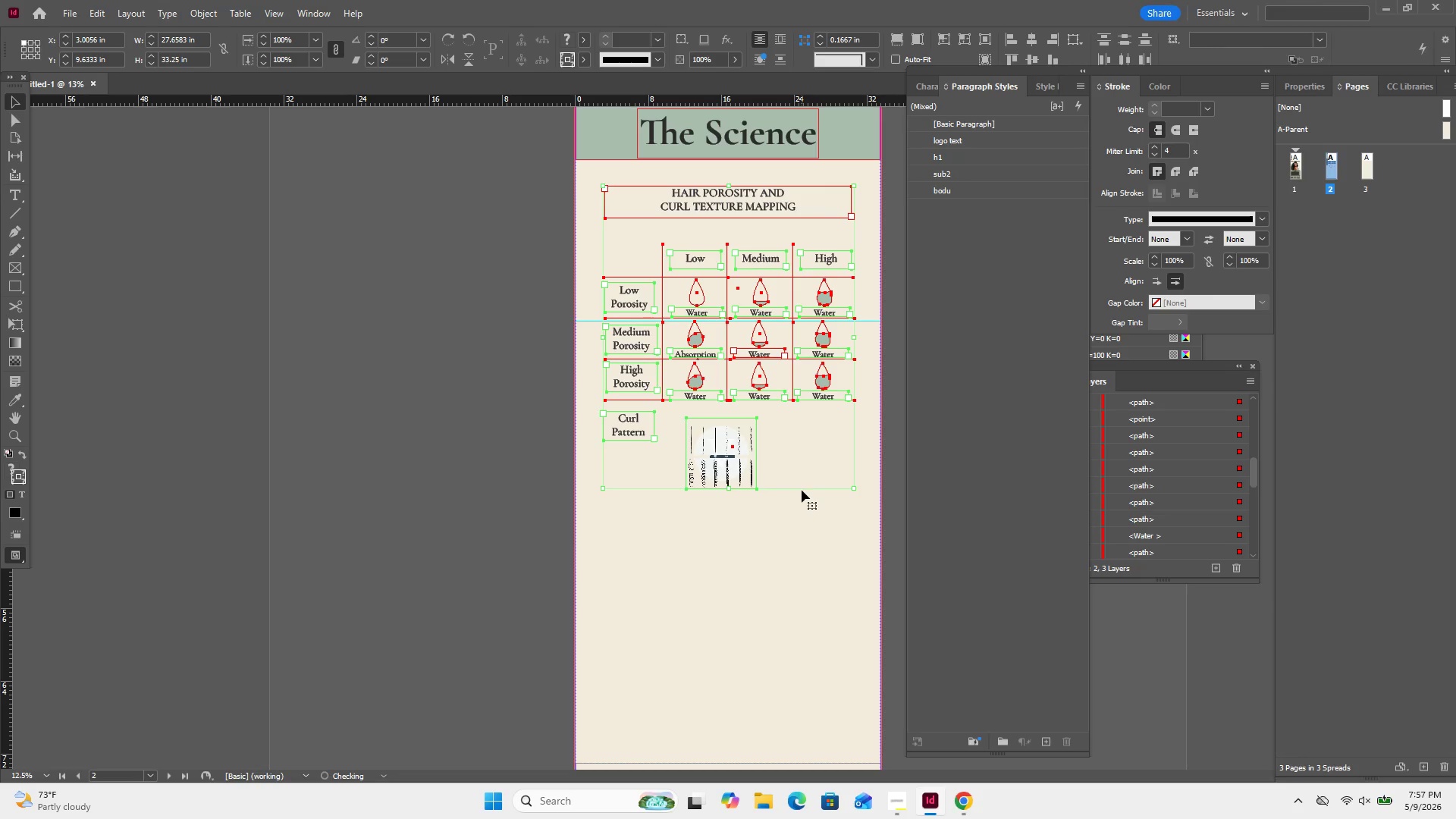 
left_click([802, 490])
 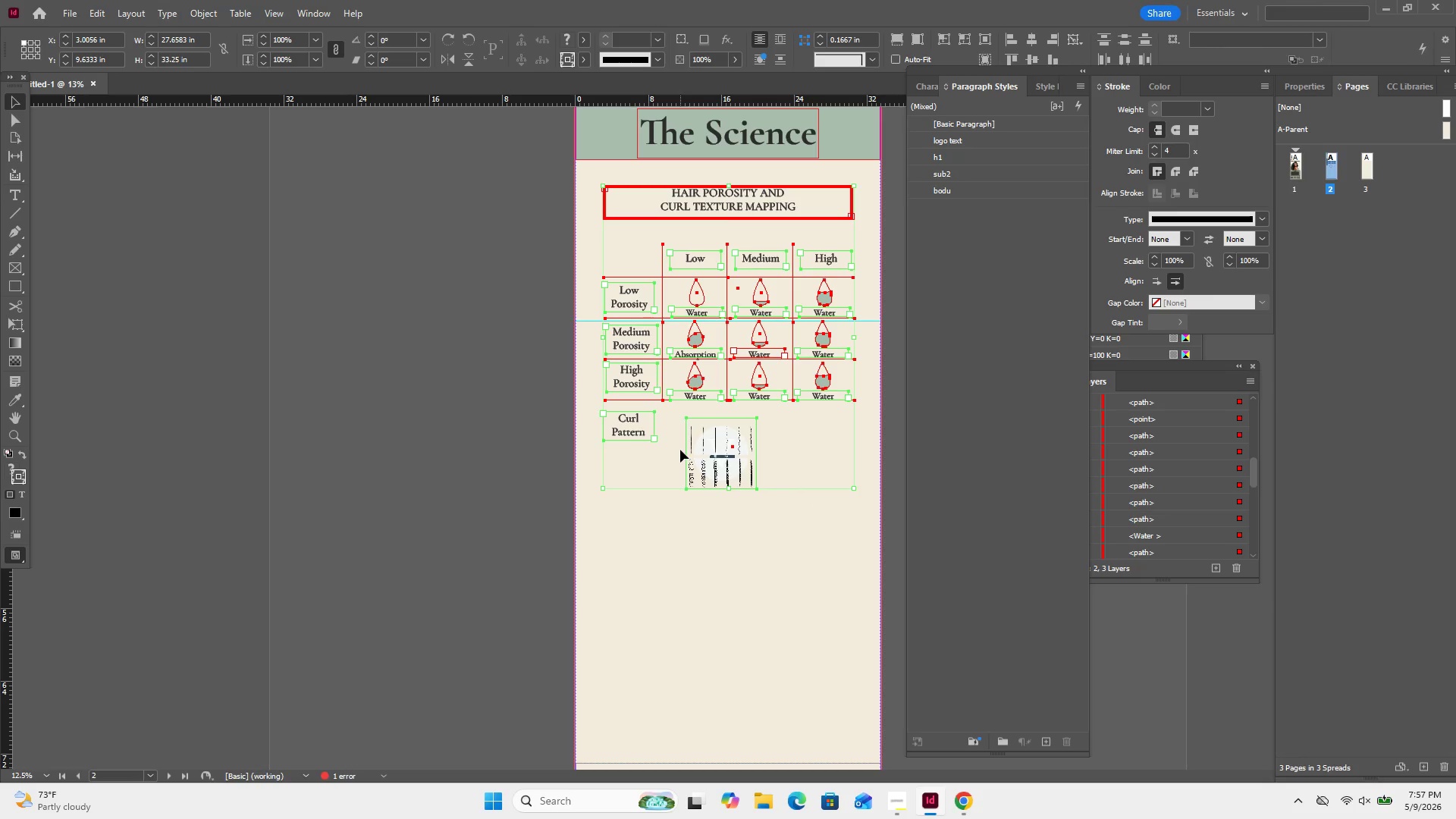 
left_click([676, 450])
 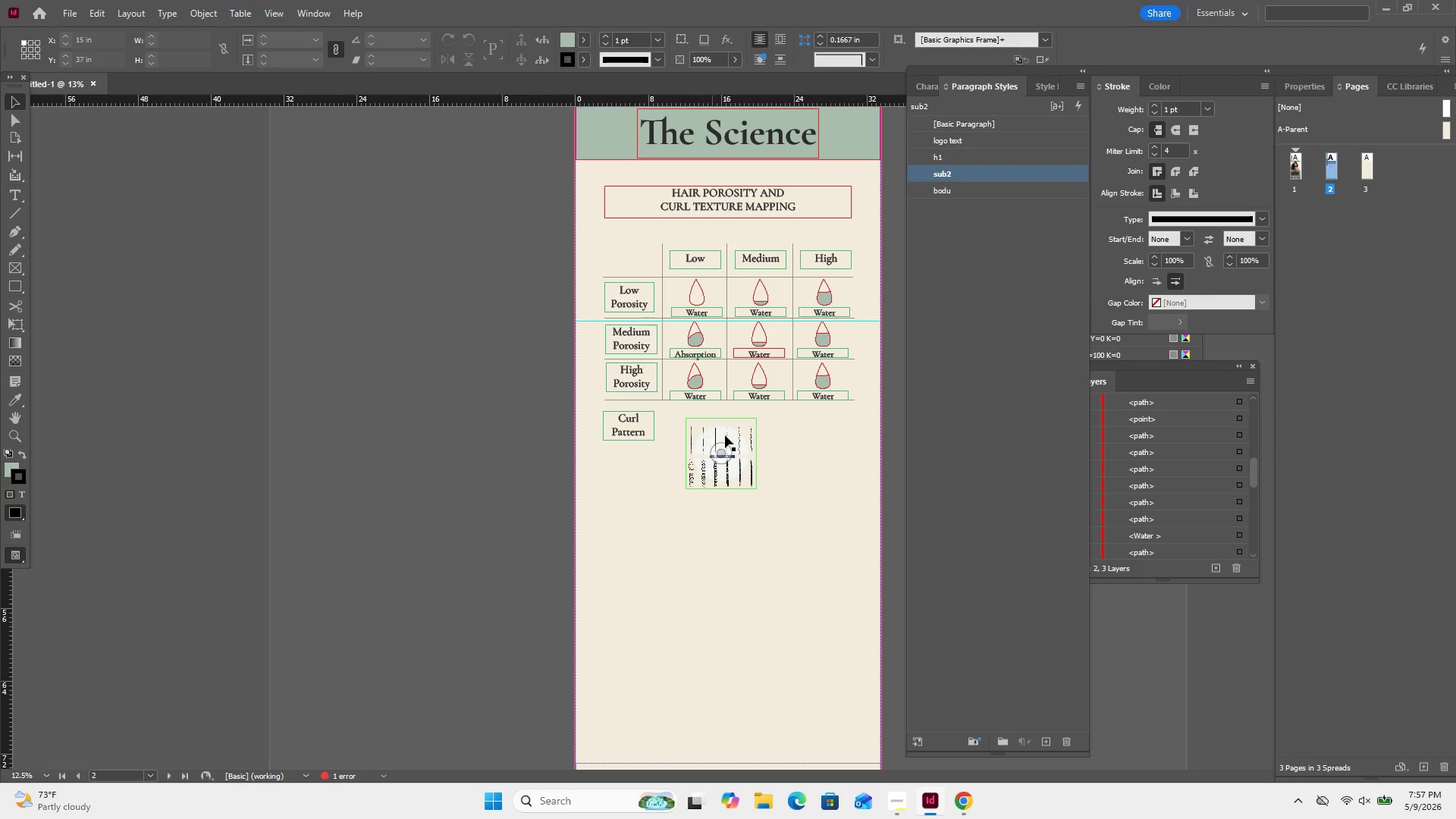 
left_click([725, 435])
 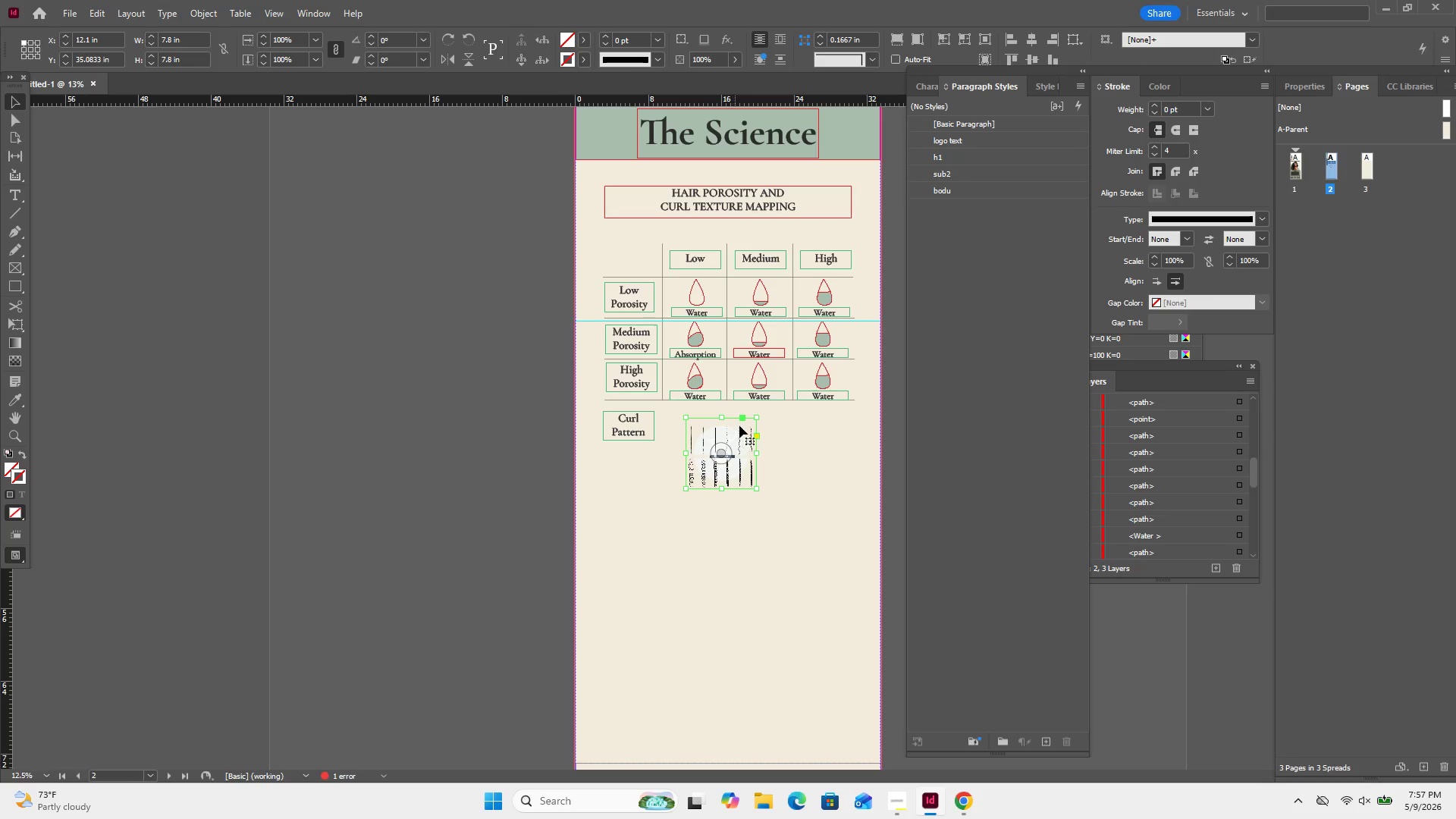 
left_click_drag(start_coordinate=[742, 425], to_coordinate=[712, 455])
 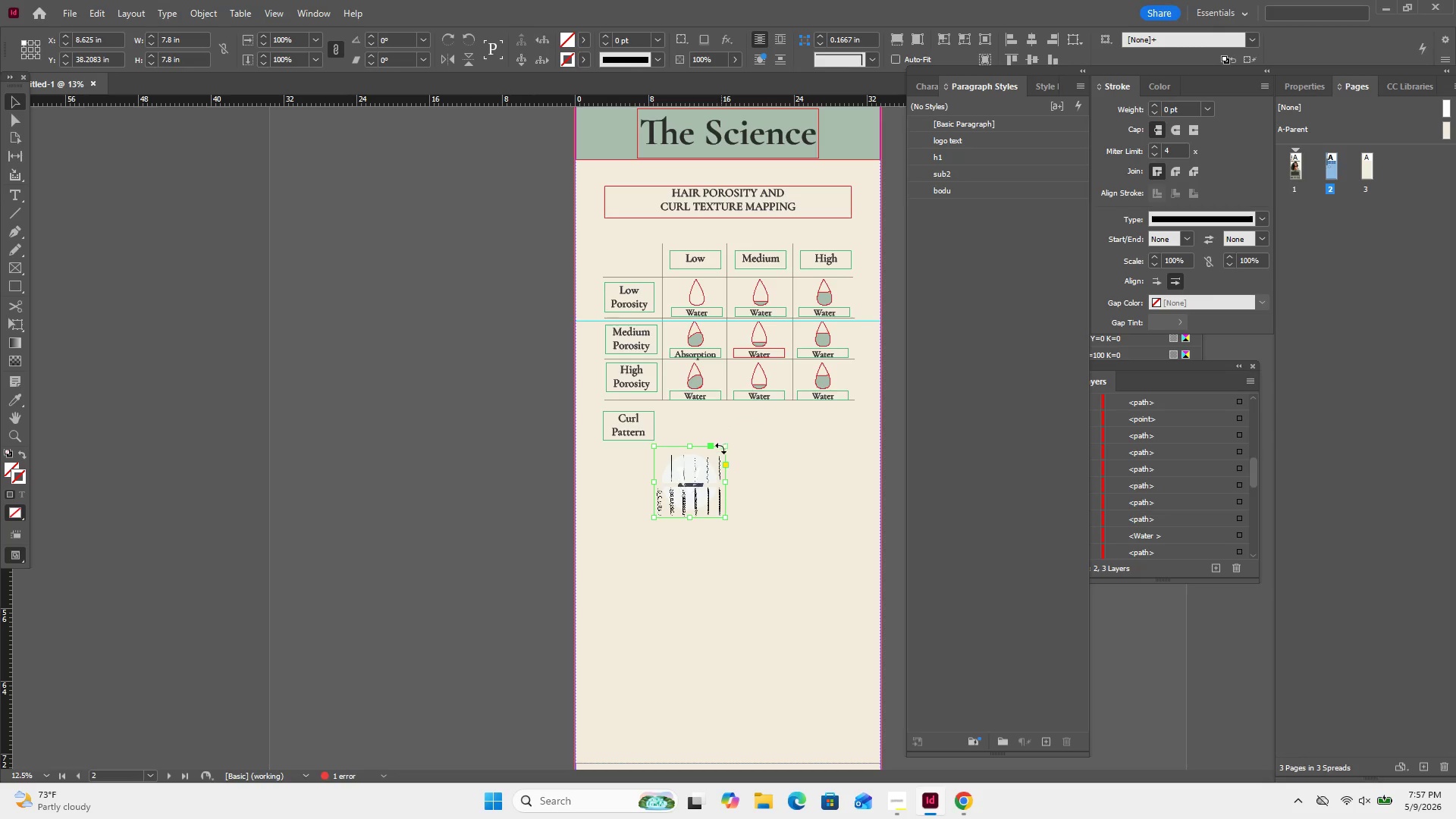 
double_click([716, 454])
 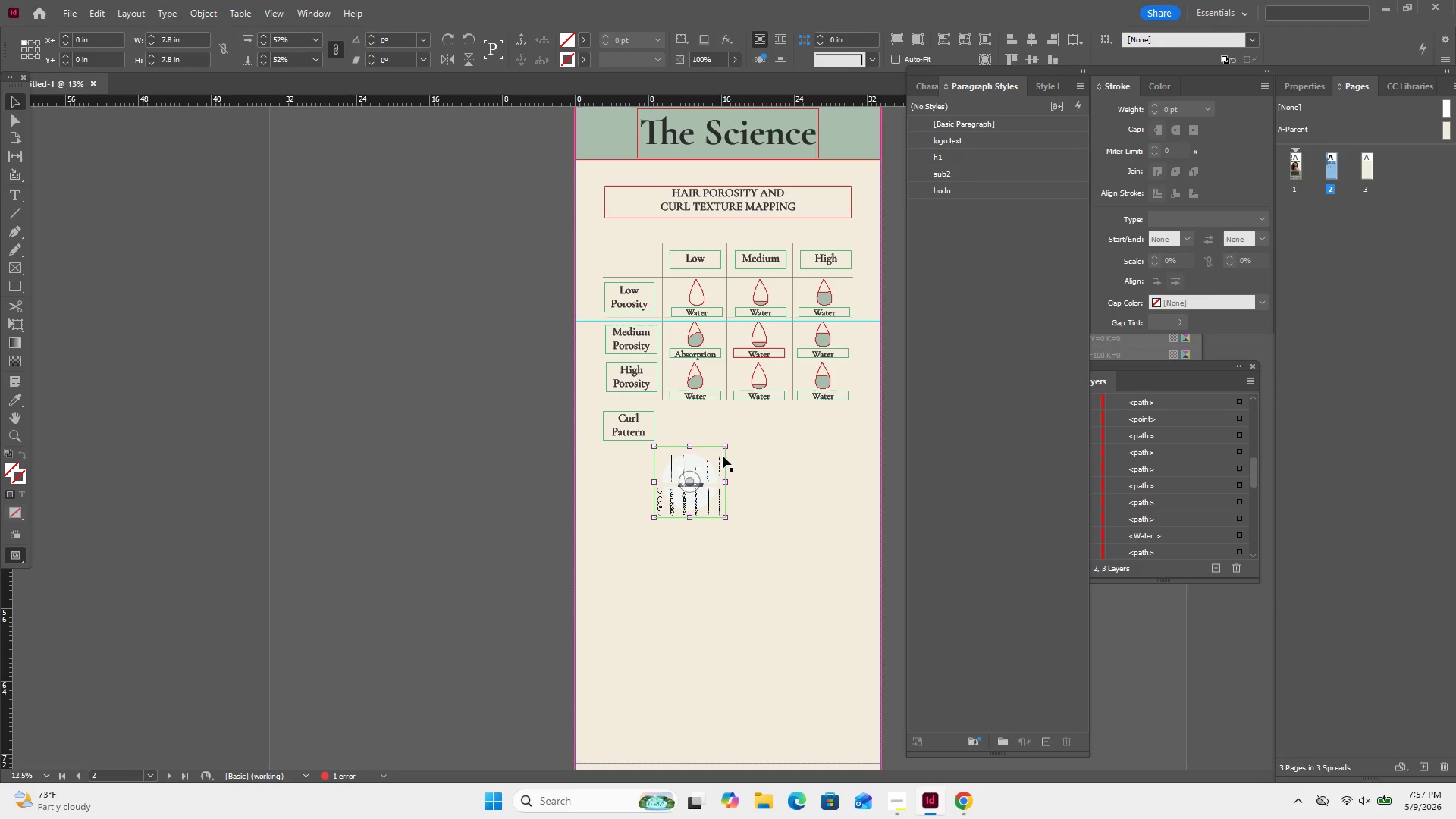 
left_click([715, 459])
 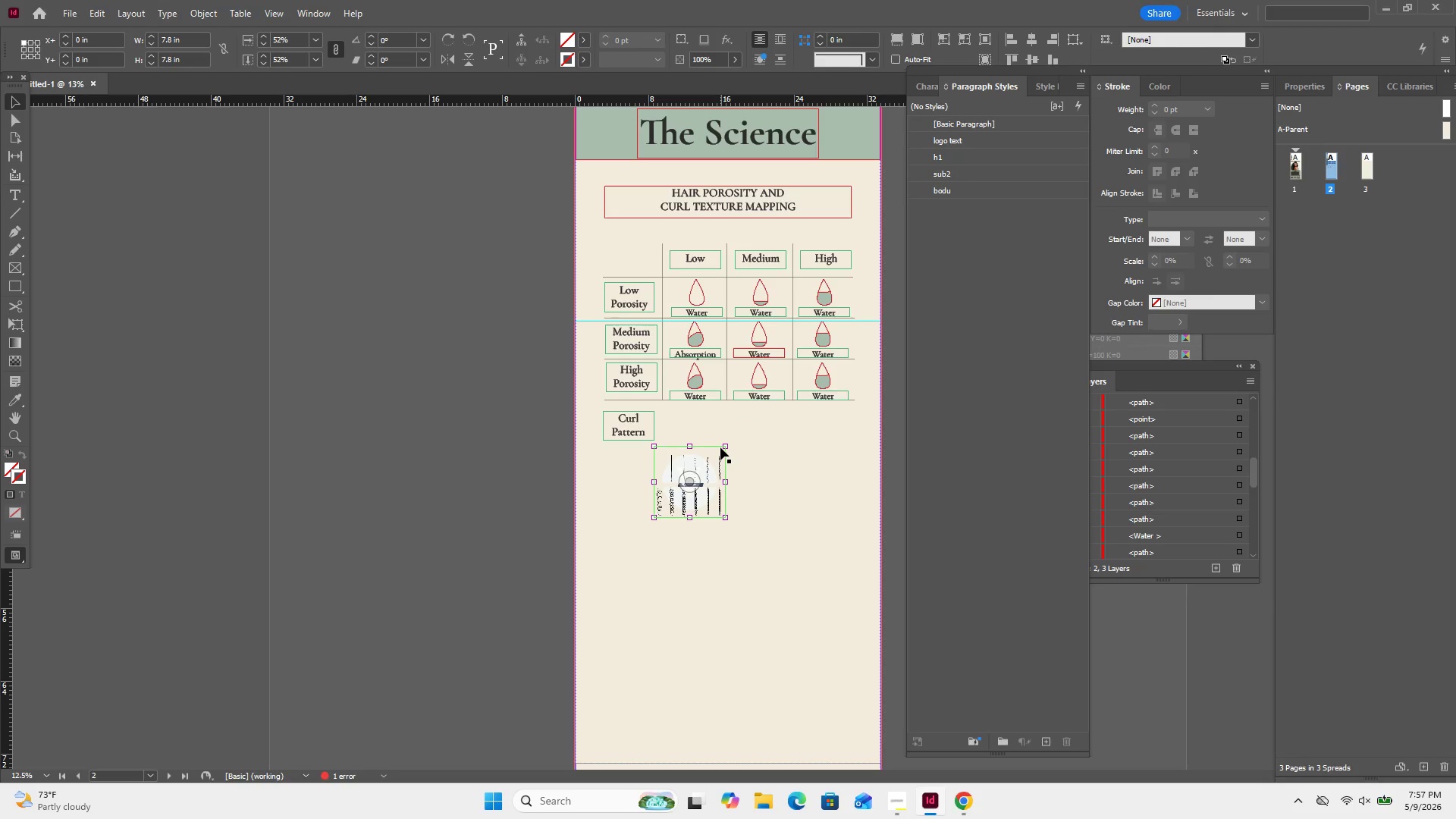 
left_click_drag(start_coordinate=[725, 444], to_coordinate=[847, 380])
 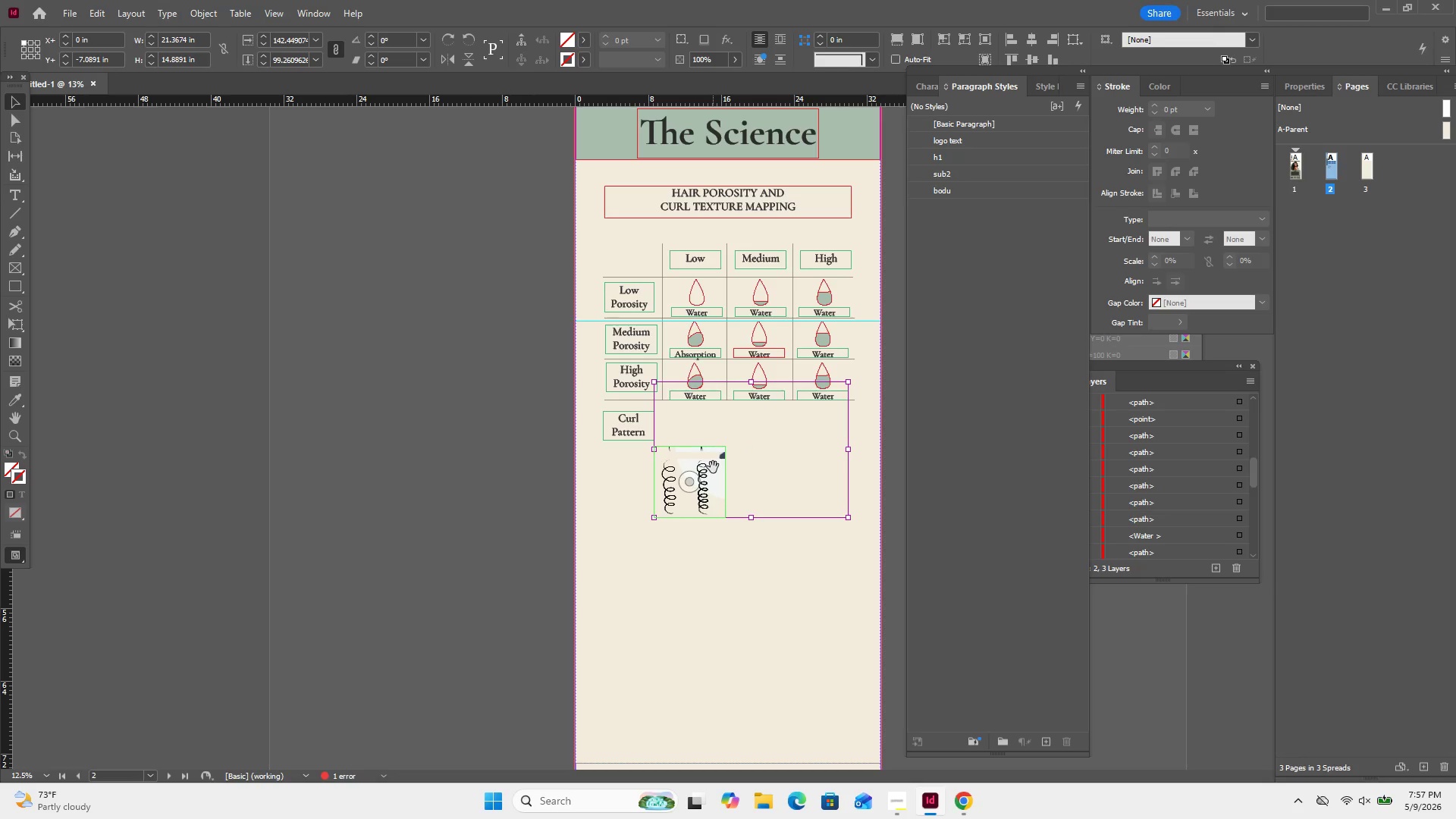 
left_click_drag(start_coordinate=[713, 467], to_coordinate=[675, 510])
 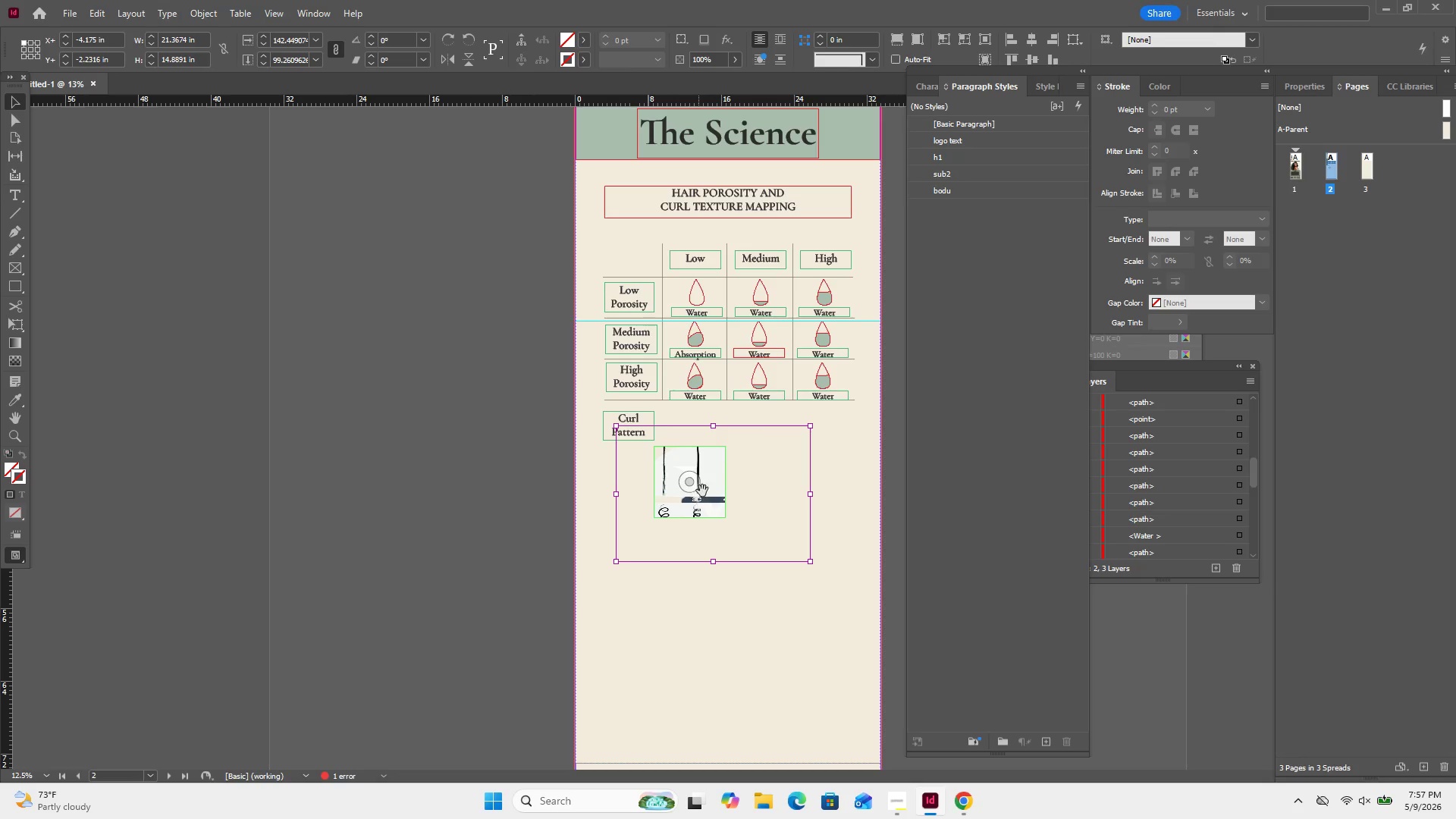 
left_click_drag(start_coordinate=[711, 477], to_coordinate=[738, 453])
 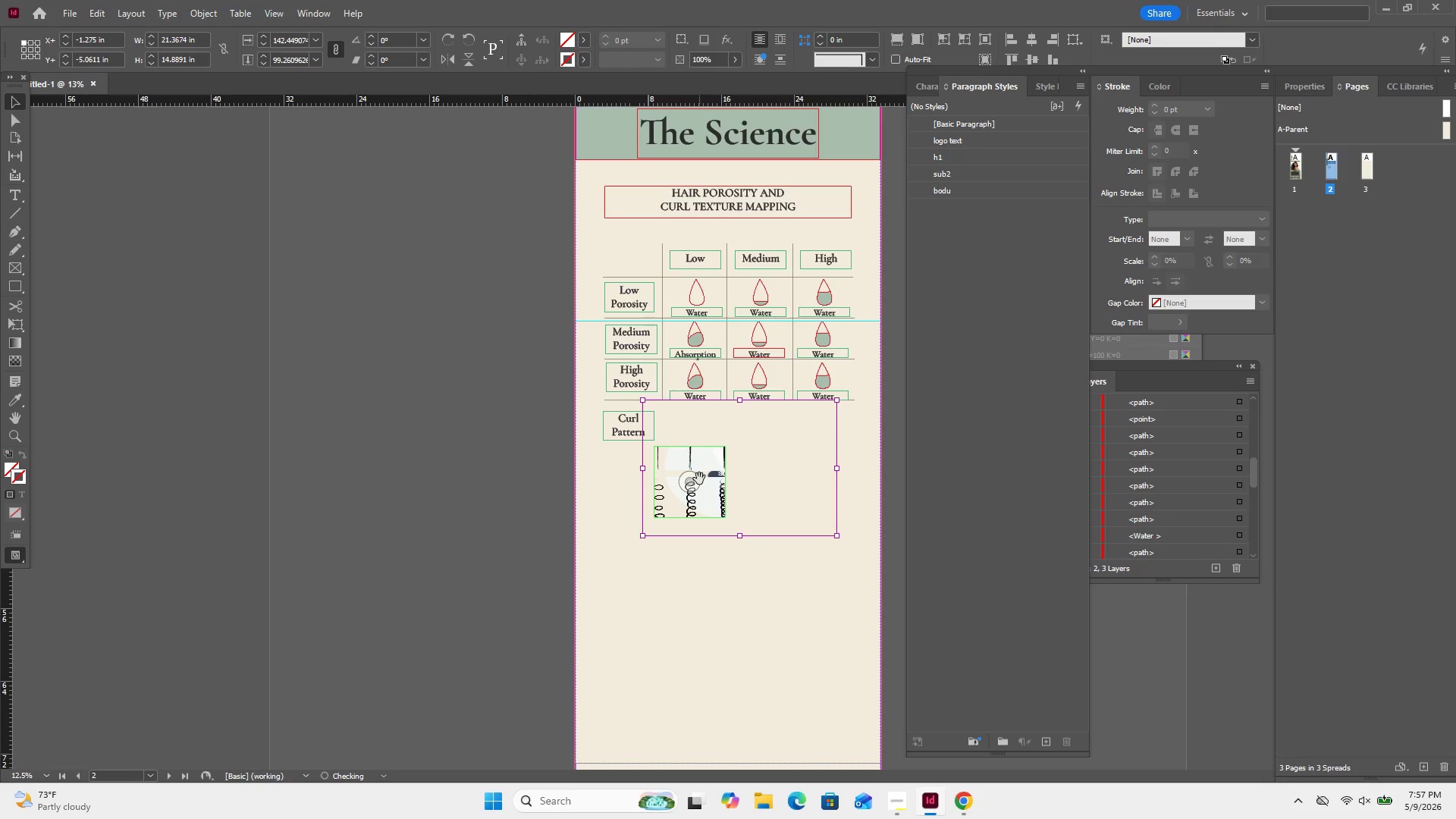 
left_click_drag(start_coordinate=[699, 479], to_coordinate=[711, 458])
 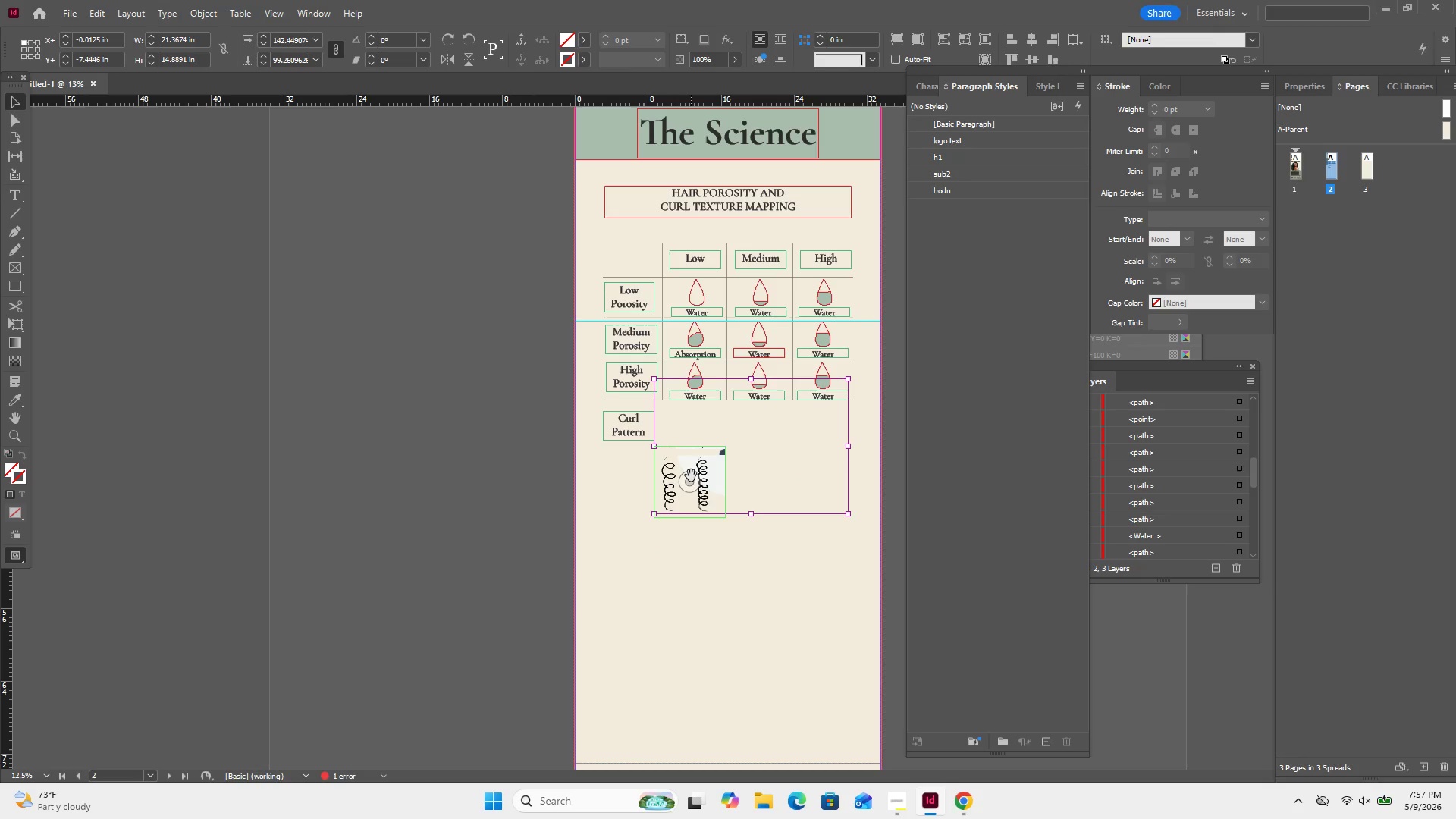 
left_click_drag(start_coordinate=[691, 477], to_coordinate=[695, 470])
 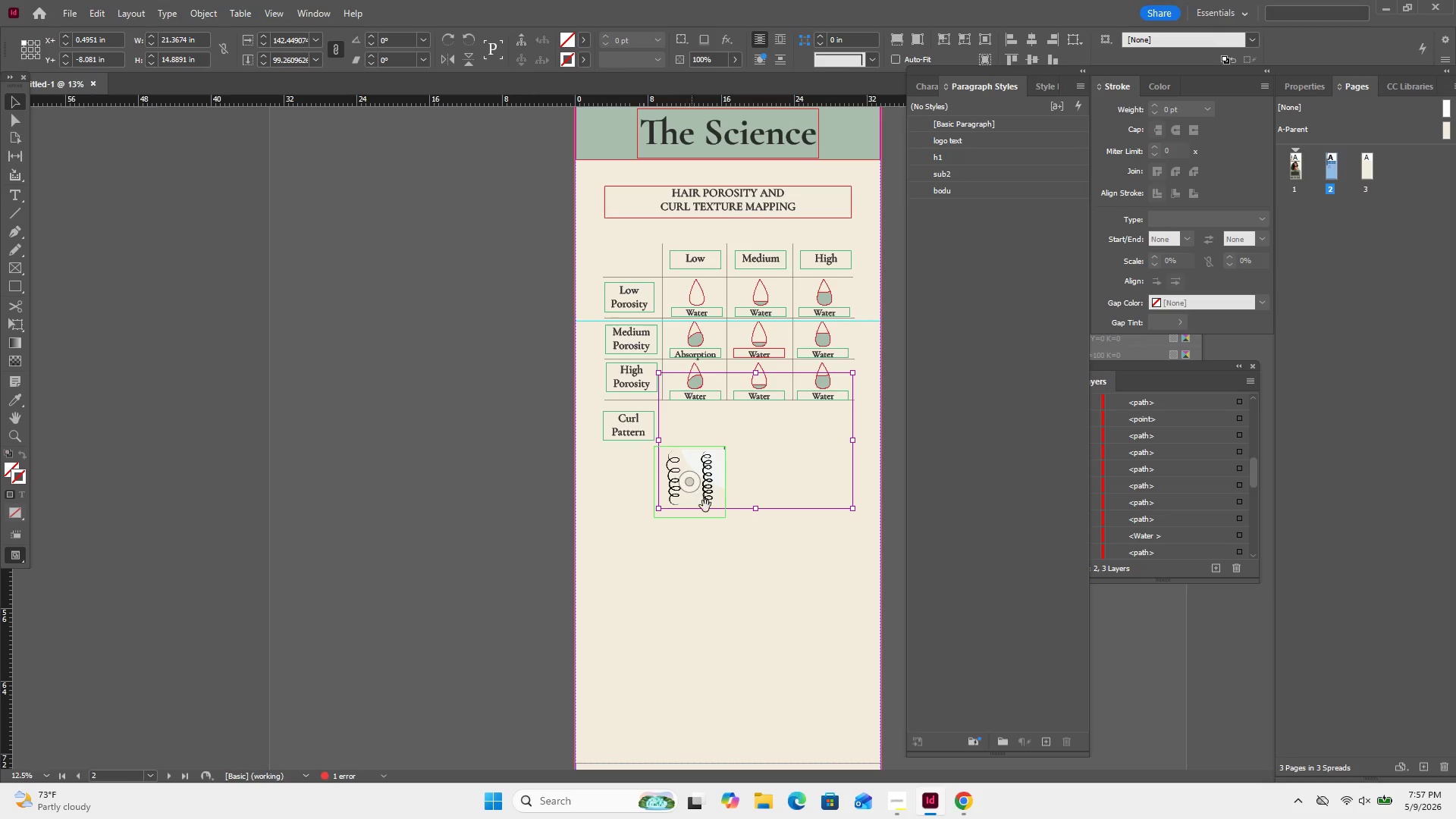 
wait(12.33)
 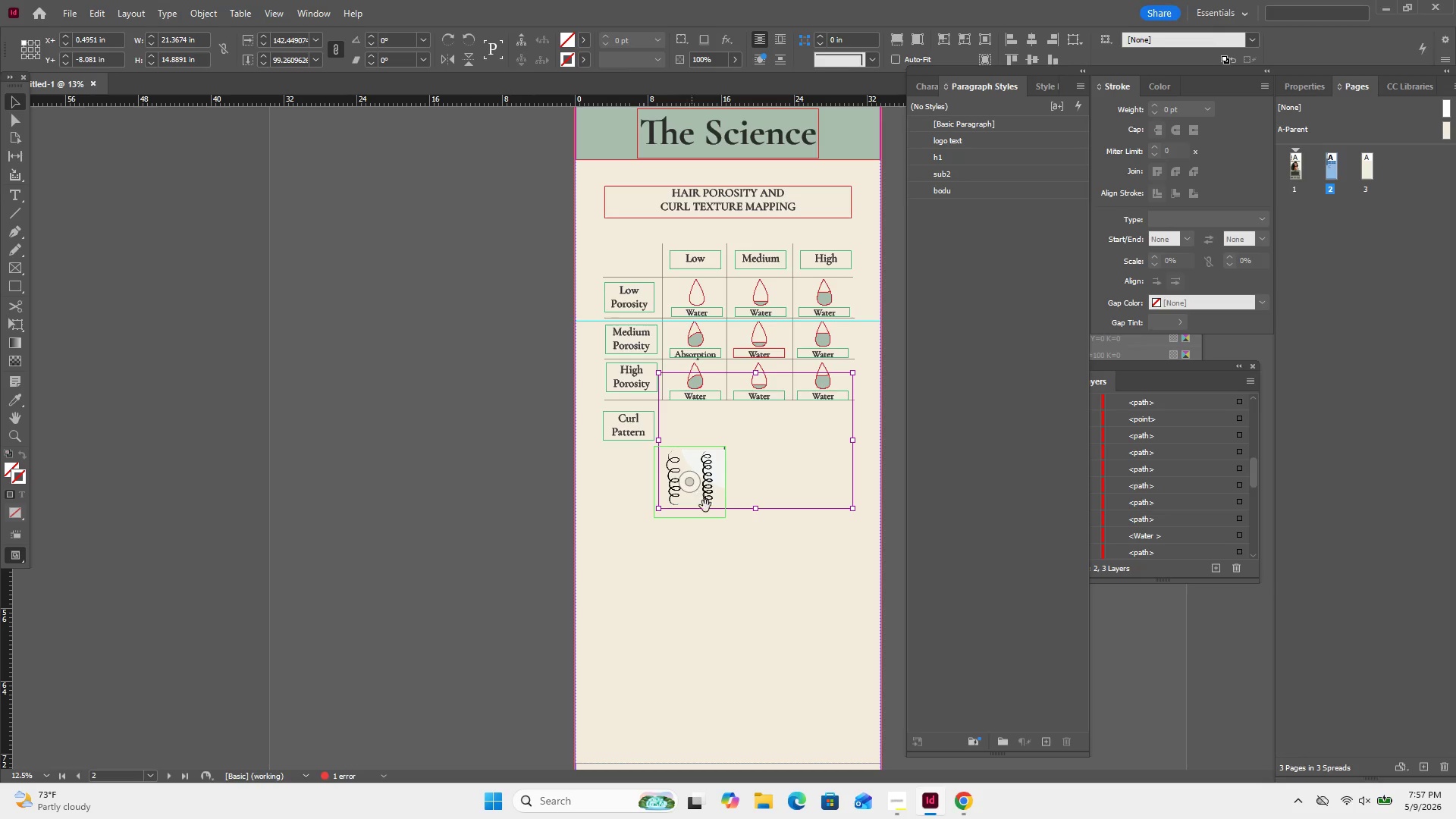 
left_click_drag(start_coordinate=[696, 488], to_coordinate=[714, 488])
 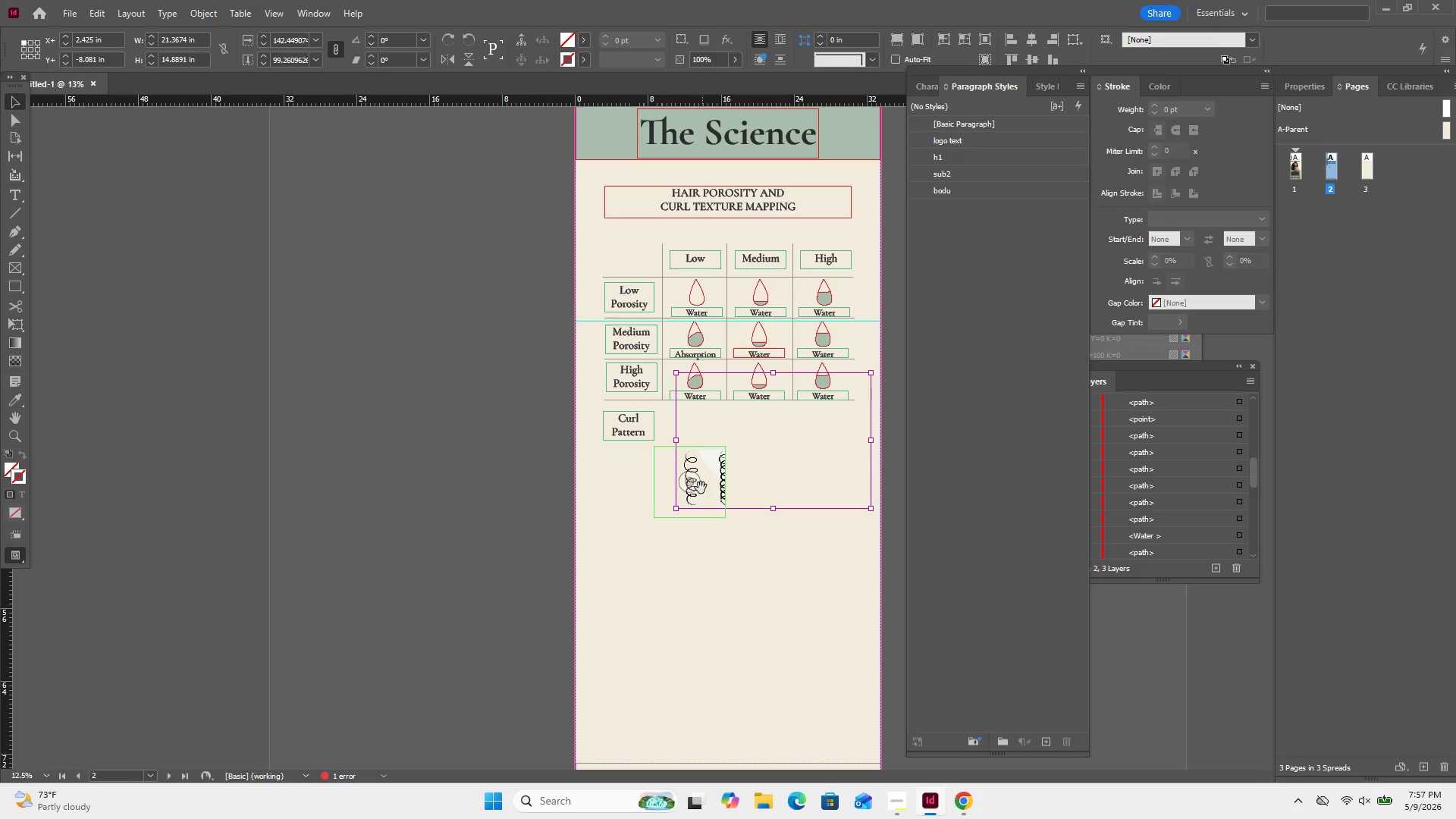 
left_click_drag(start_coordinate=[701, 488], to_coordinate=[668, 505])
 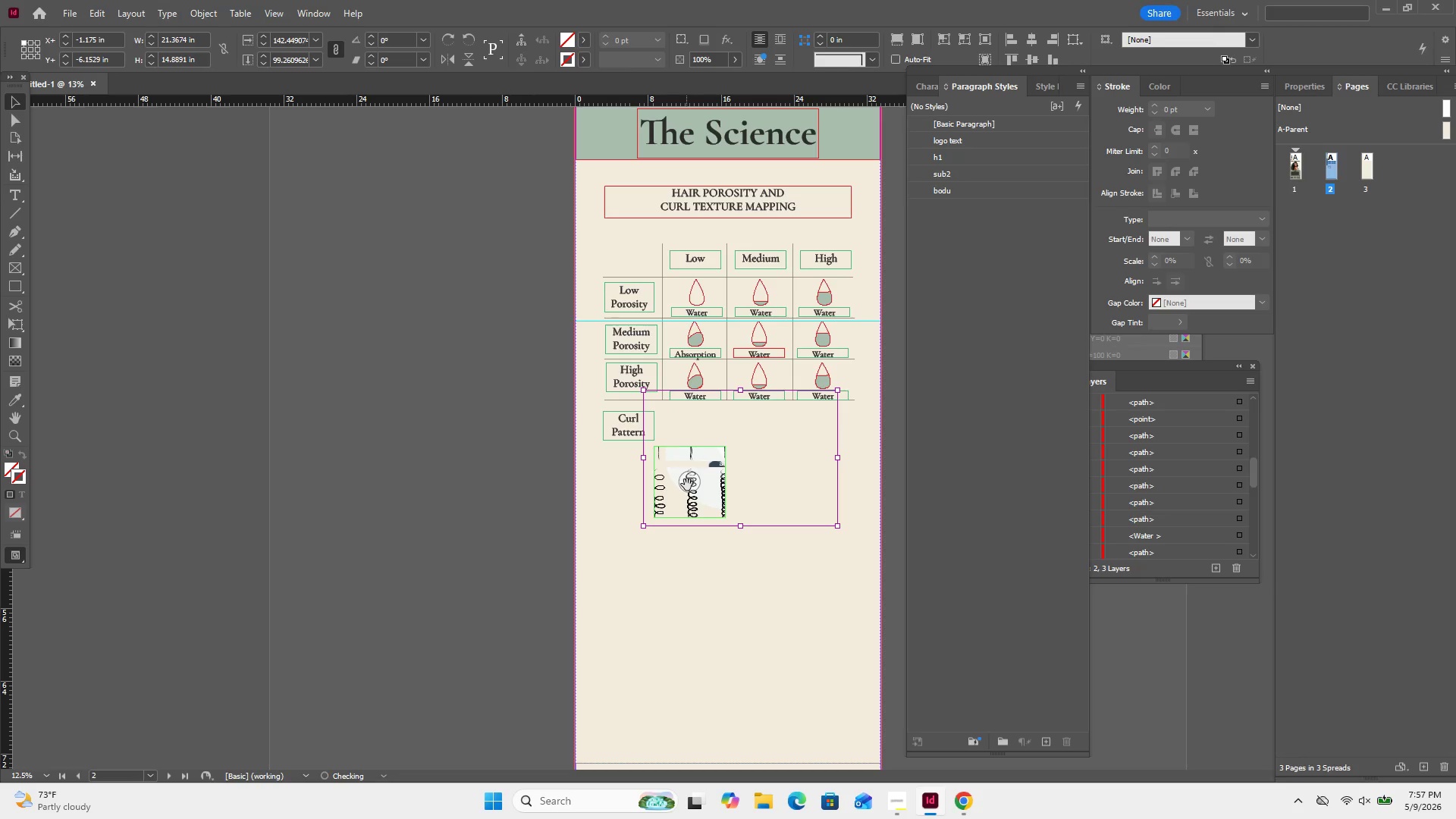 
left_click_drag(start_coordinate=[689, 484], to_coordinate=[692, 503])
 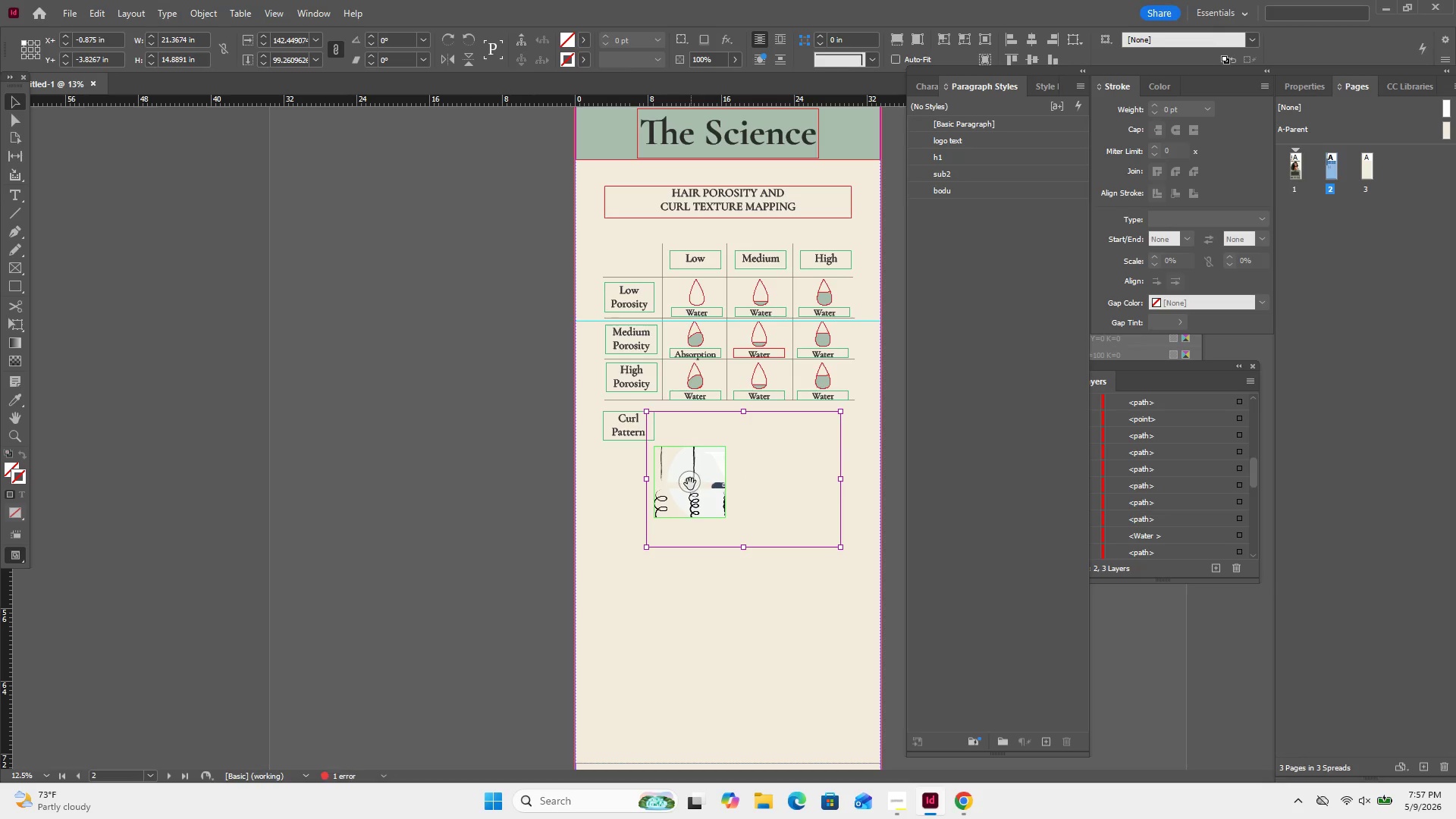 
left_click_drag(start_coordinate=[690, 484], to_coordinate=[694, 498])
 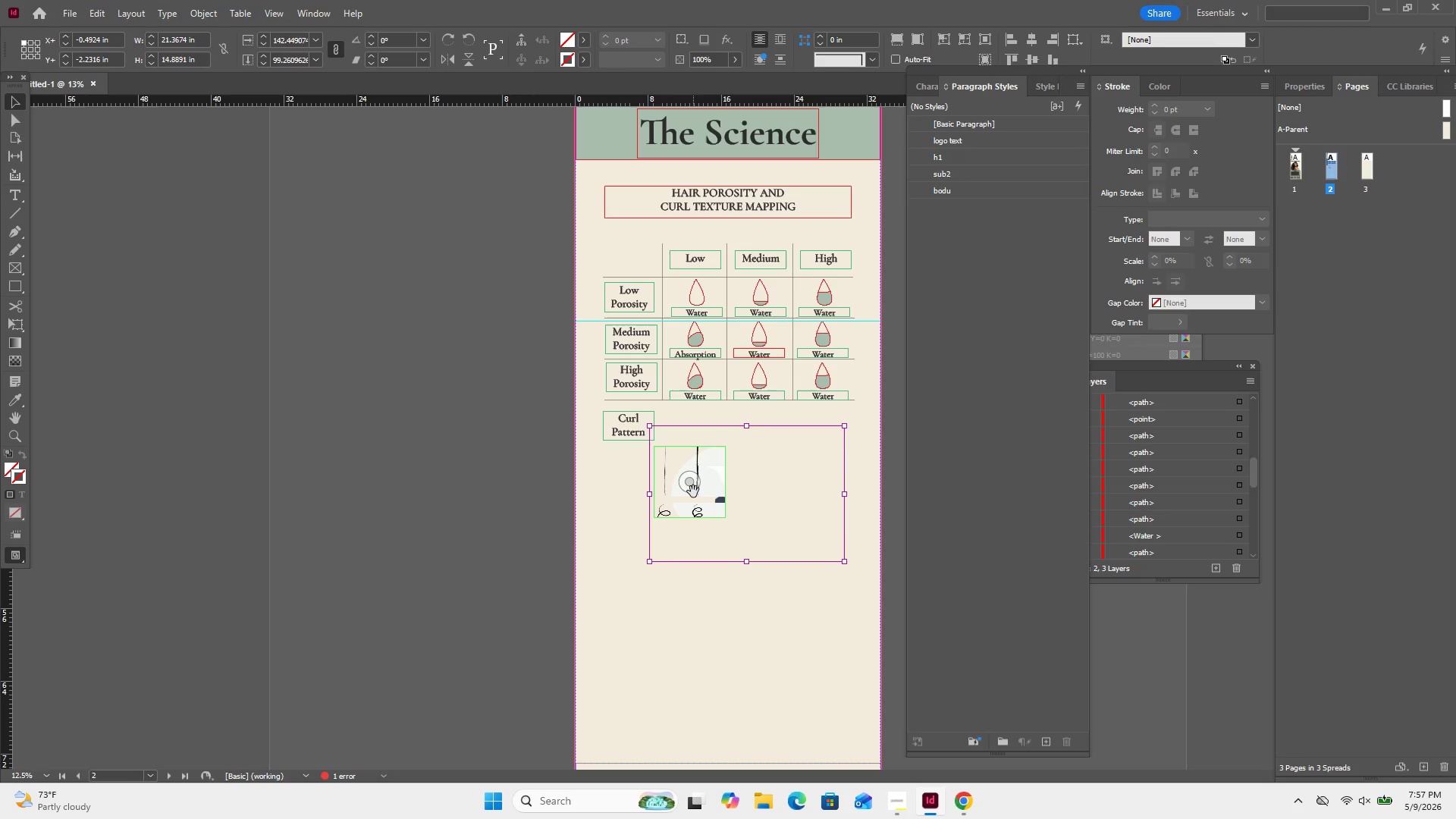 
left_click_drag(start_coordinate=[693, 491], to_coordinate=[704, 485])
 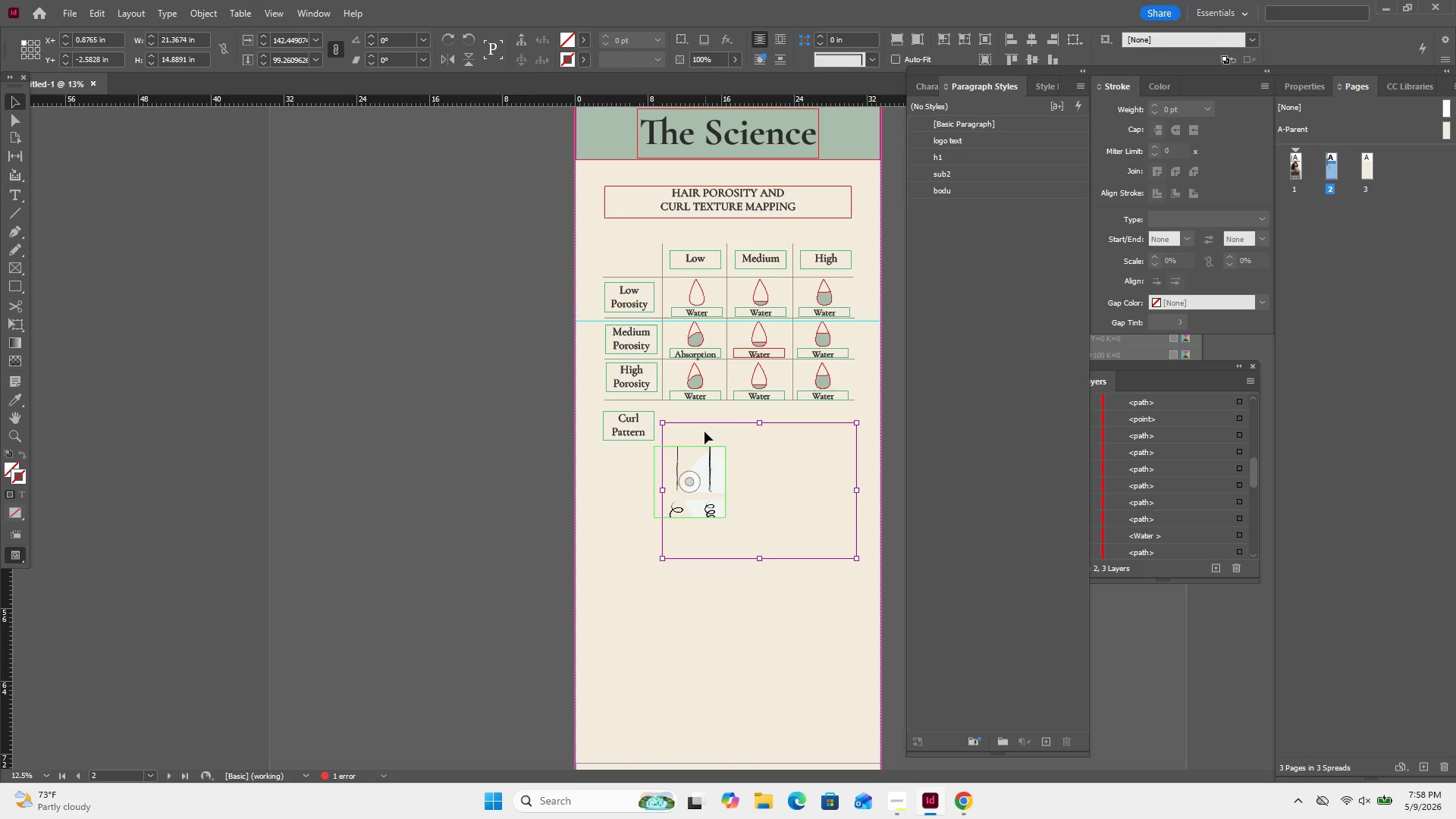 
wait(13.2)
 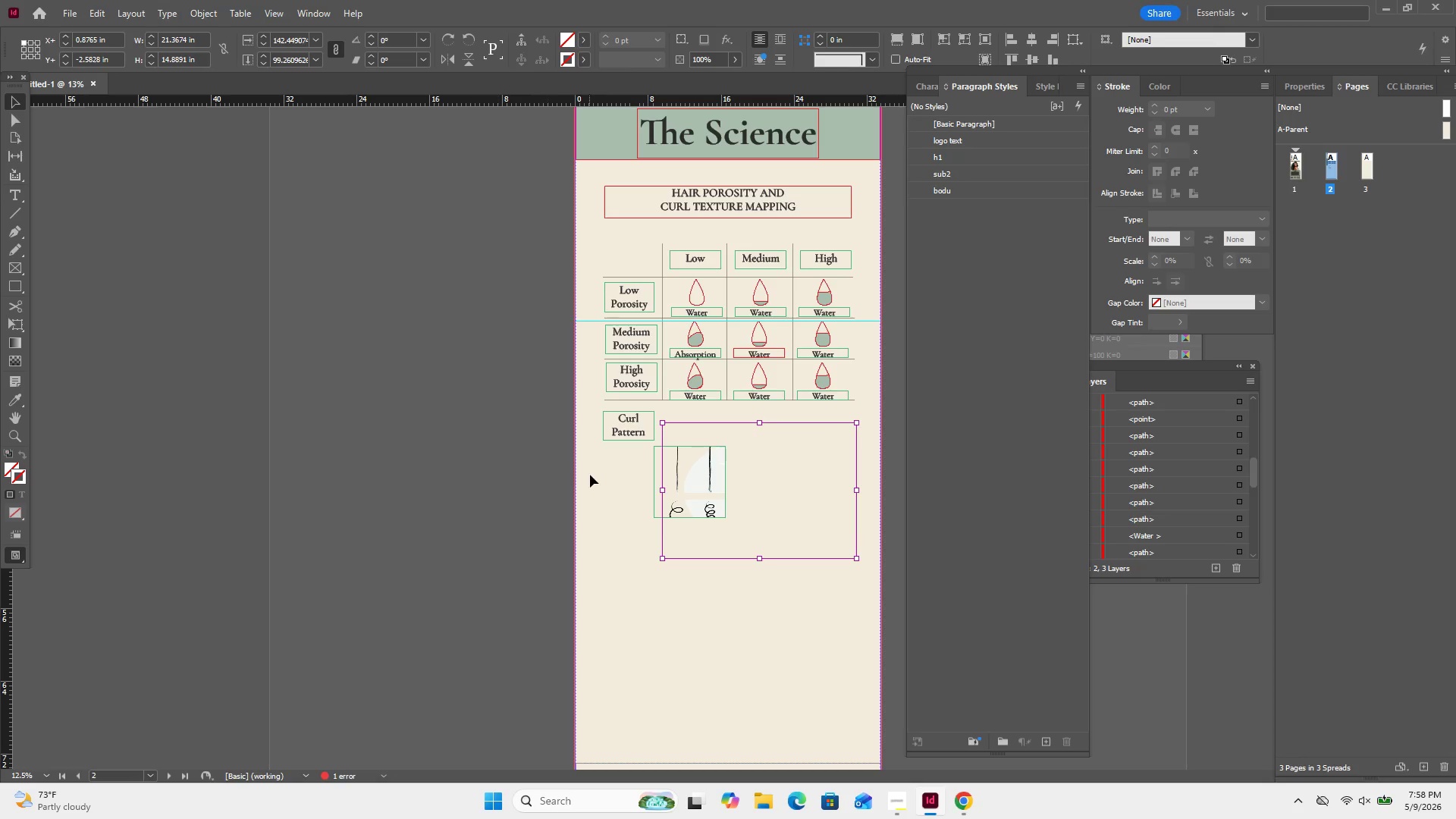 
key(Control+Equal)
 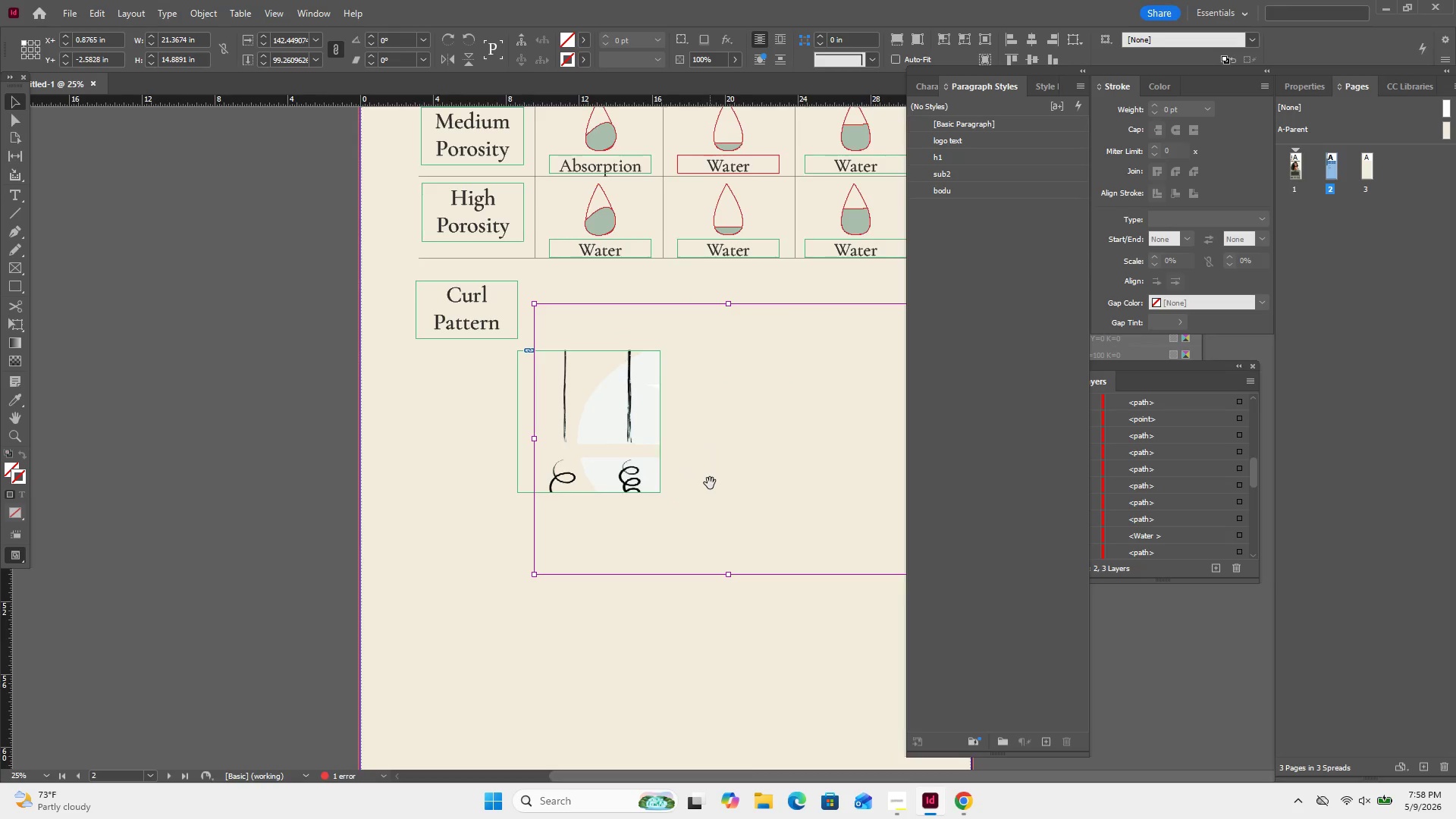 
key(Control+Equal)
 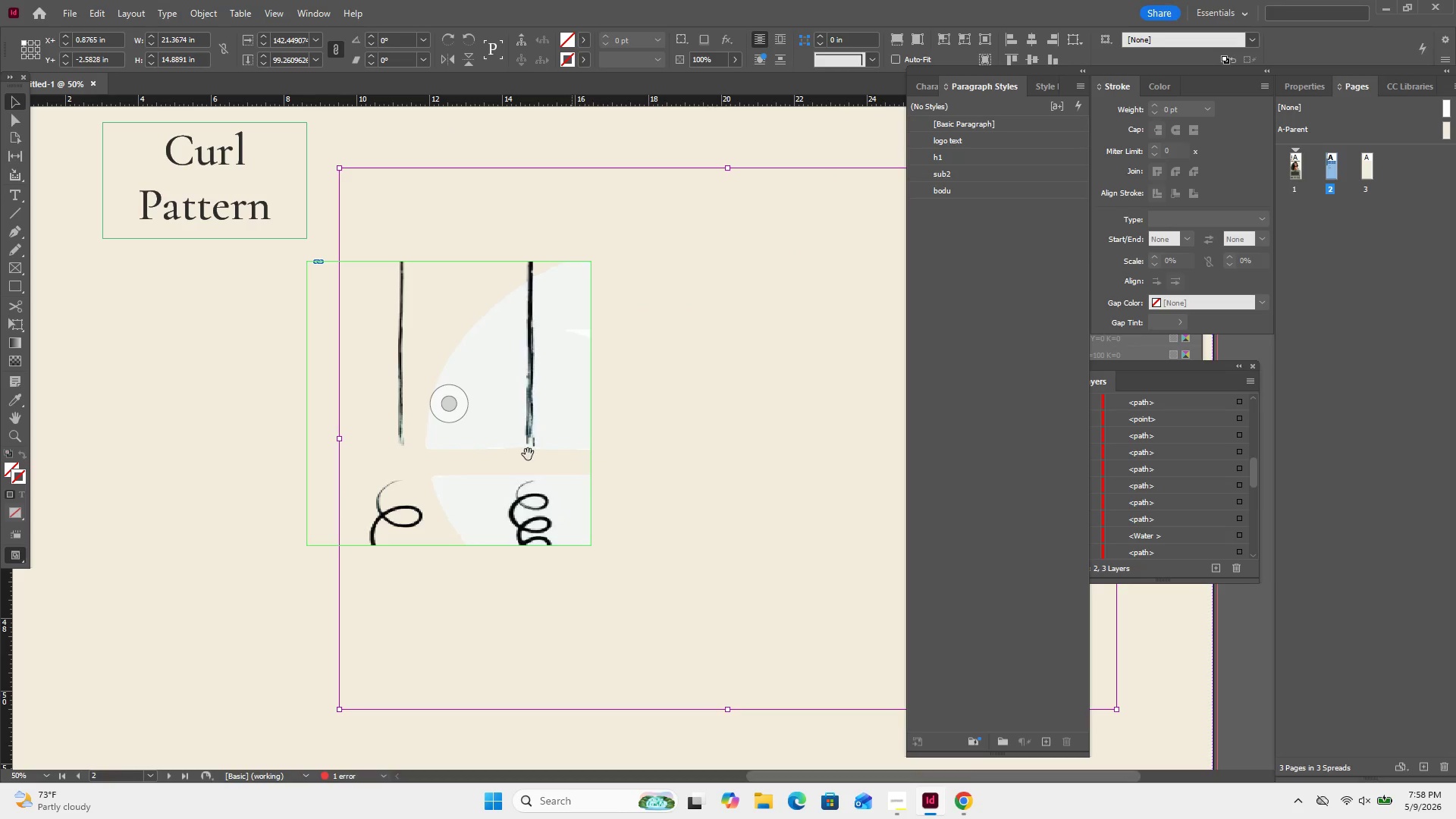 
left_click_drag(start_coordinate=[512, 447], to_coordinate=[476, 466])
 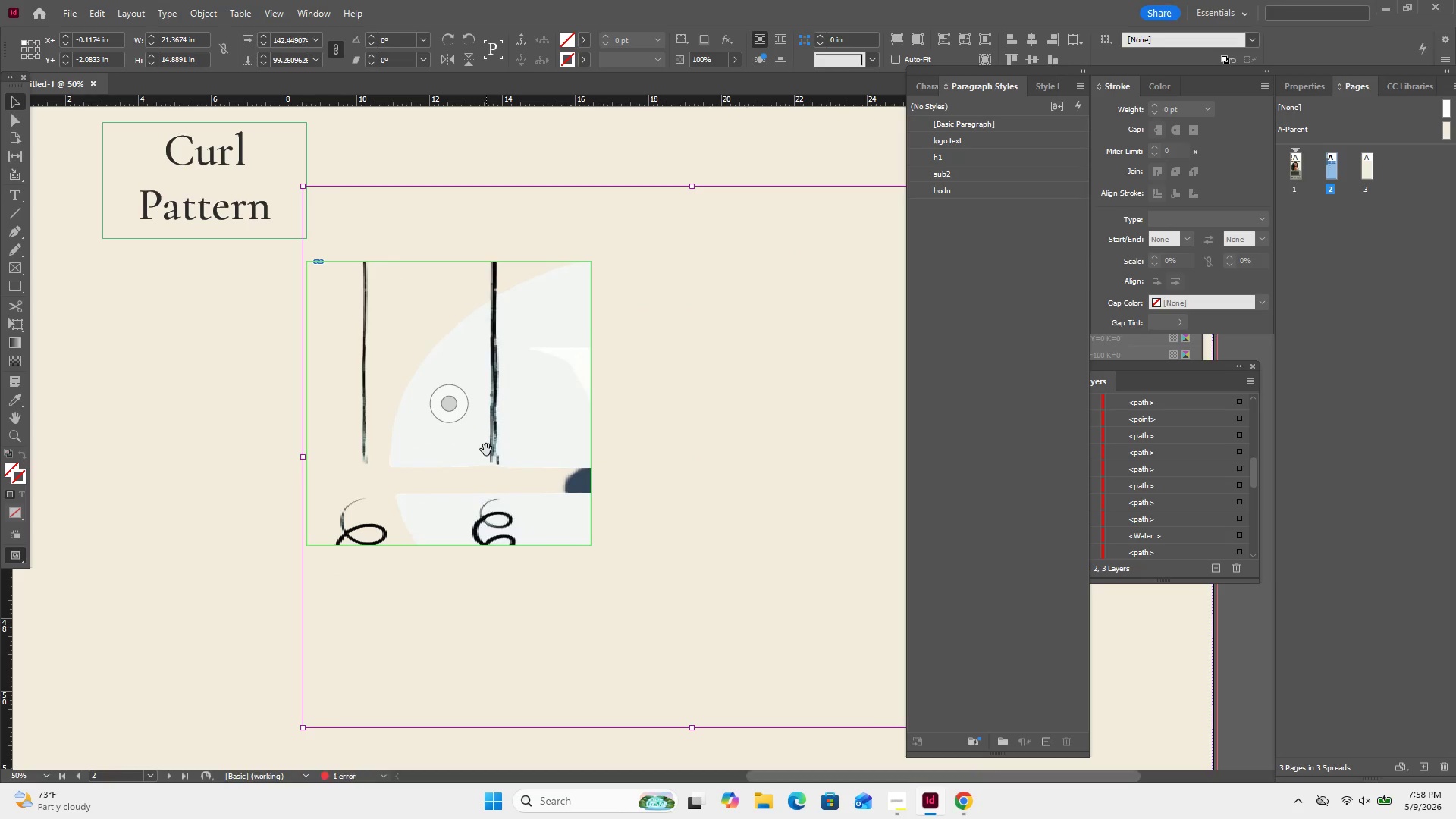 
left_click_drag(start_coordinate=[486, 450], to_coordinate=[421, 470])
 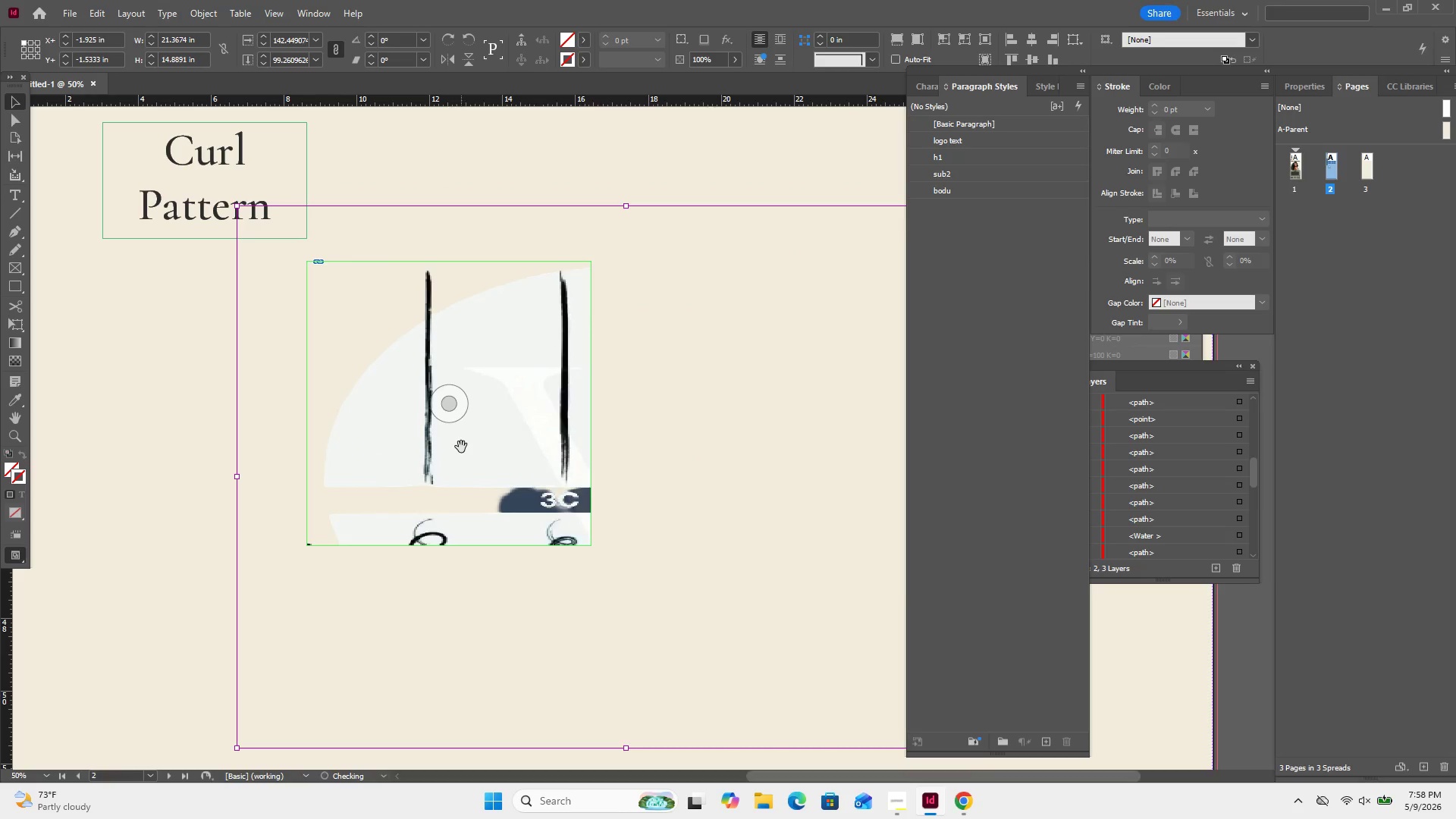 
left_click_drag(start_coordinate=[461, 447], to_coordinate=[388, 465])
 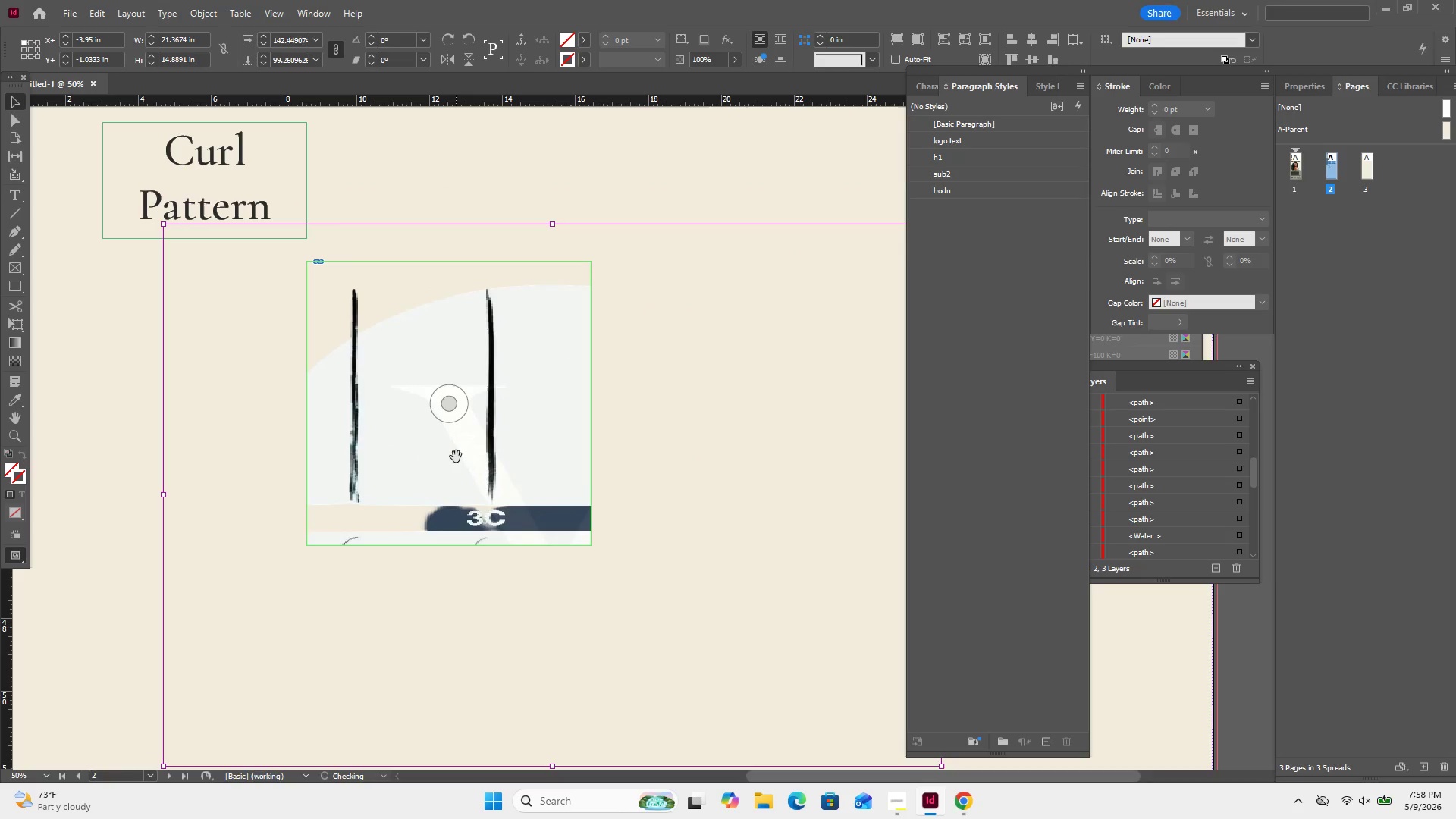 
left_click_drag(start_coordinate=[456, 457], to_coordinate=[343, 446])
 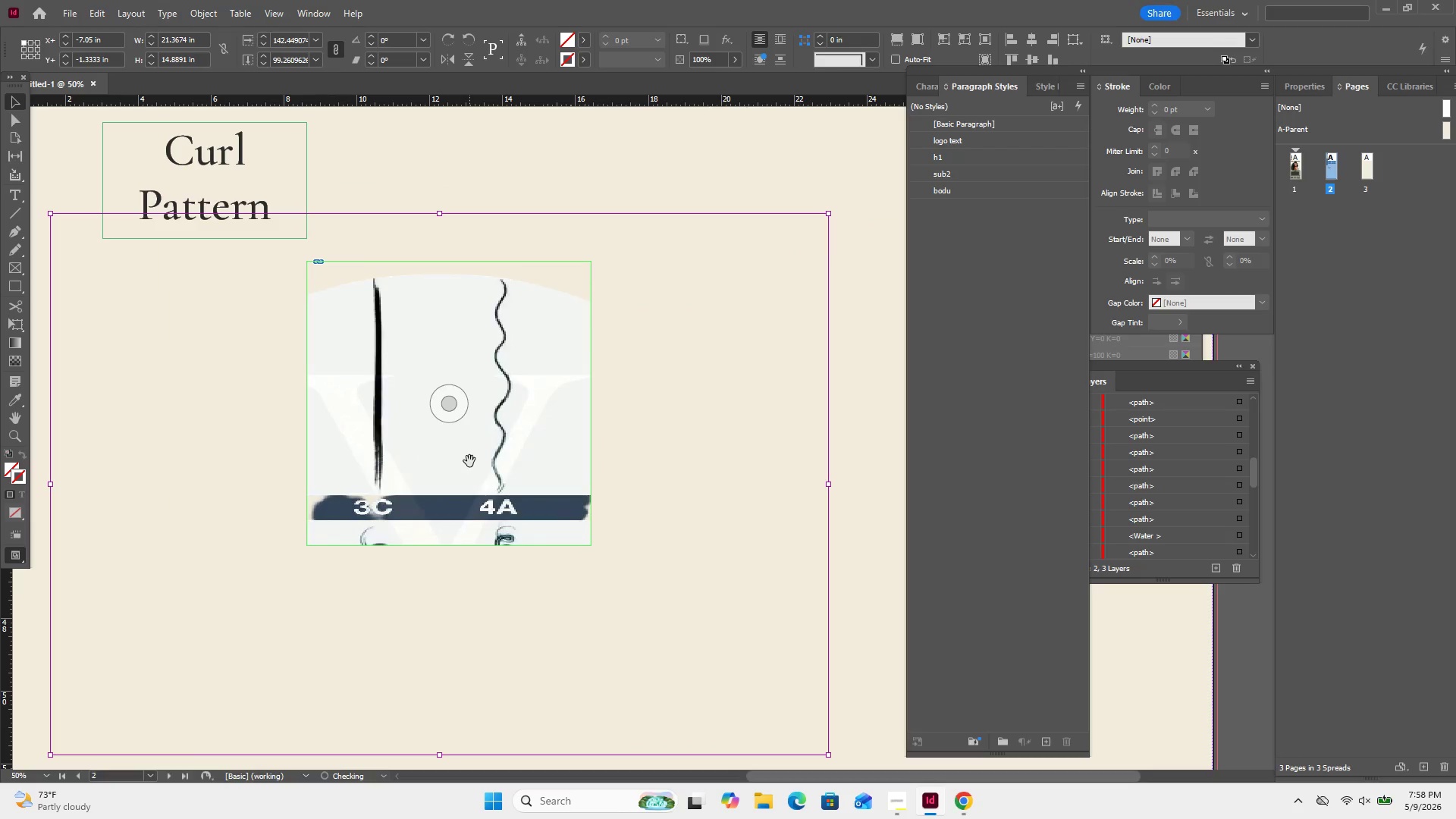 
left_click_drag(start_coordinate=[469, 461], to_coordinate=[477, 470])
 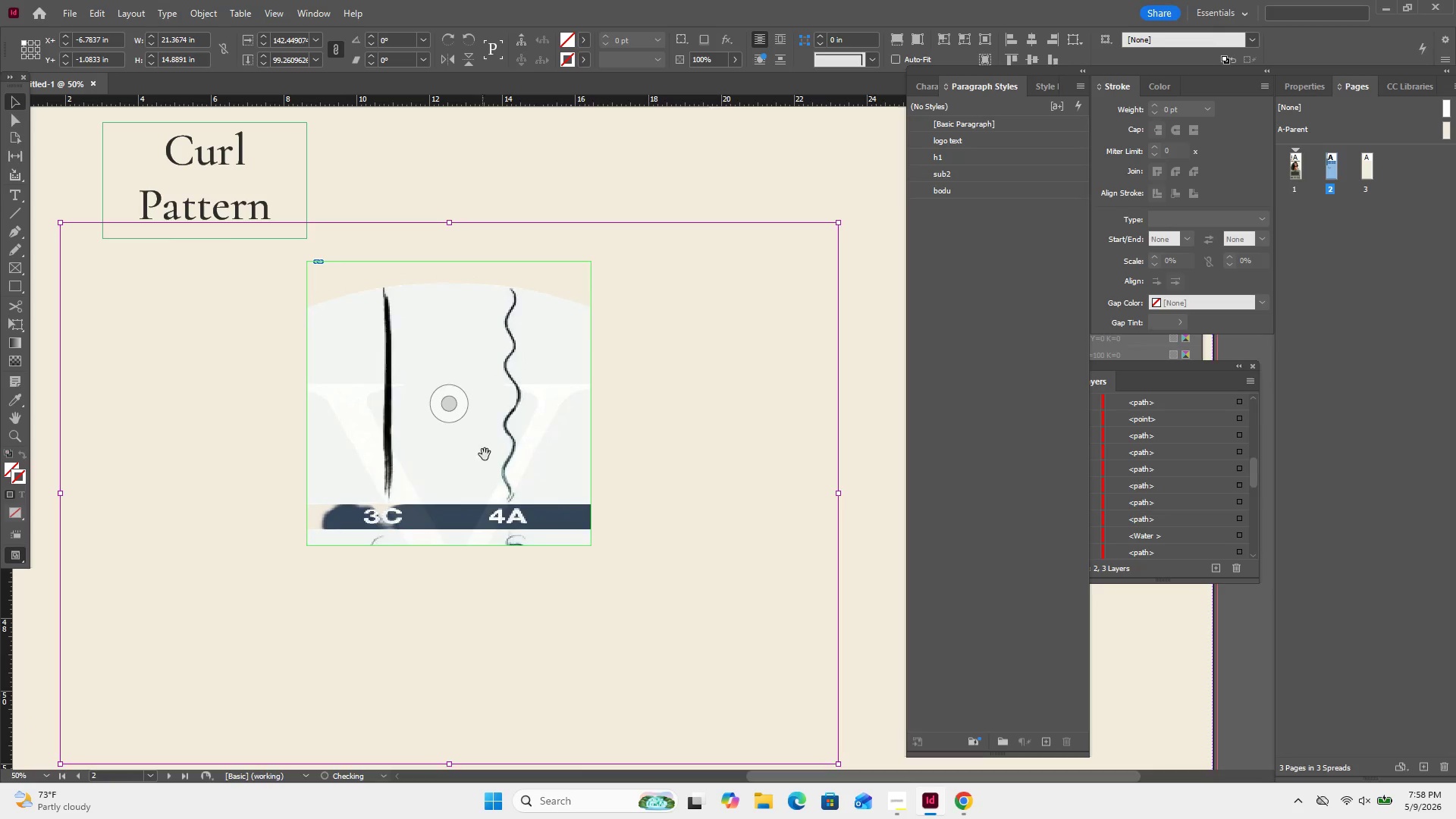 
left_click_drag(start_coordinate=[485, 454], to_coordinate=[487, 486])
 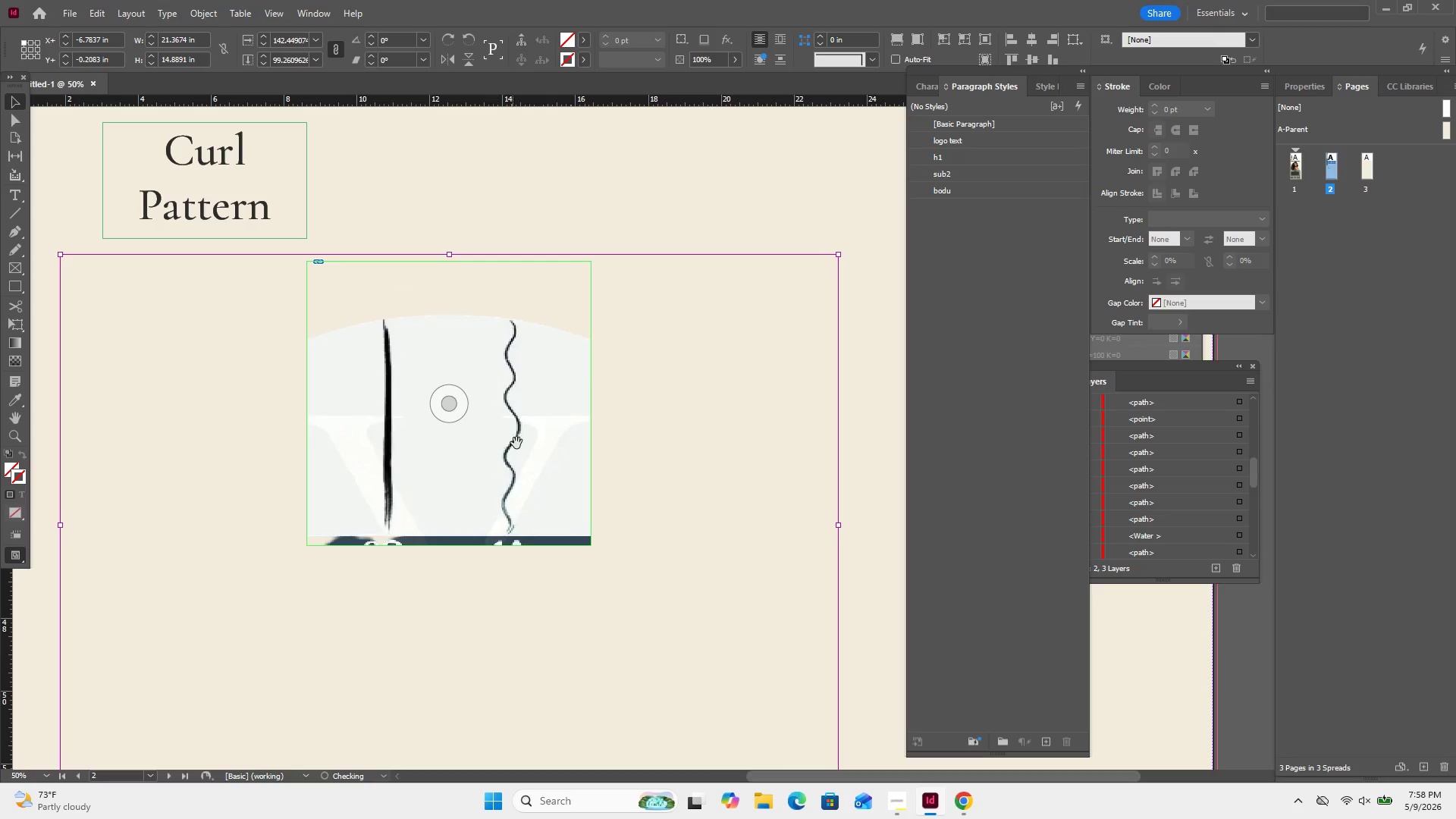 
left_click_drag(start_coordinate=[518, 442], to_coordinate=[516, 489])
 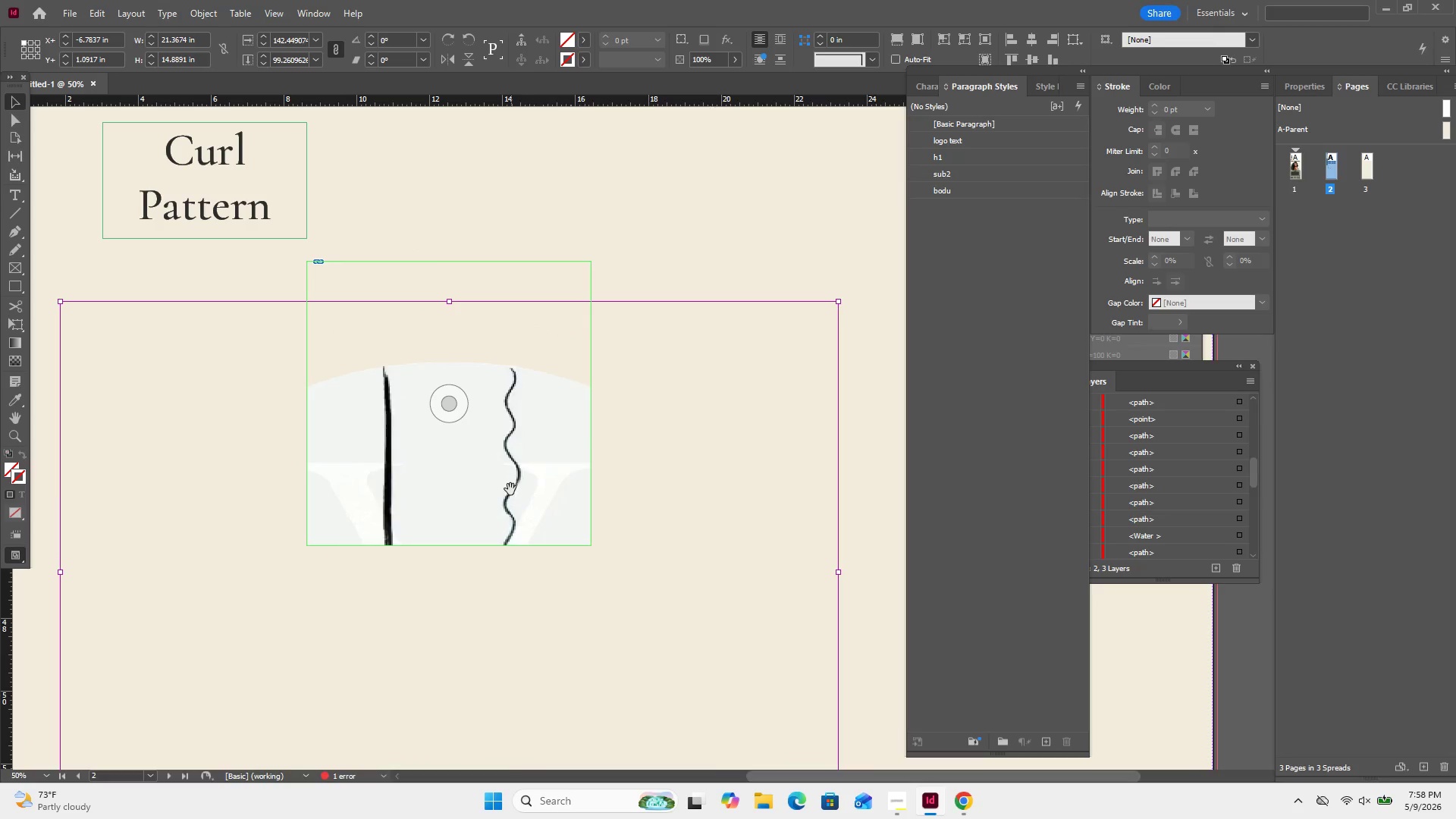 
left_click_drag(start_coordinate=[510, 490], to_coordinate=[539, 325])
 